 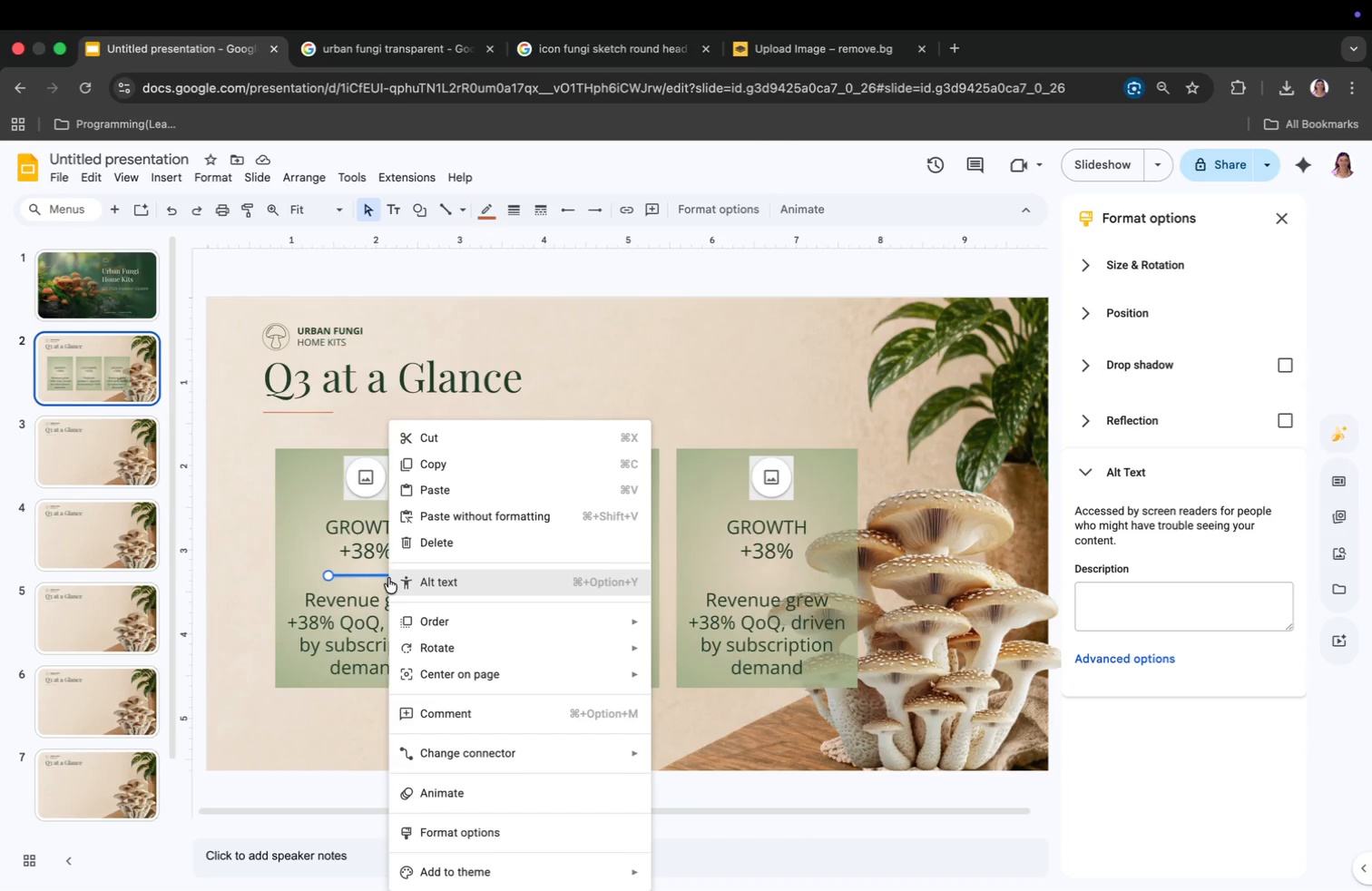 
left_click([437, 460])
 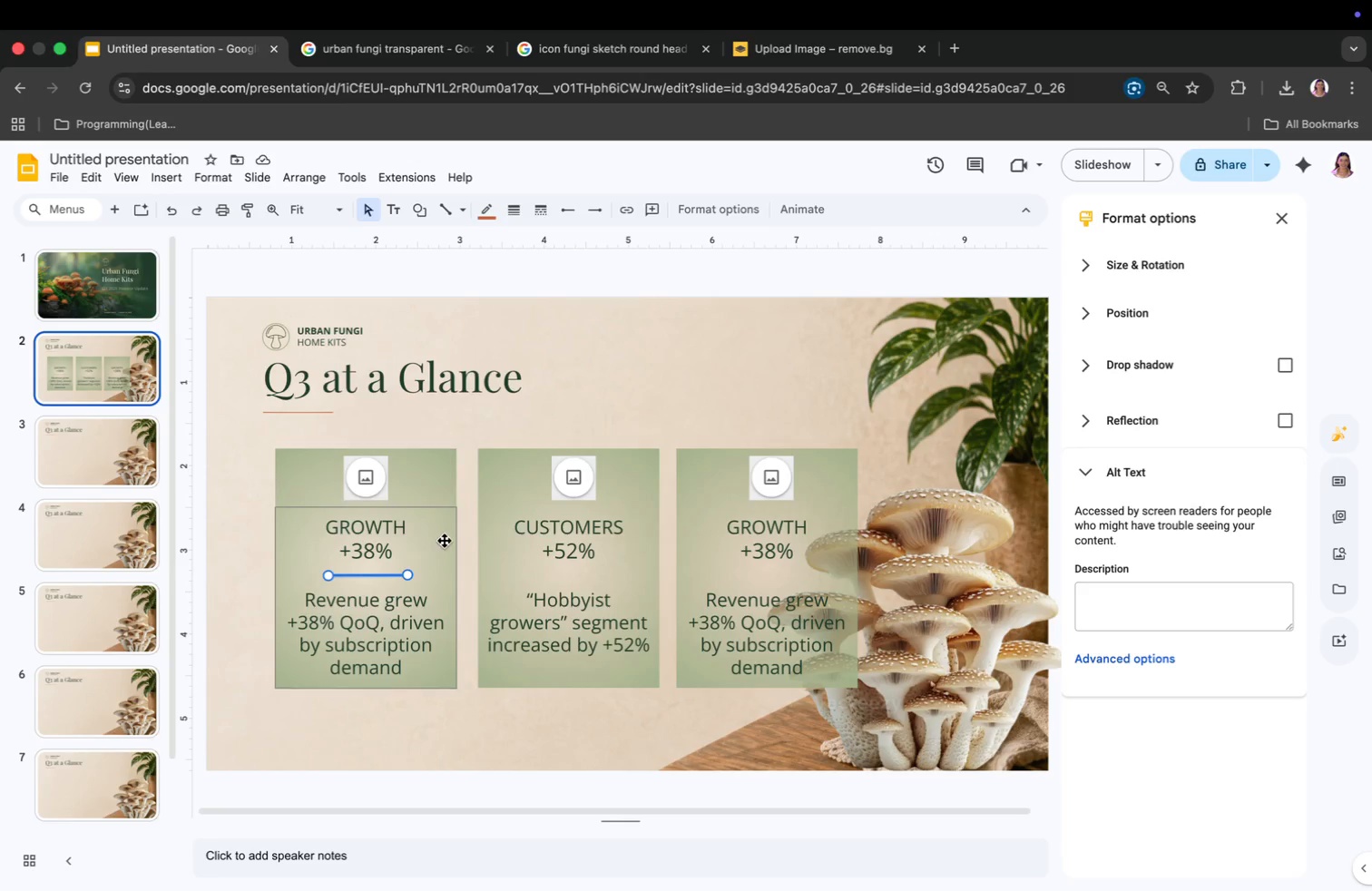 
key(Meta+V)
 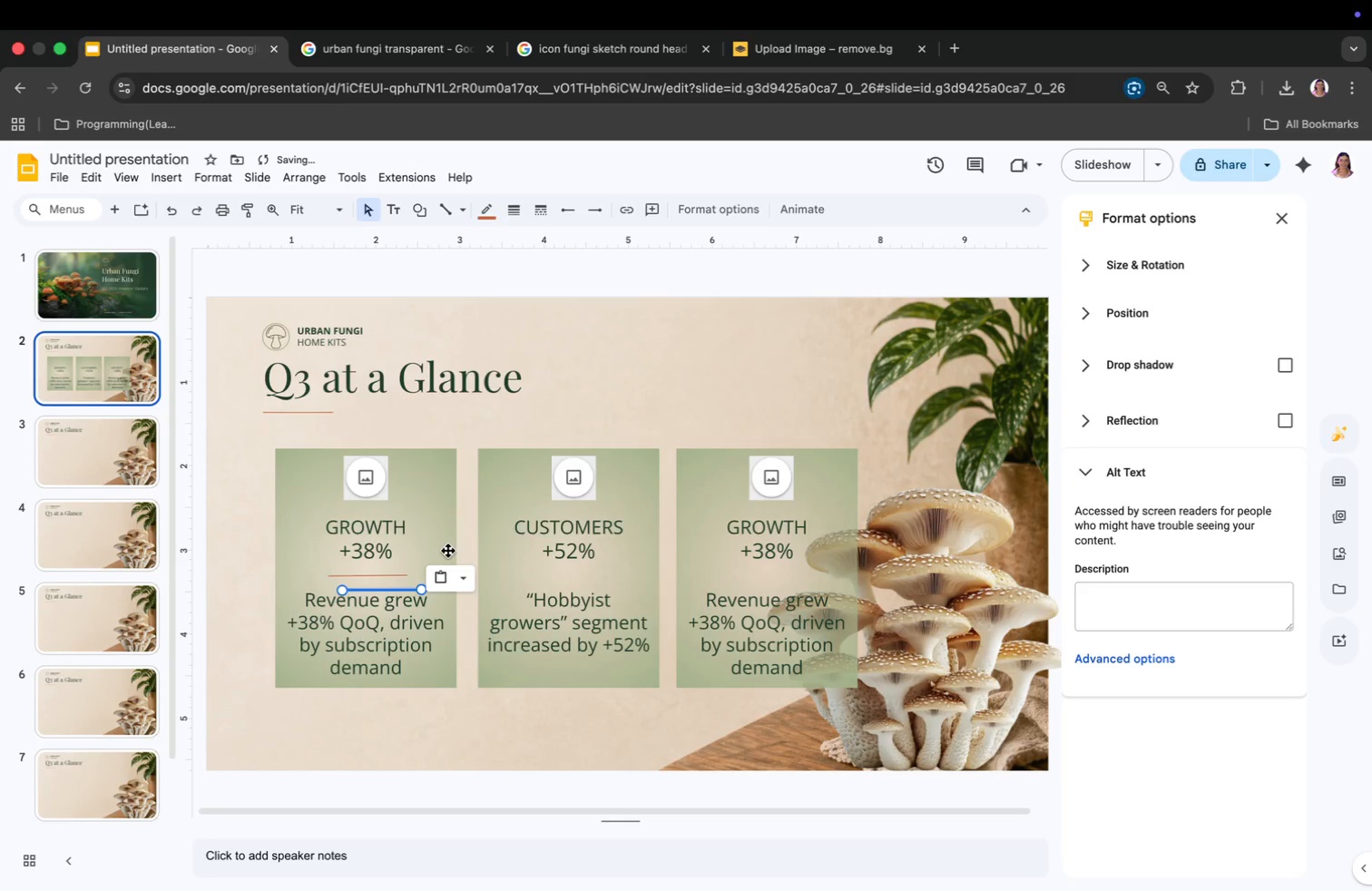 
key(Meta+V)
 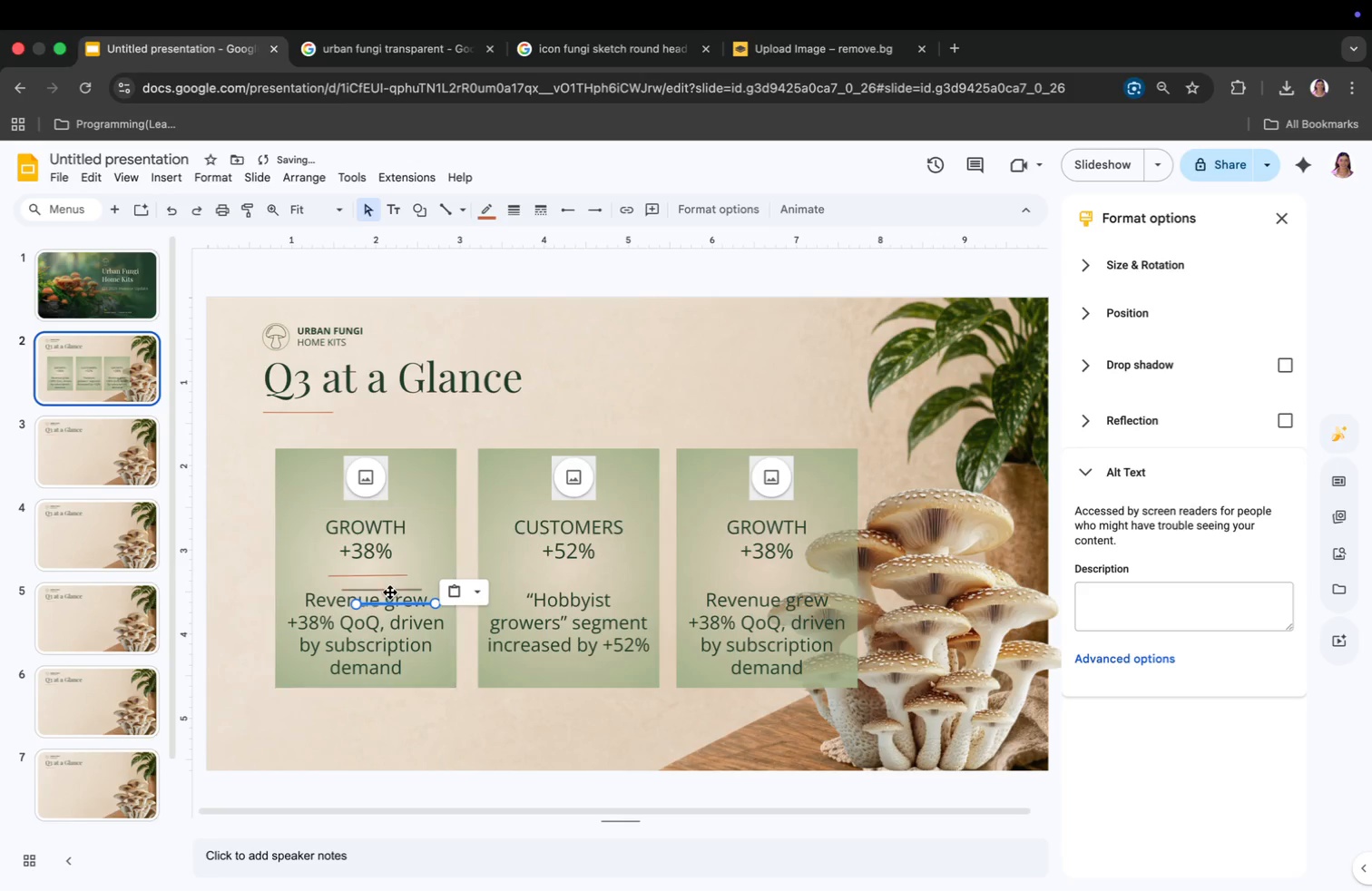 
left_click_drag(start_coordinate=[390, 592], to_coordinate=[580, 579])
 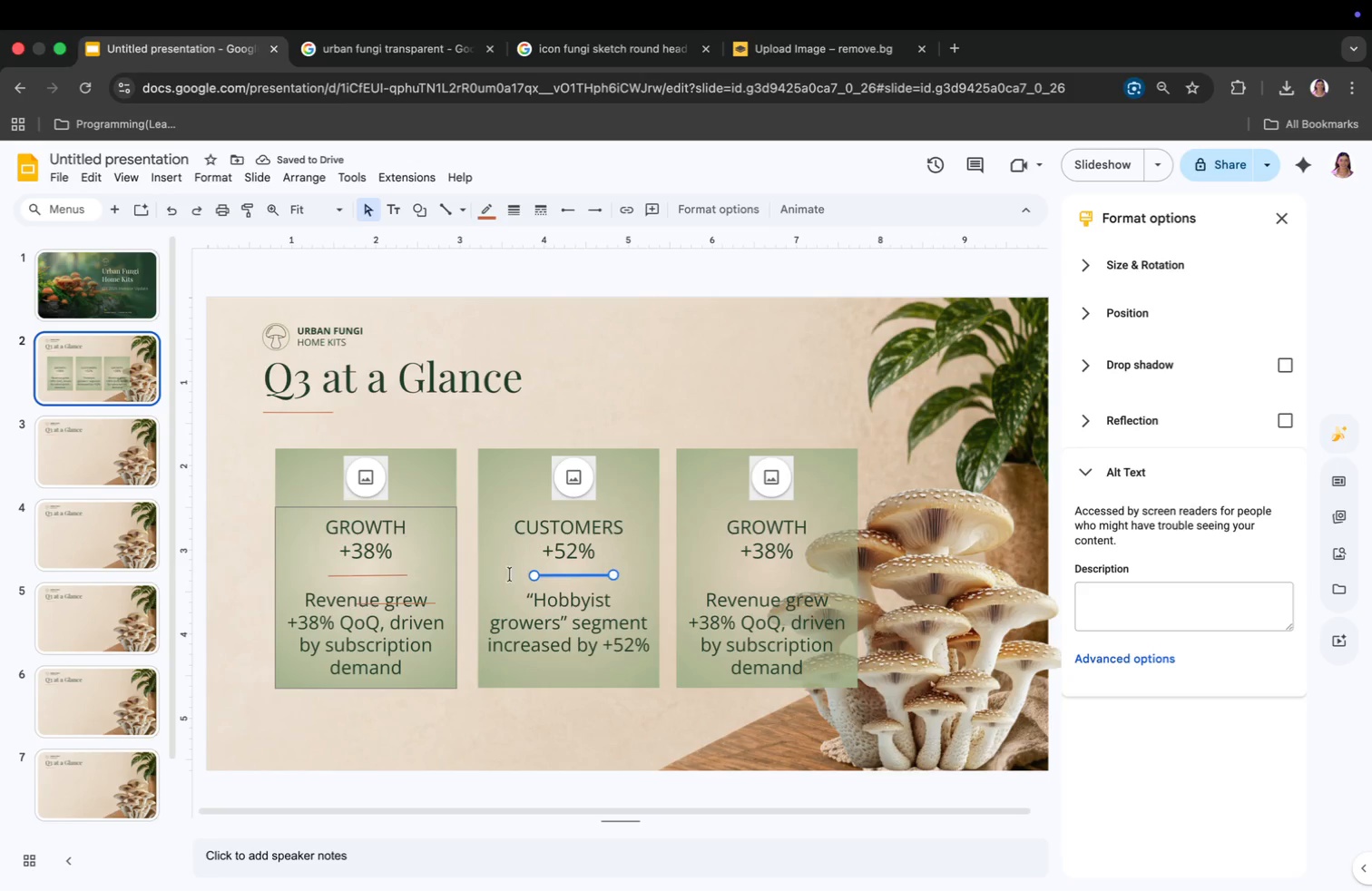 
wait(6.86)
 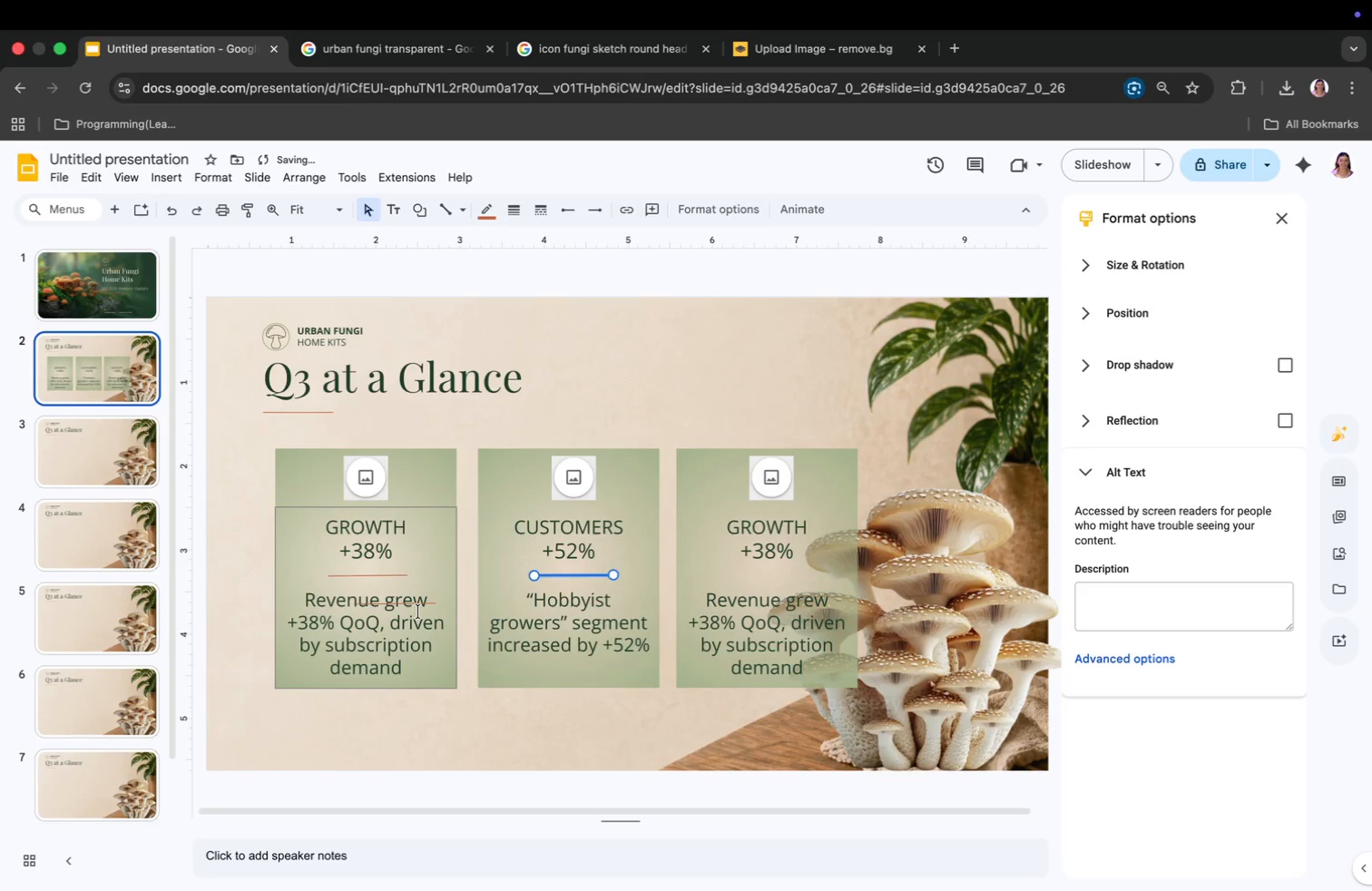 
left_click_drag(start_coordinate=[722, 529], to_coordinate=[810, 527])
 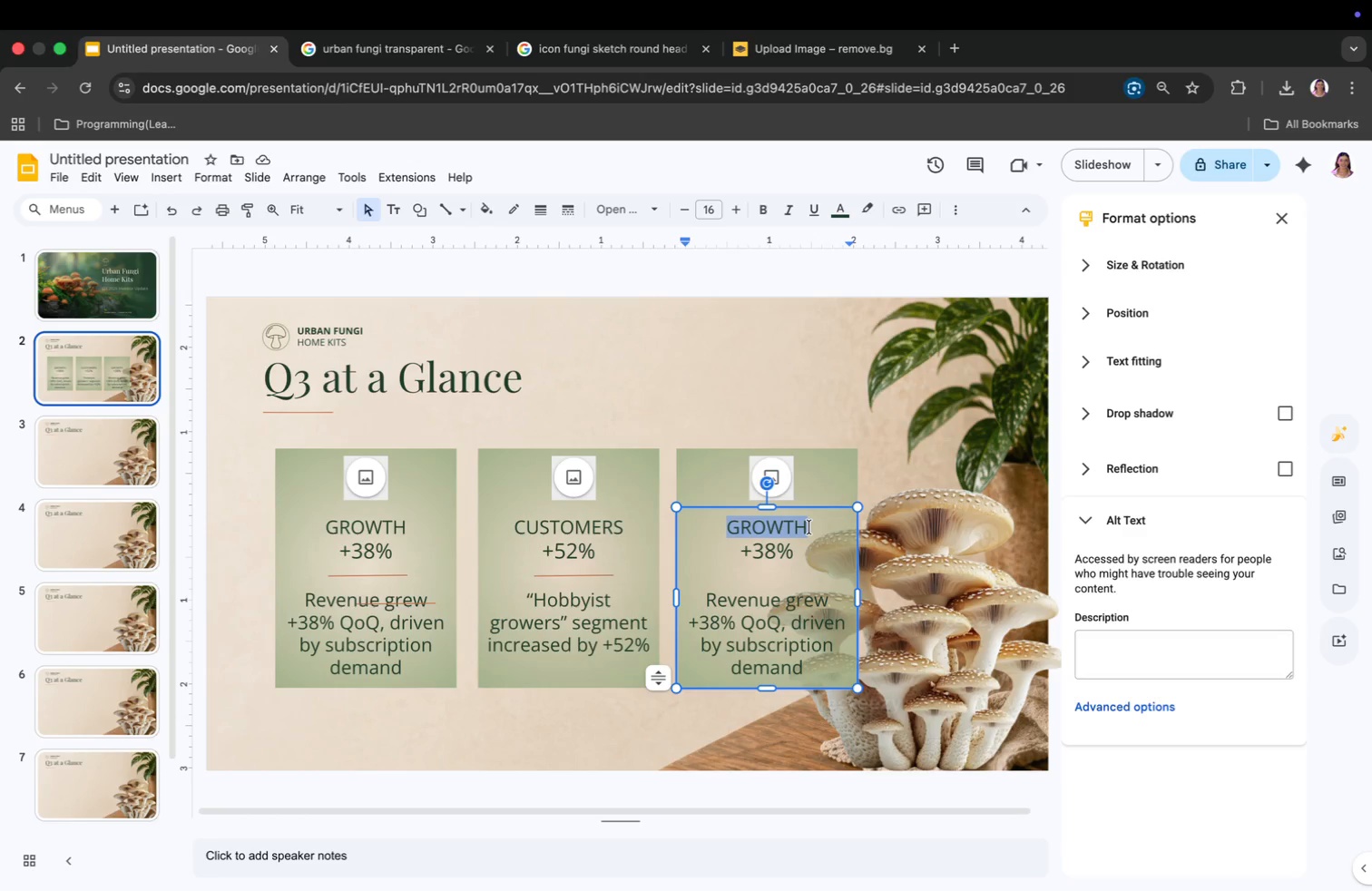 
type(SUSTAINABILITY)
 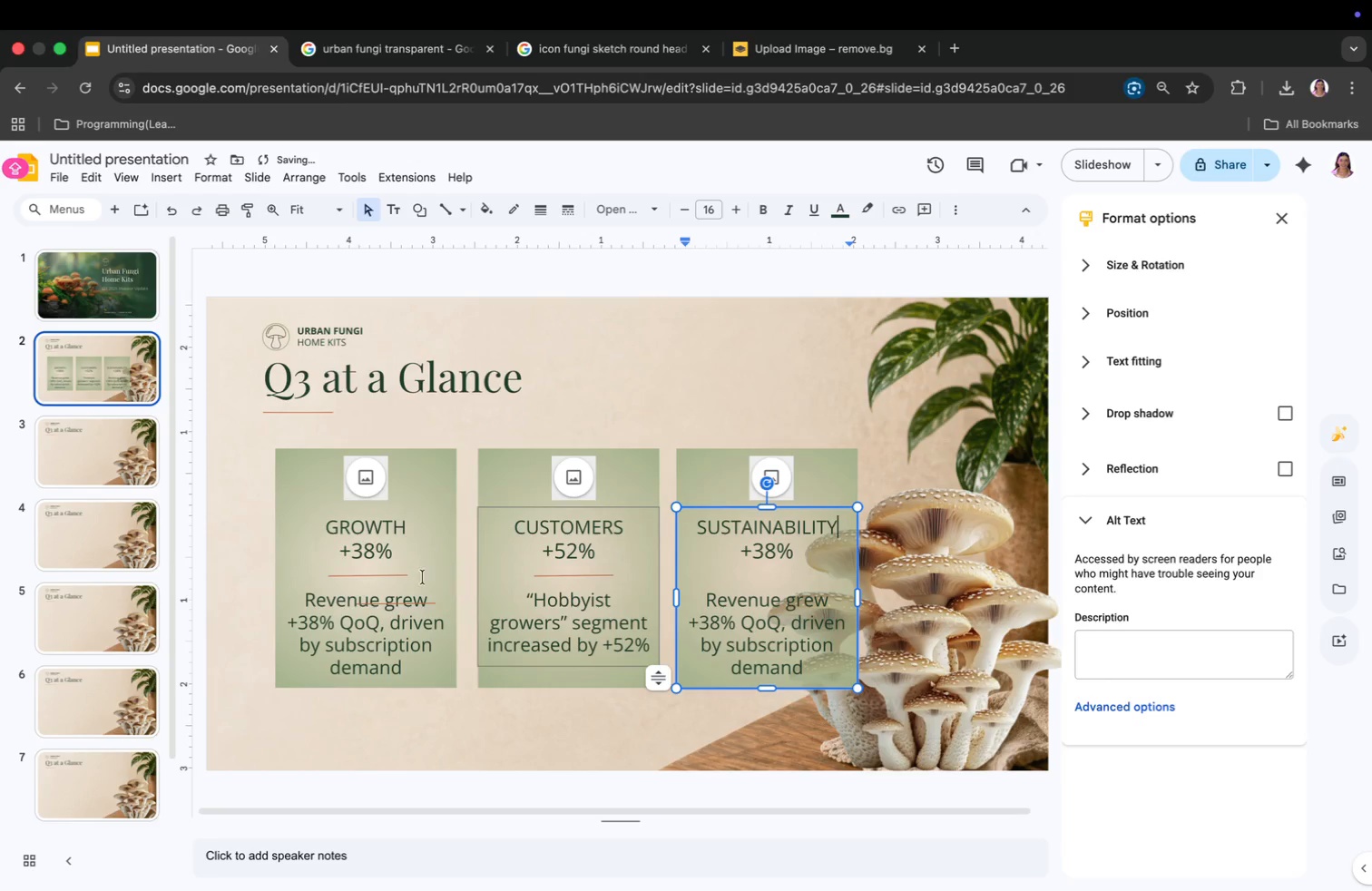 
left_click_drag(start_coordinate=[406, 601], to_coordinate=[780, 570])
 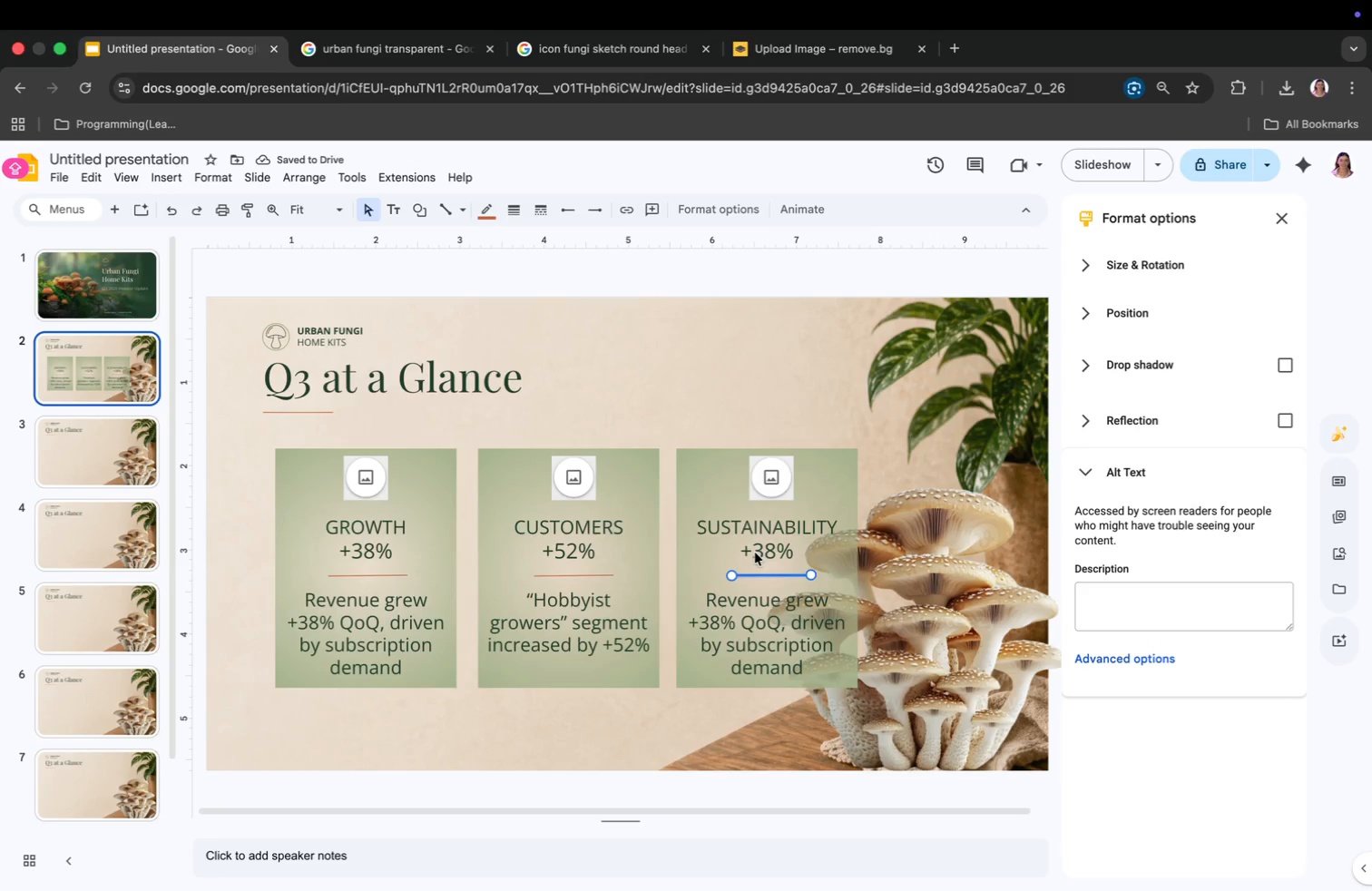 
left_click_drag(start_coordinate=[746, 553], to_coordinate=[760, 553])
 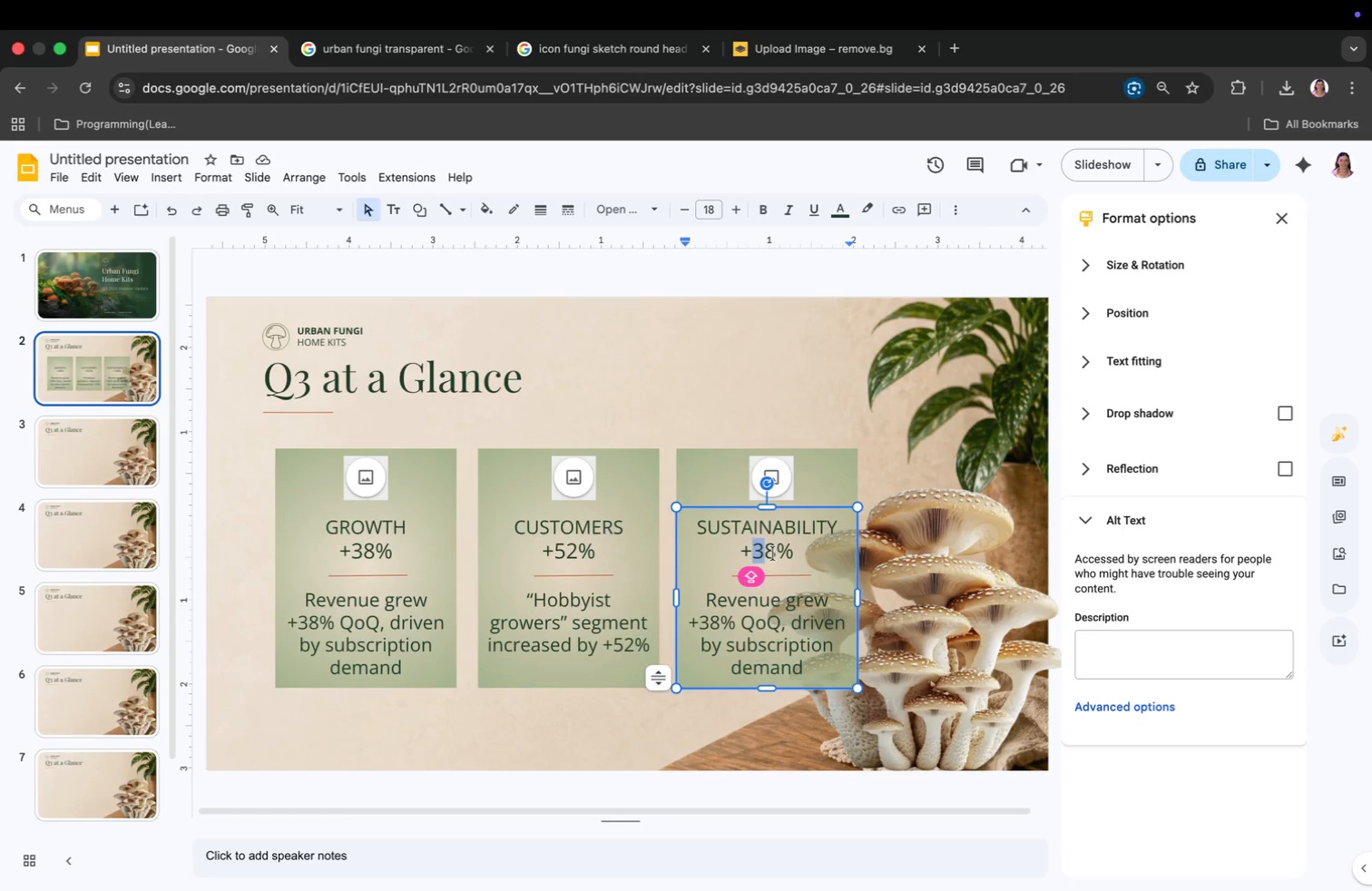 
left_click_drag(start_coordinate=[773, 553], to_coordinate=[743, 553])
 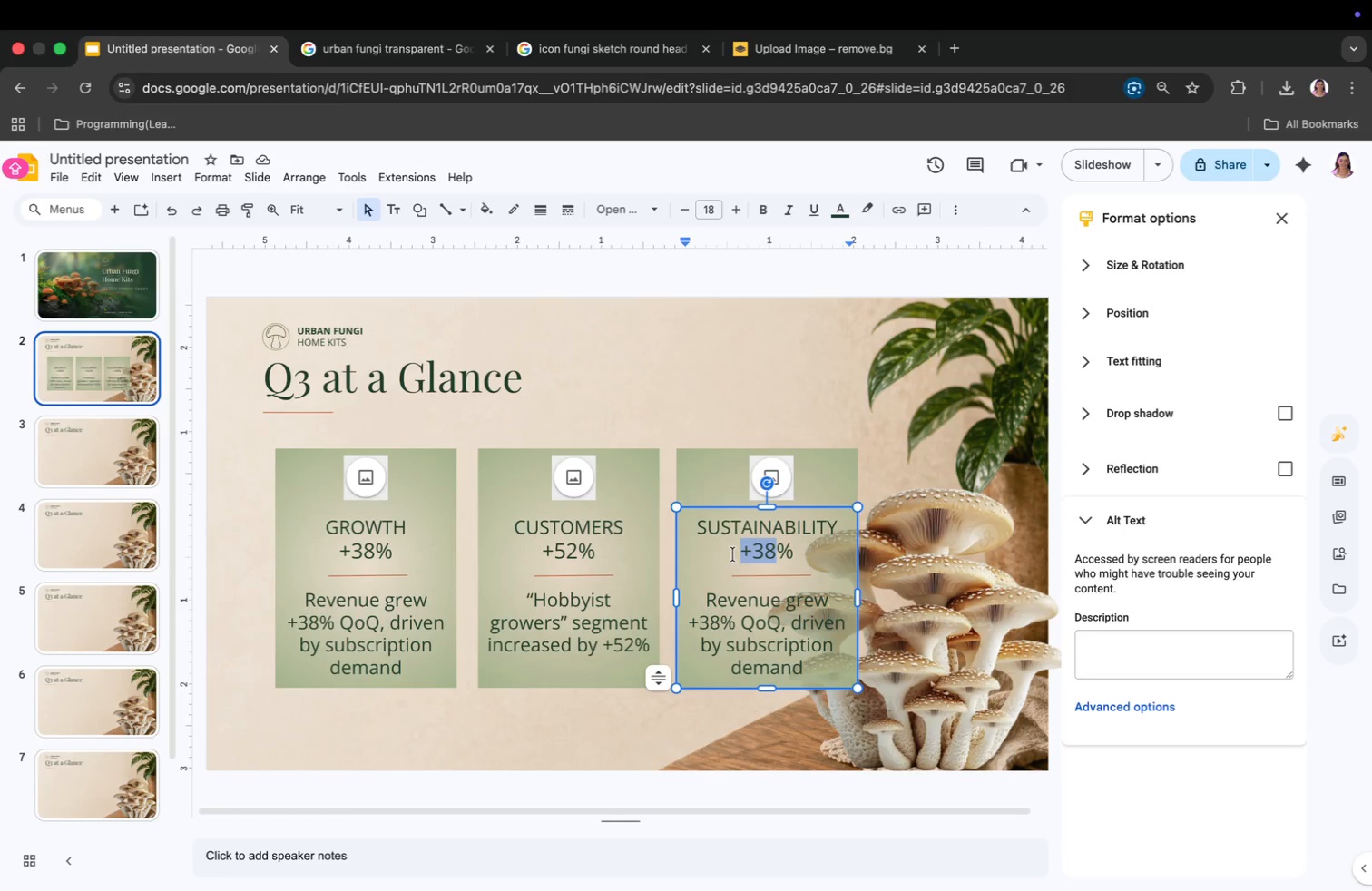 
type(80)
 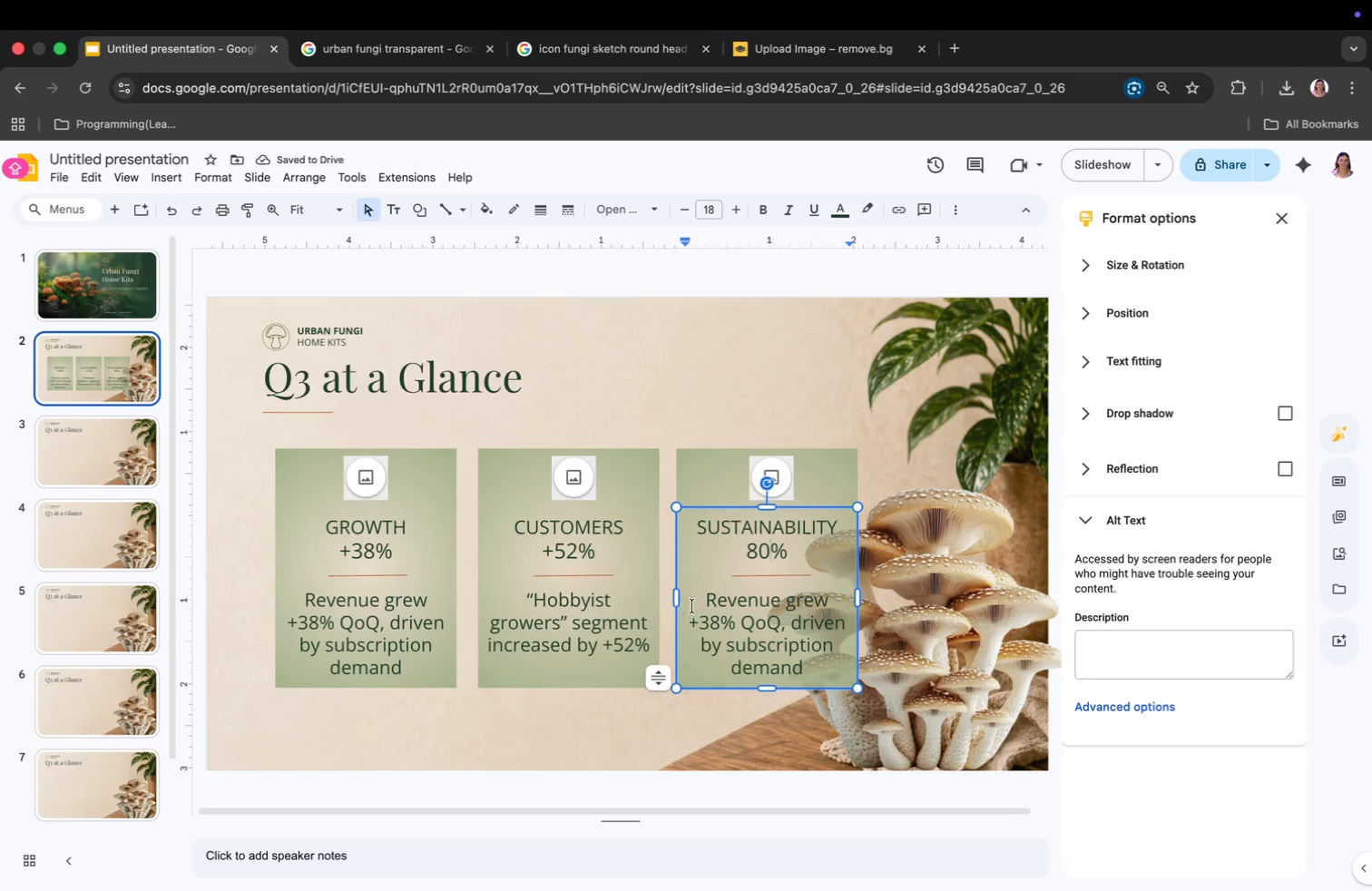 
left_click_drag(start_coordinate=[705, 602], to_coordinate=[806, 668])
 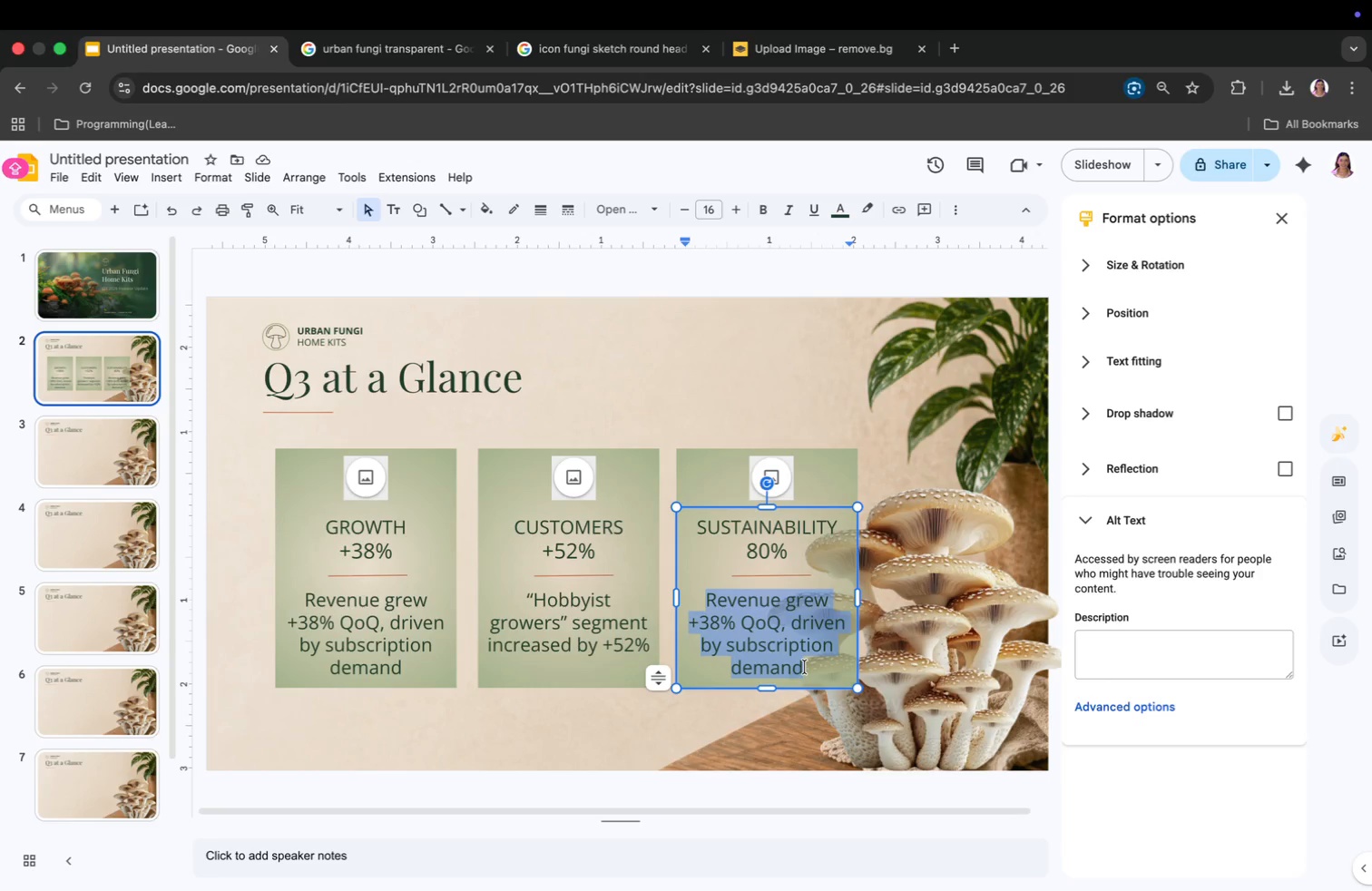 
type(tRANSITIONA)
key(Backspace)
key(Backspace)
key(Backspace)
key(Backspace)
key(Backspace)
key(Backspace)
key(Backspace)
key(Backspace)
key(Backspace)
key(Backspace)
key(Backspace)
type(Transitioned 805)
key(Backspace)
type(% of packaging to plastic )
key(Backspace)
type(-free materials)
 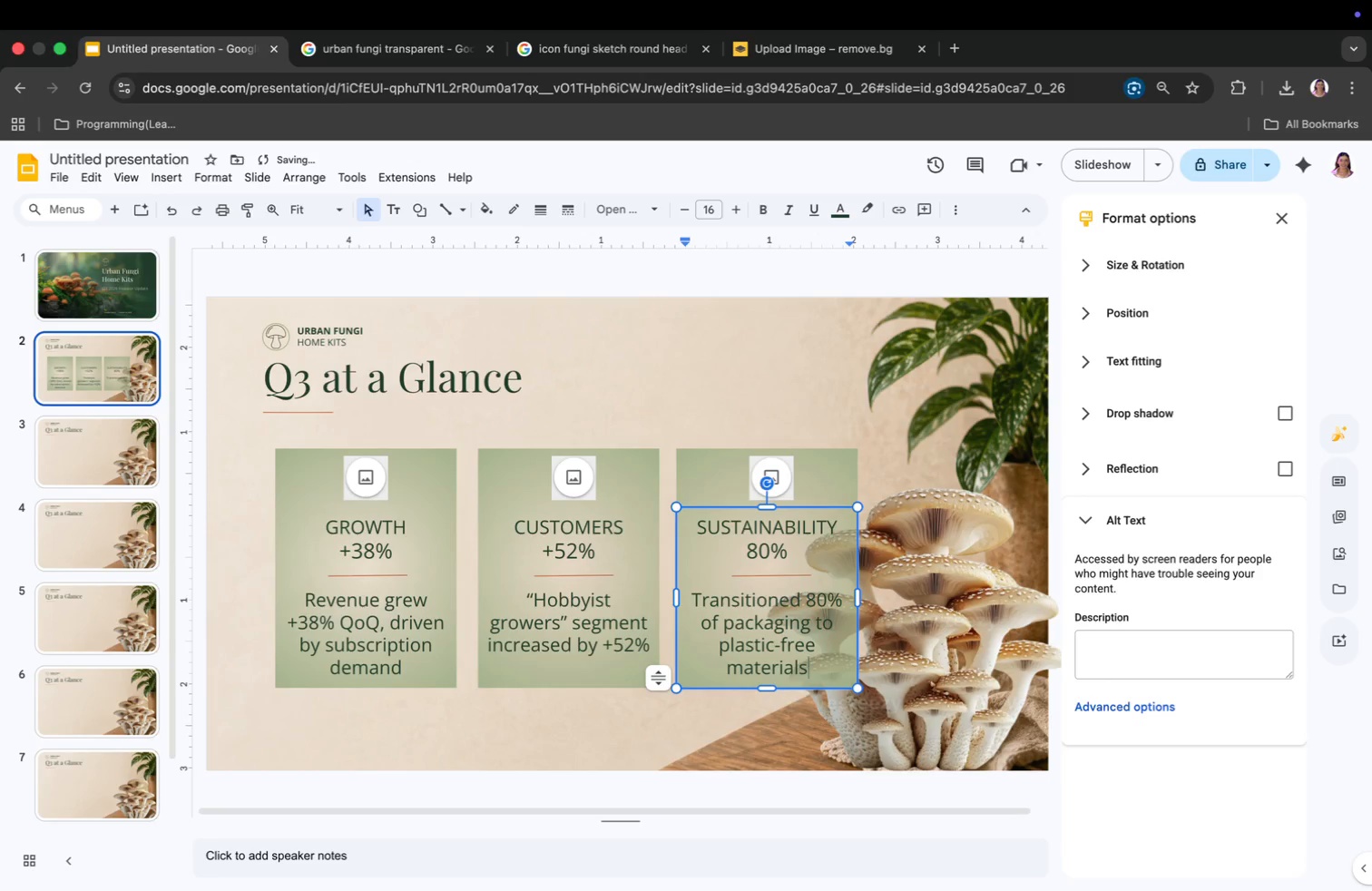 
wait(27.9)
 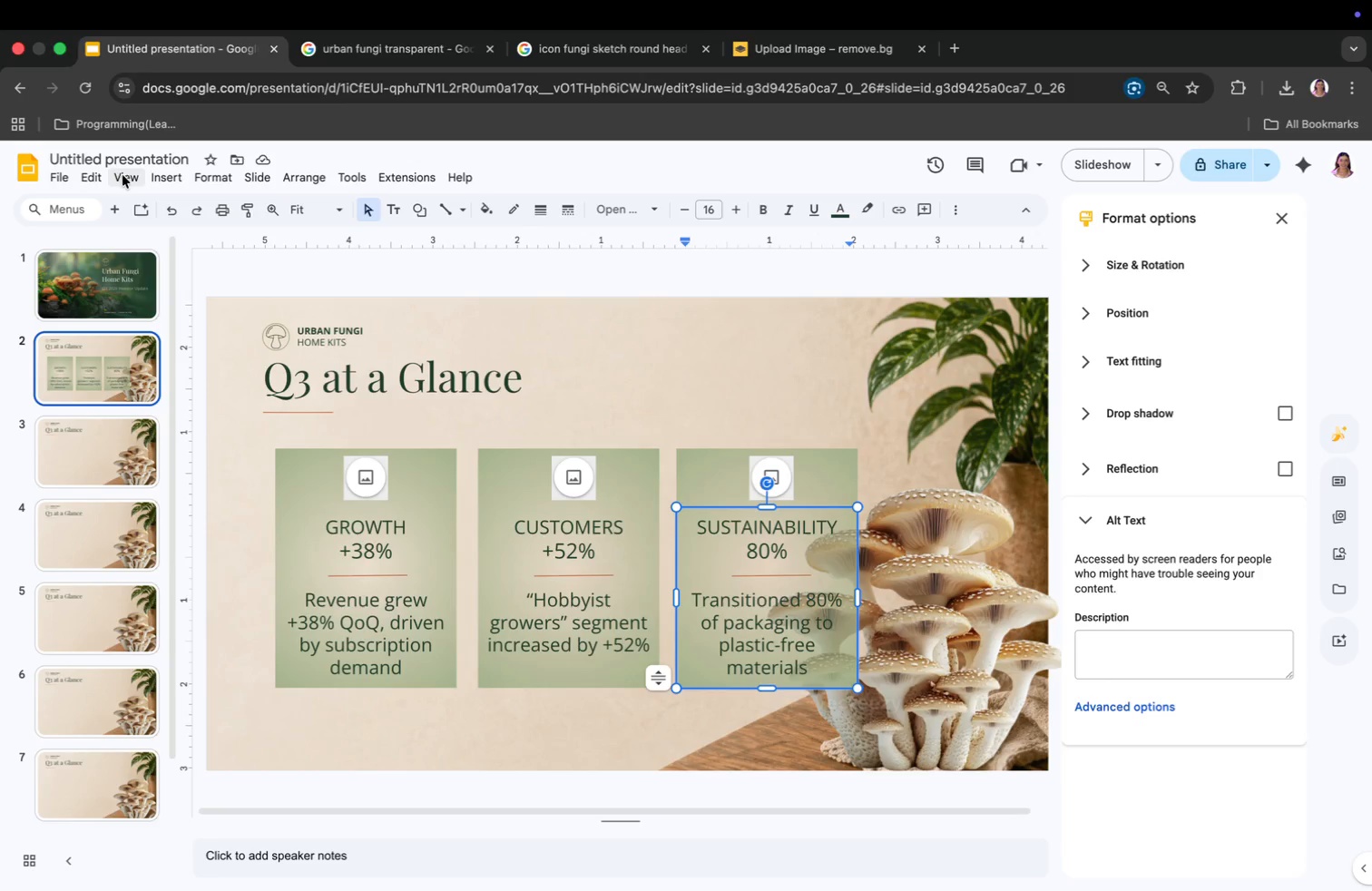 
left_click([176, 176])
 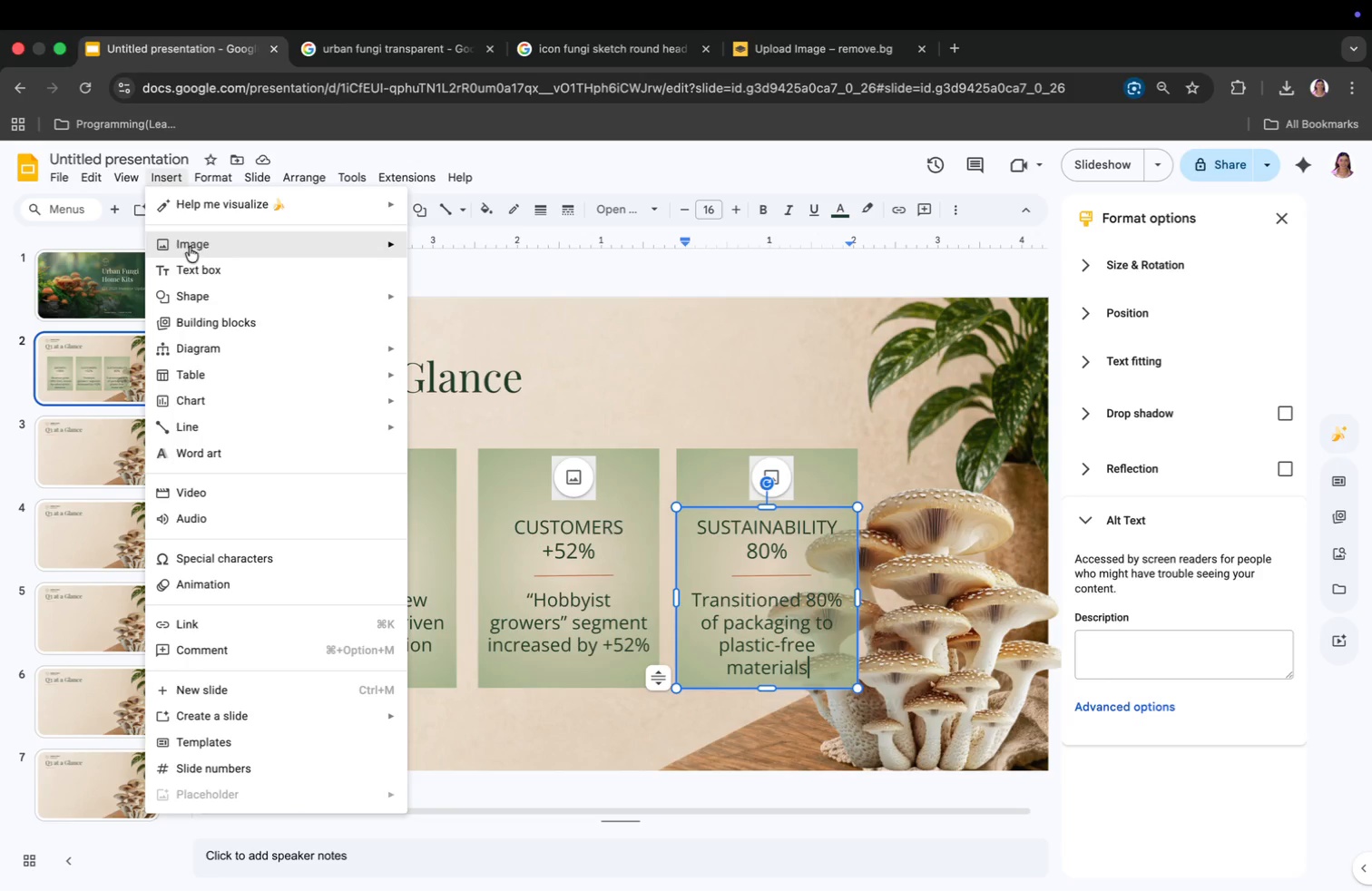 
left_click([191, 265])
 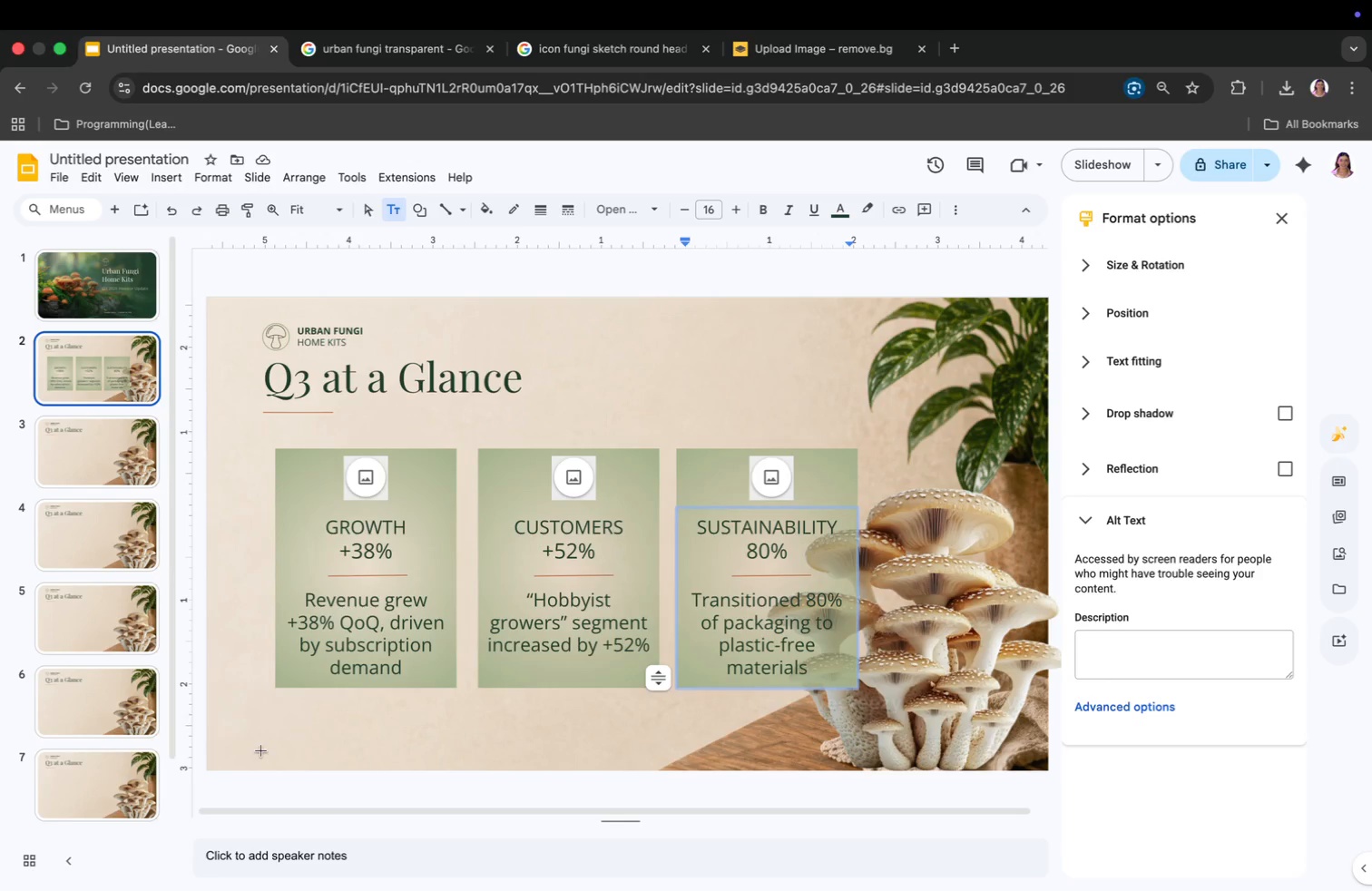 
left_click([257, 723])
 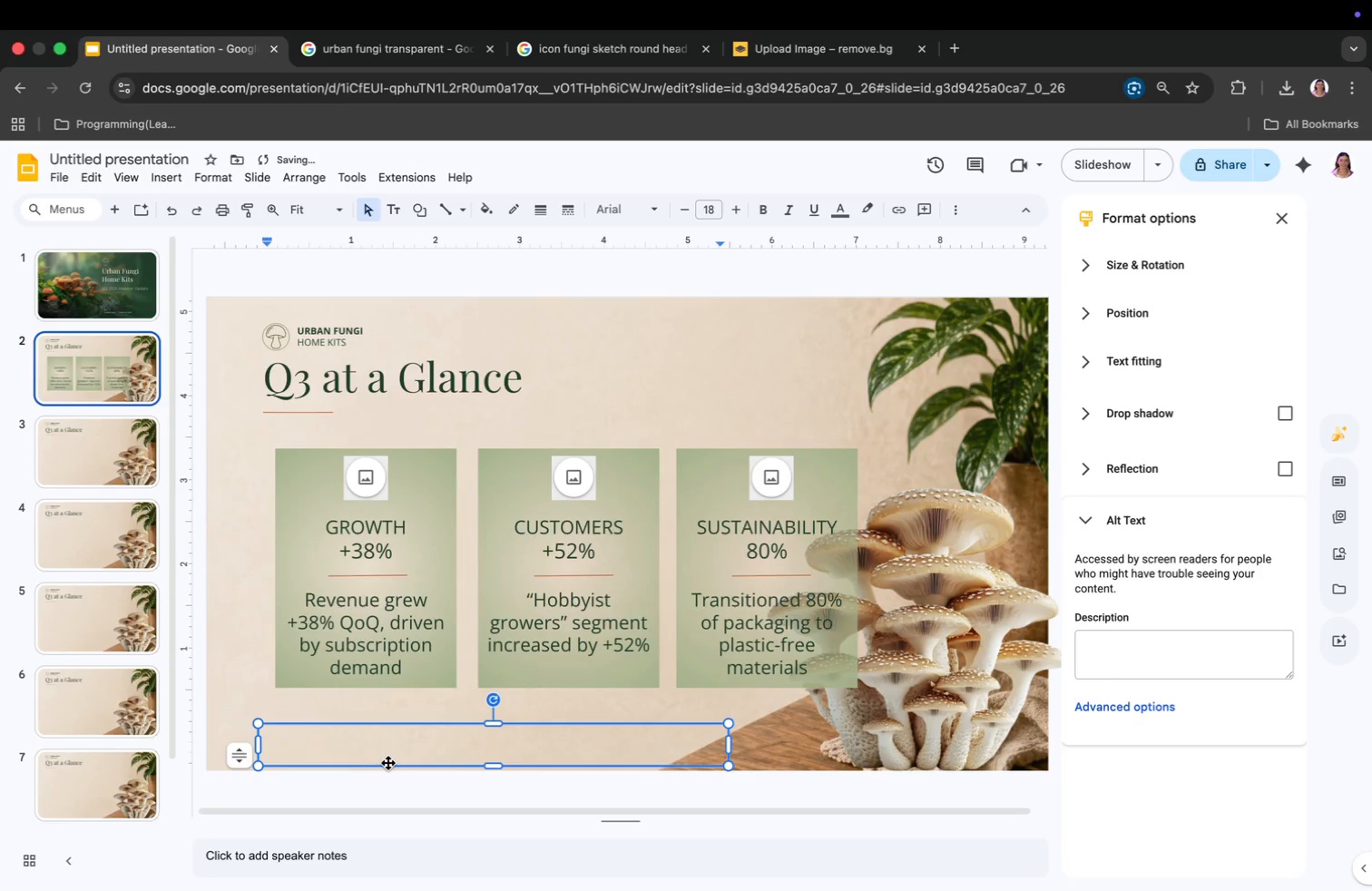 
left_click_drag(start_coordinate=[391, 760], to_coordinate=[340, 749])
 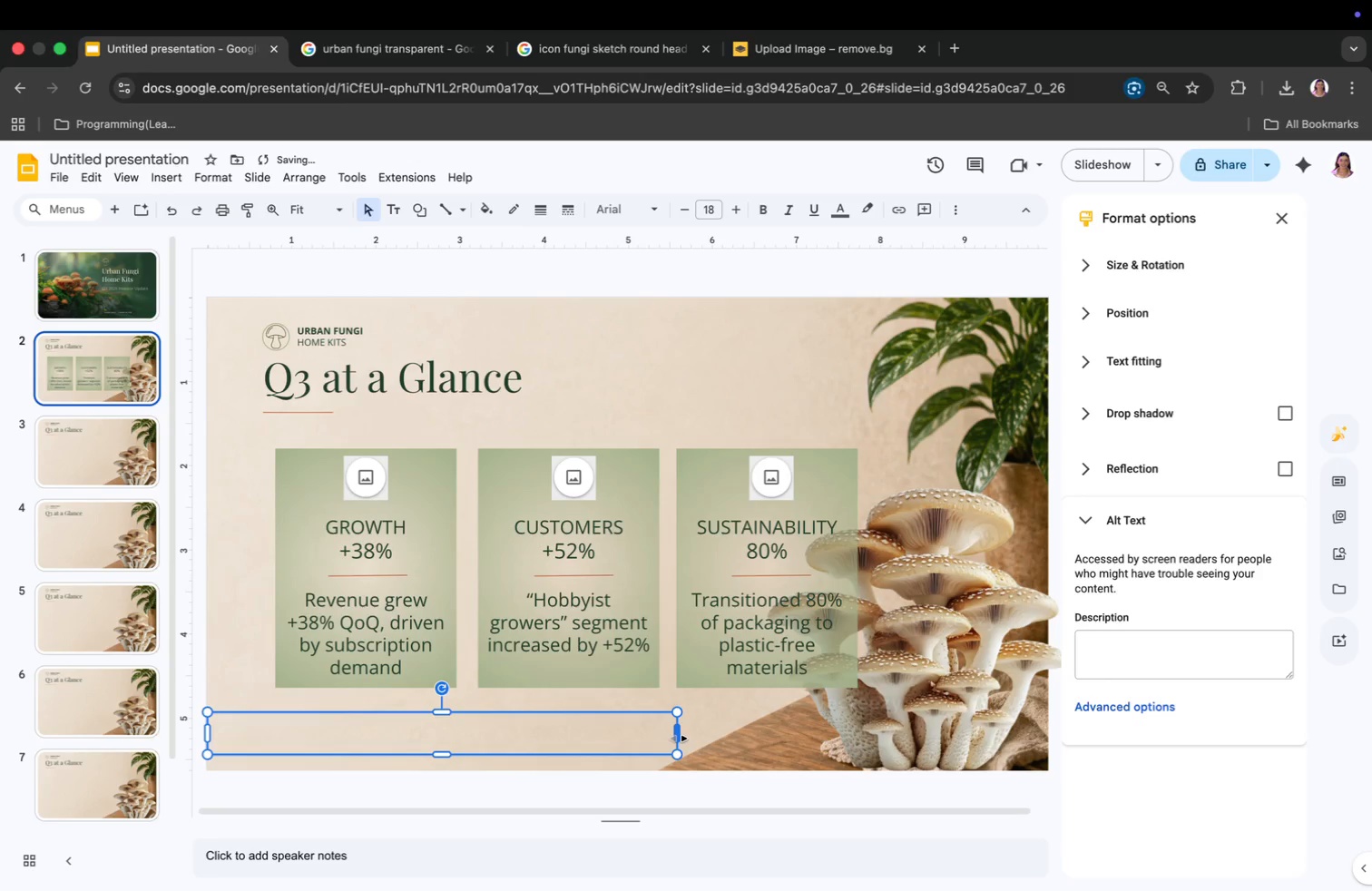 
left_click_drag(start_coordinate=[679, 739], to_coordinate=[779, 742])
 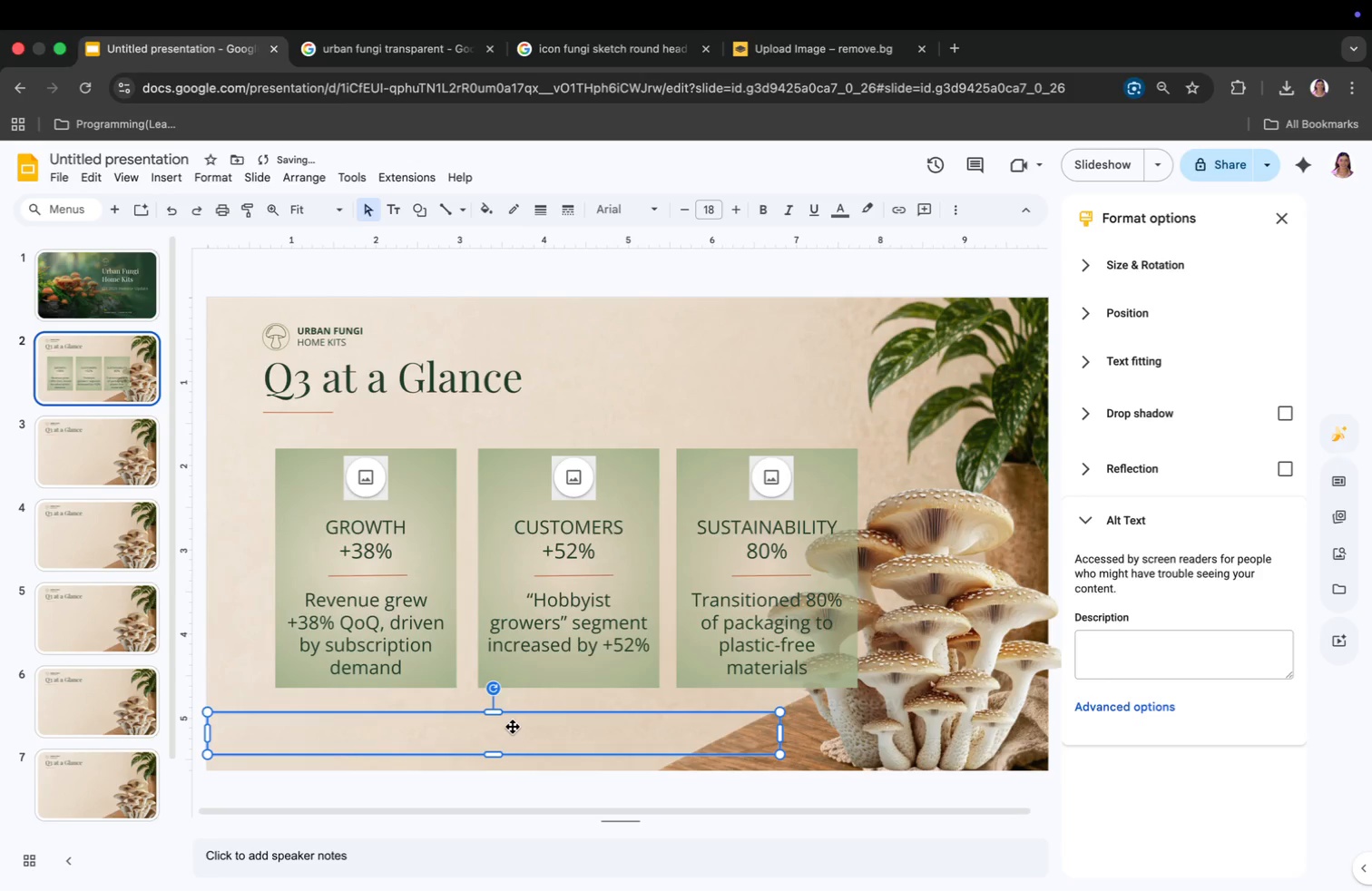 
left_click([513, 725])
 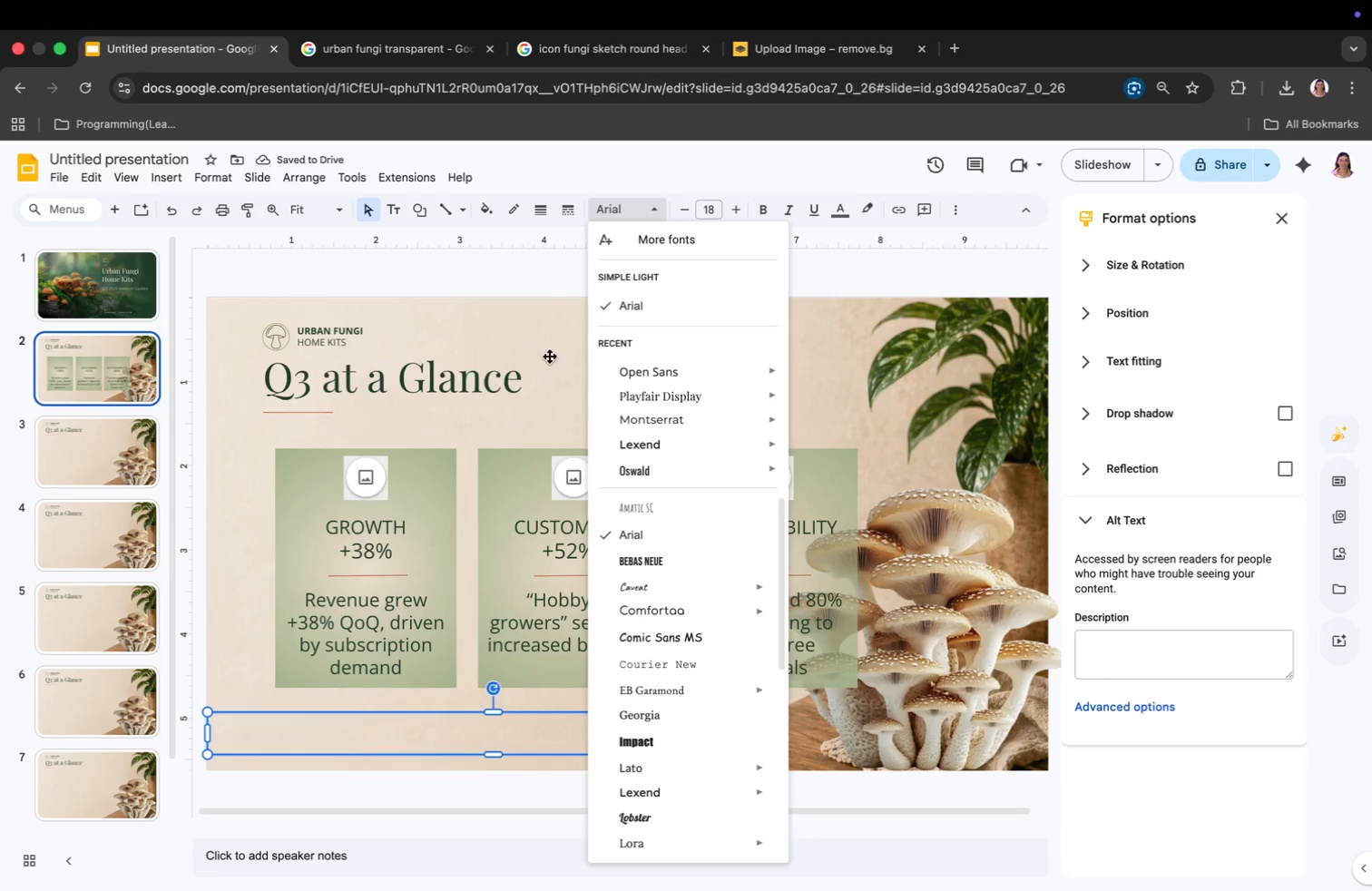 
left_click([389, 525])
 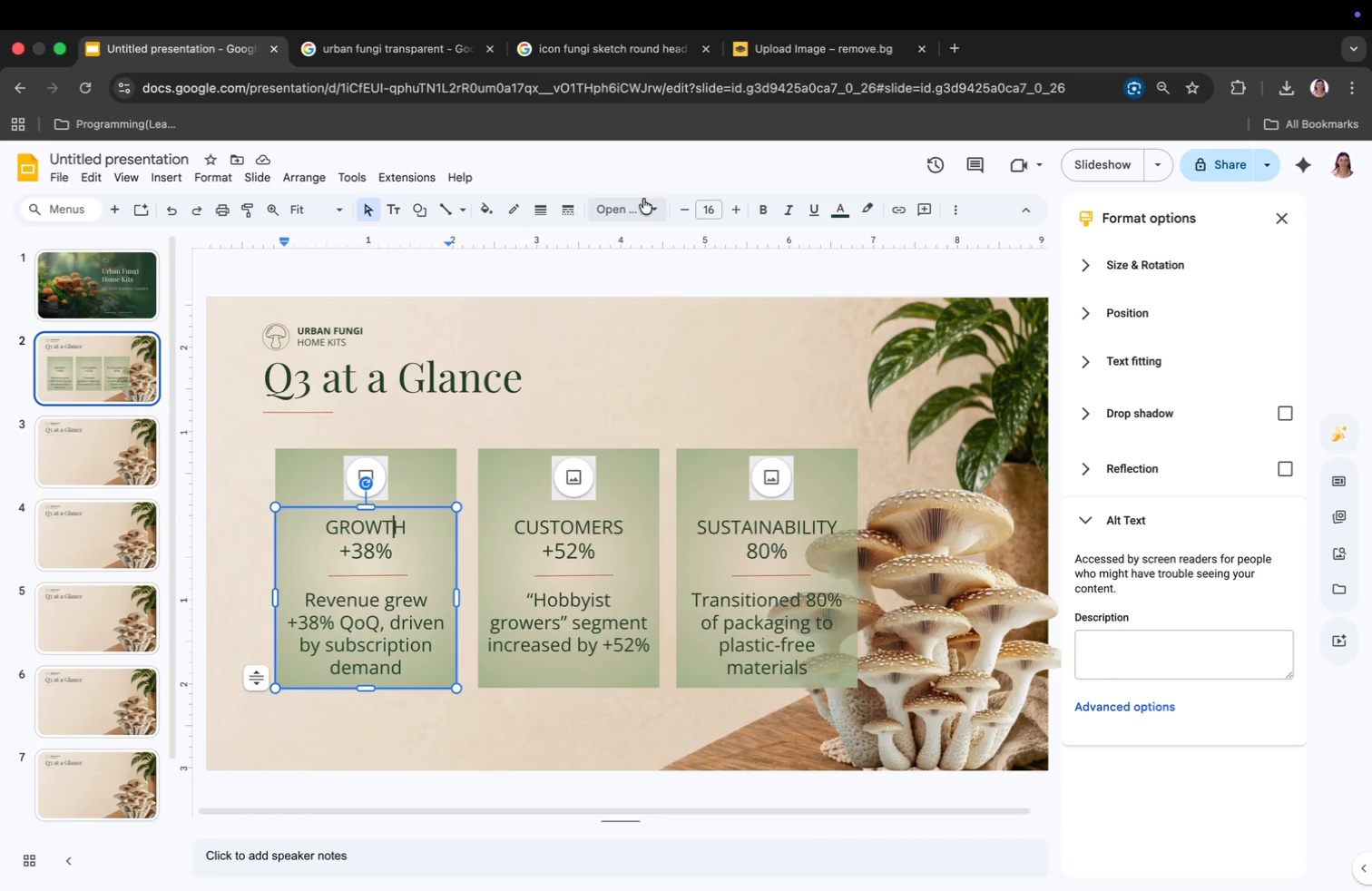 
left_click([641, 213])
 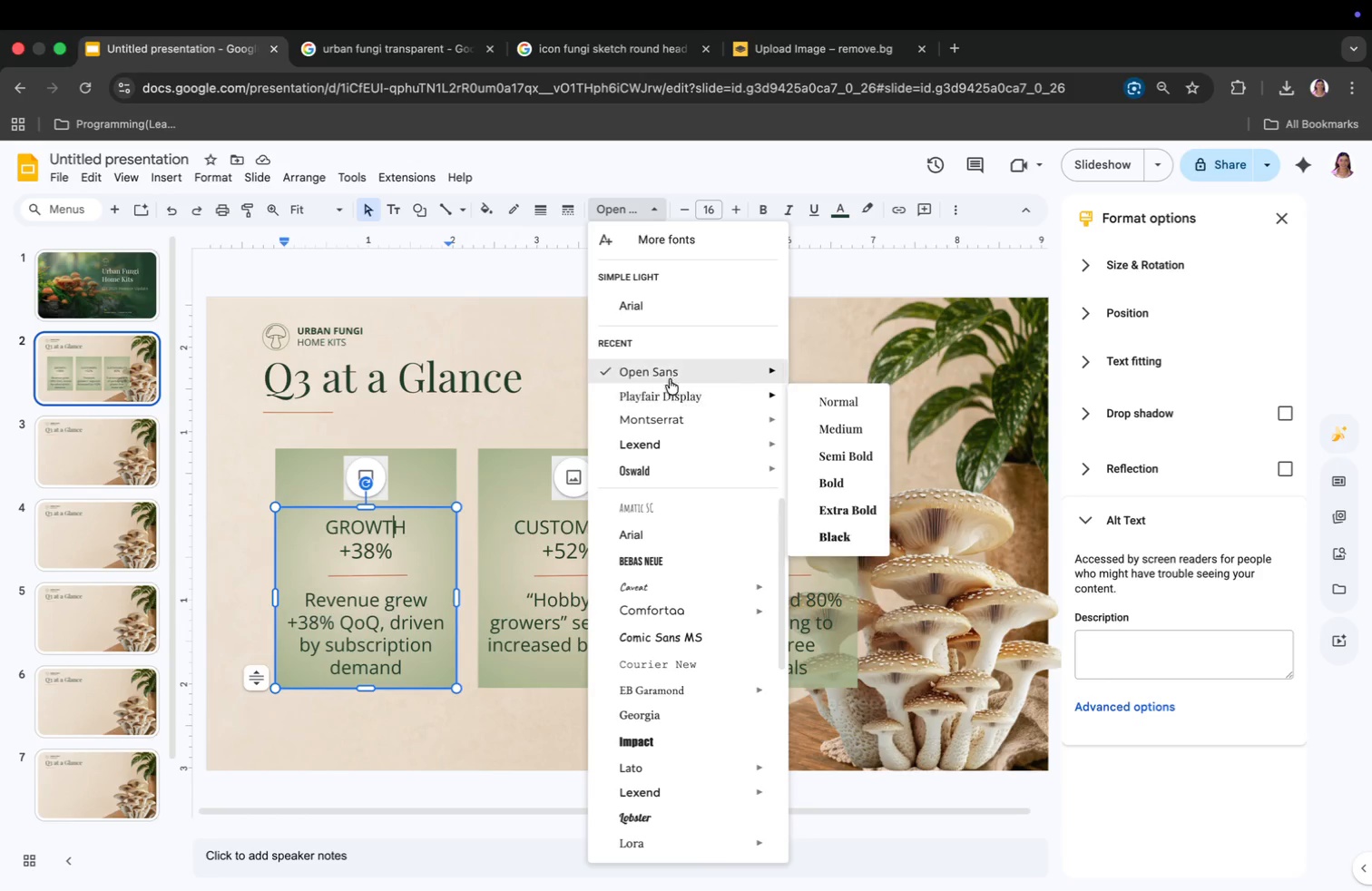 
left_click([670, 370])
 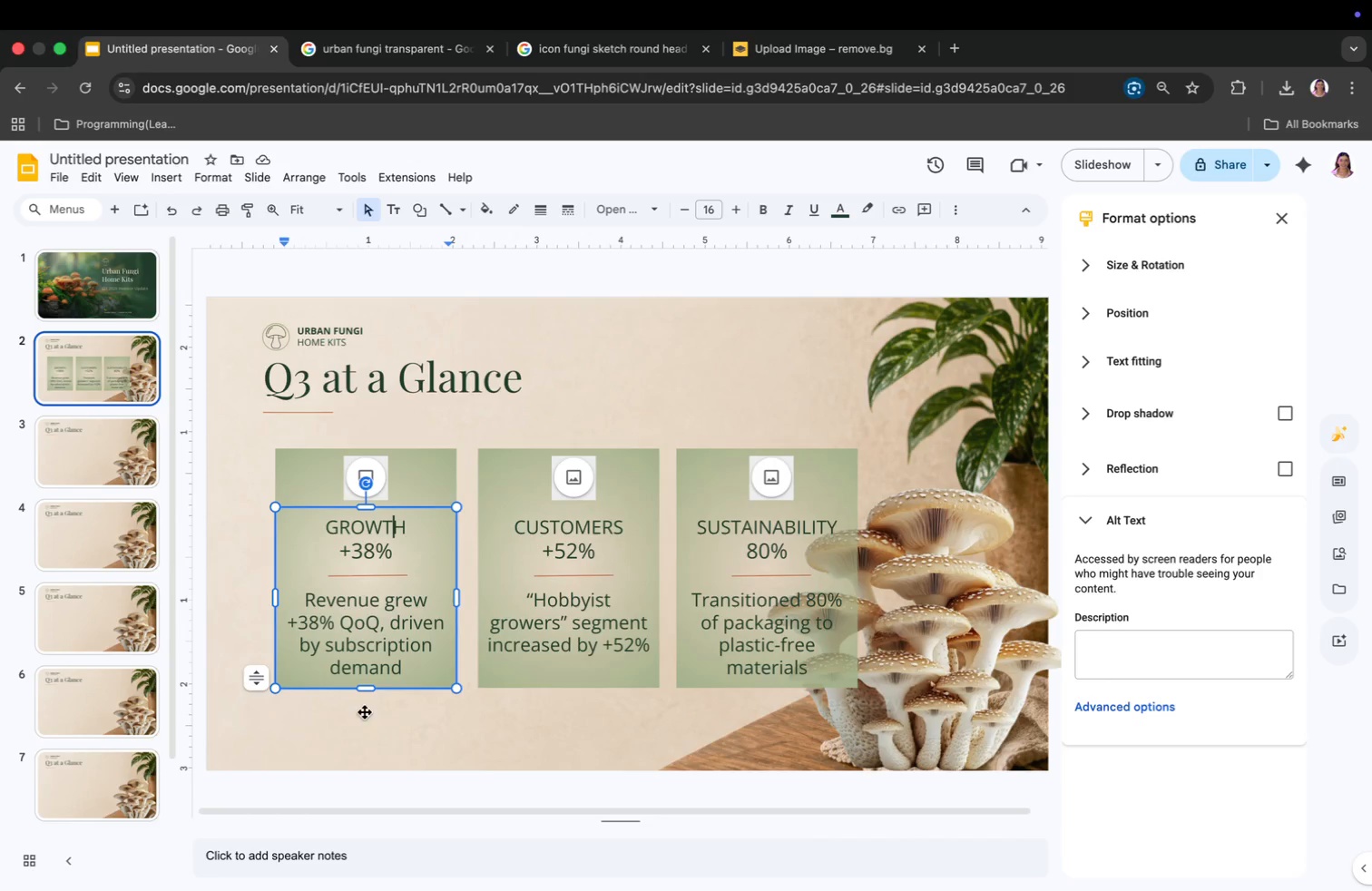 
left_click([363, 736])
 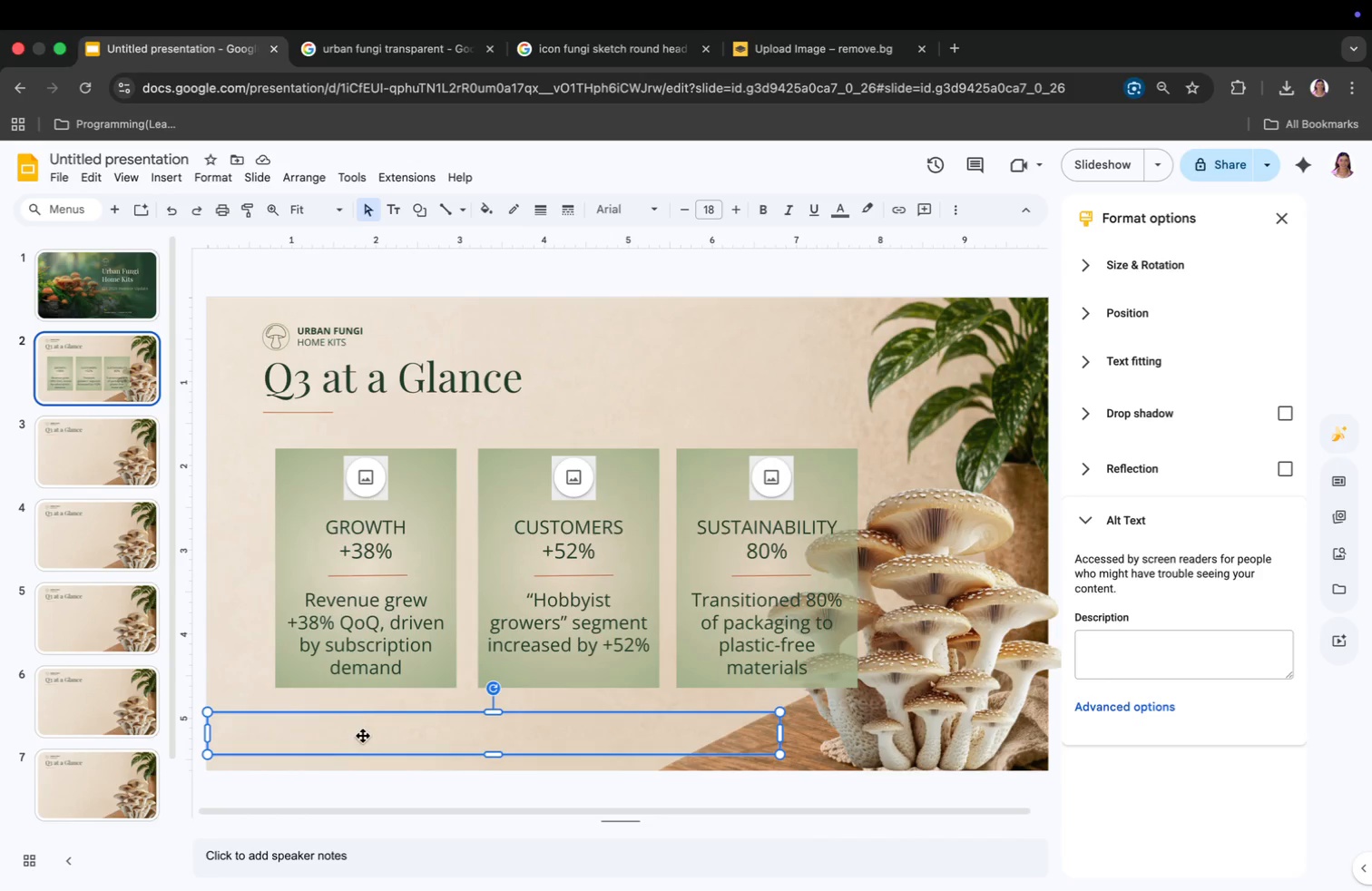 
left_click([363, 736])
 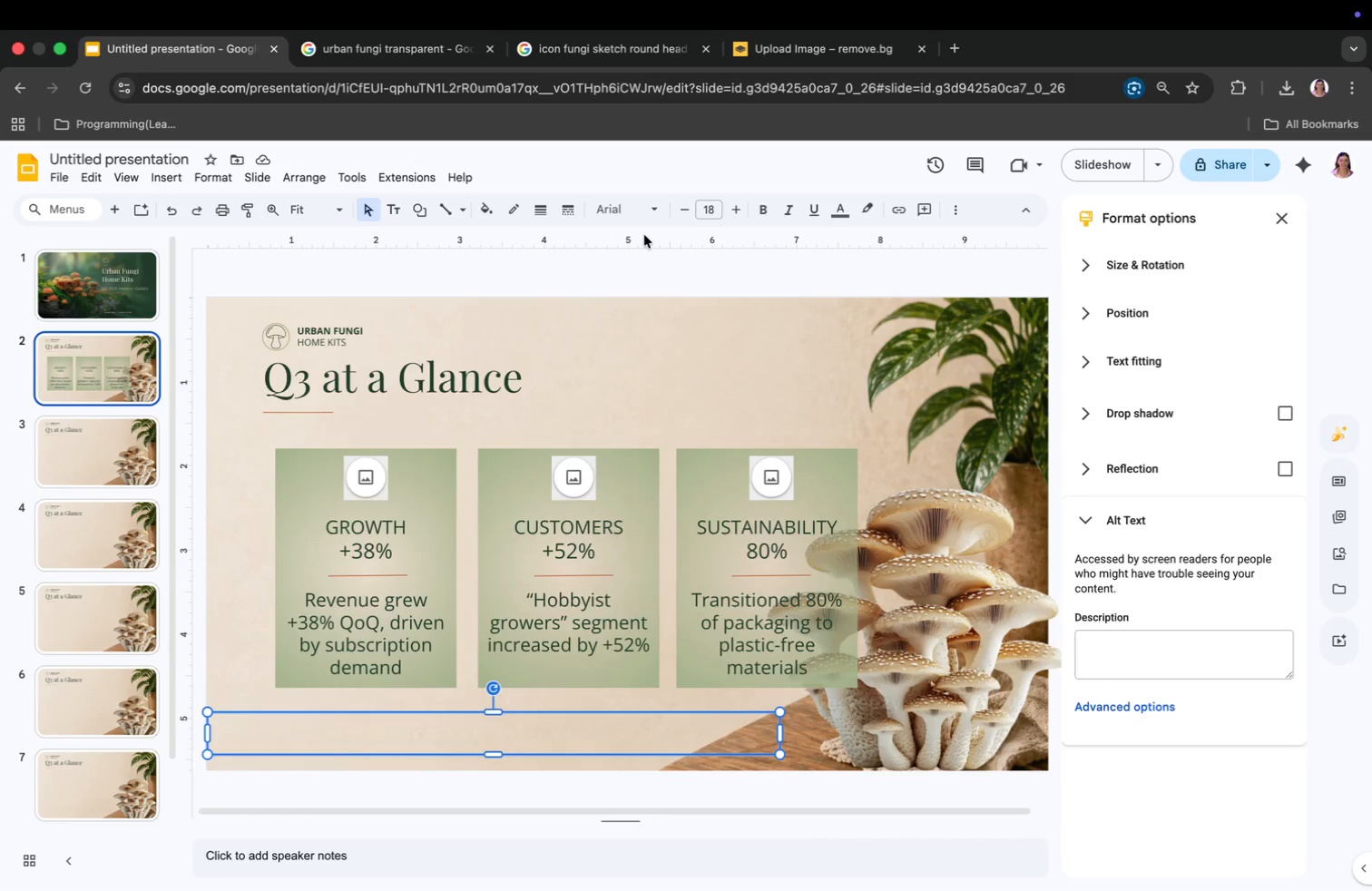 
left_click([635, 211])
 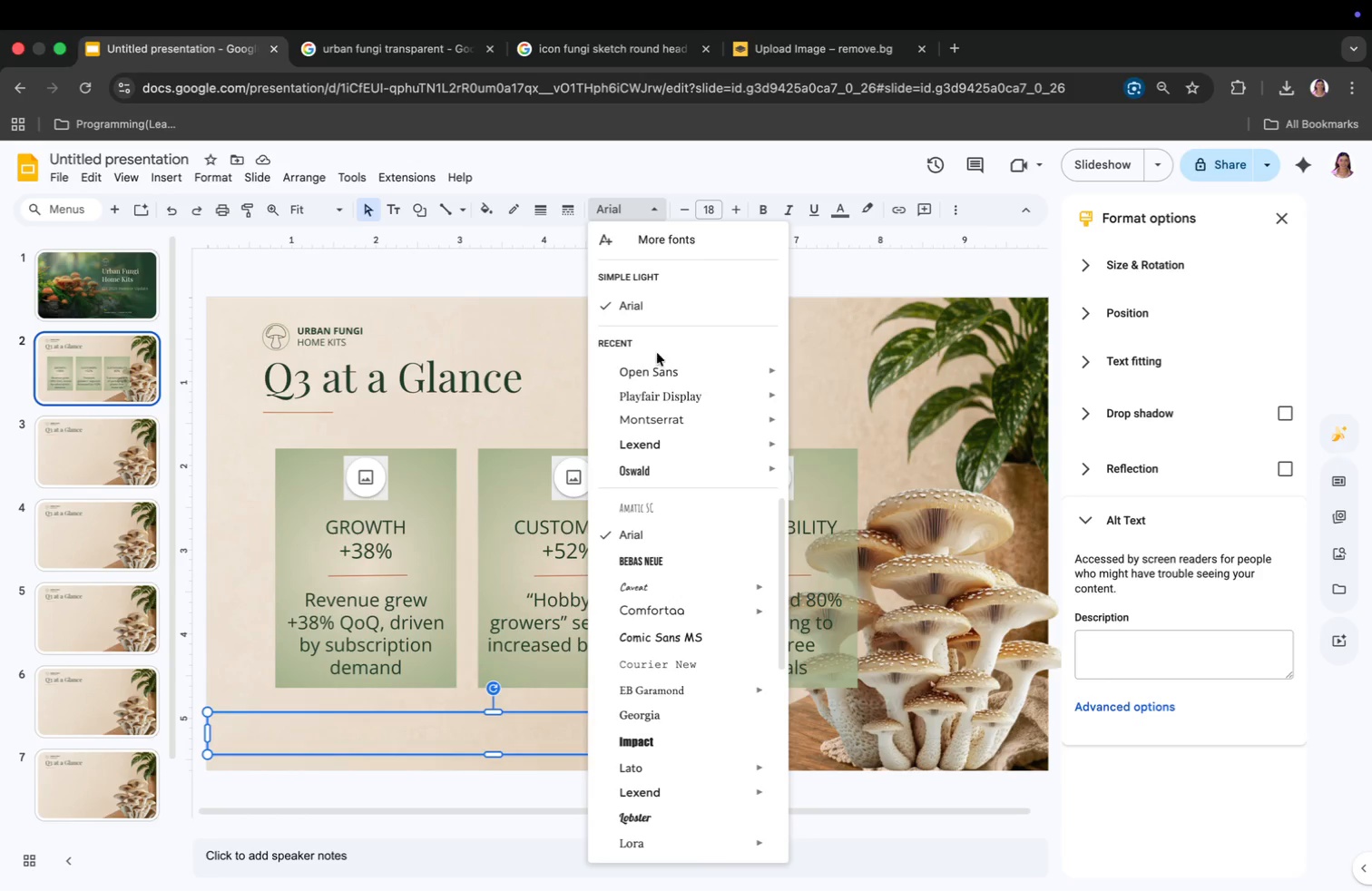 
left_click([657, 367])
 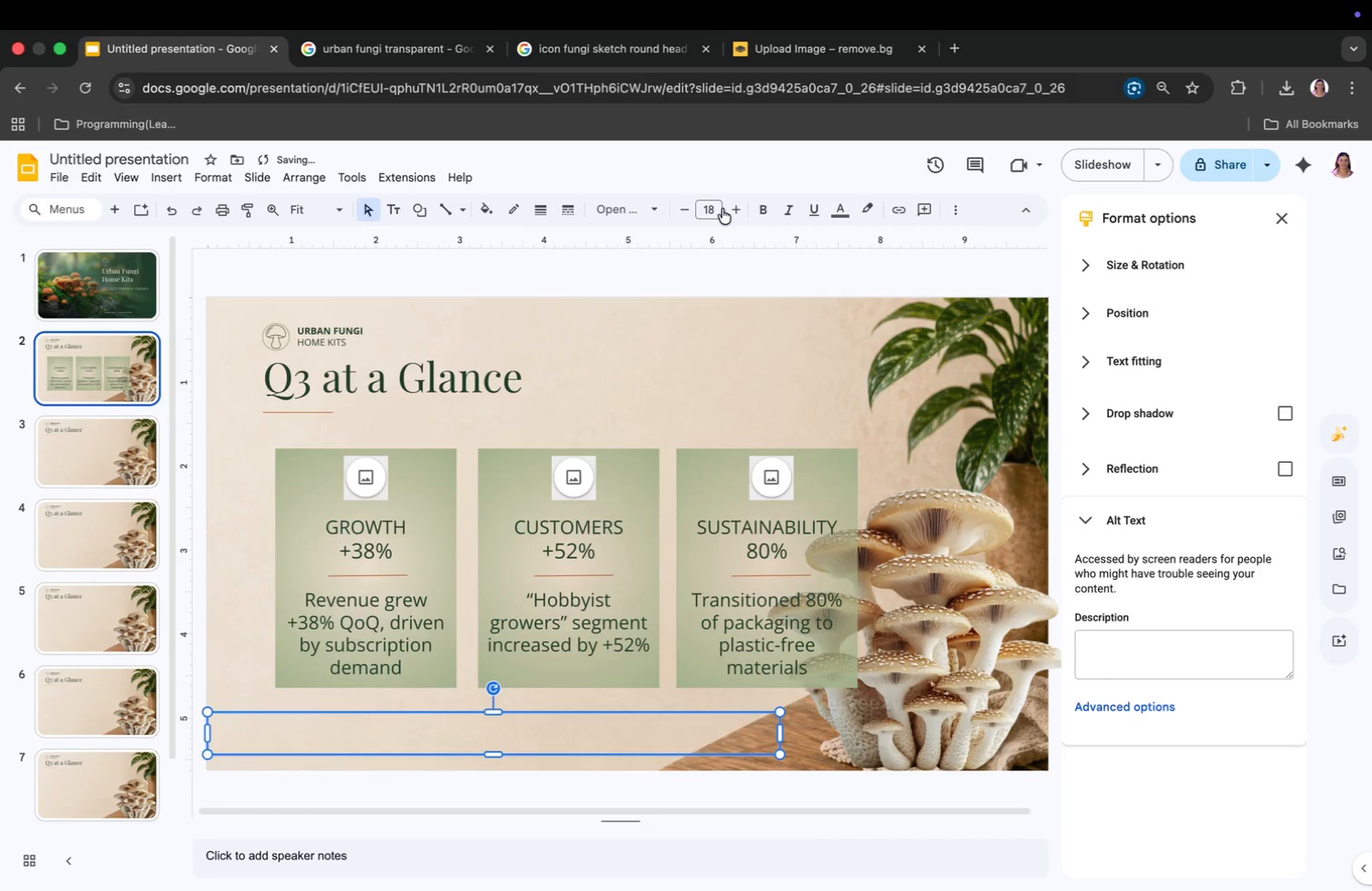 
left_click([712, 207])
 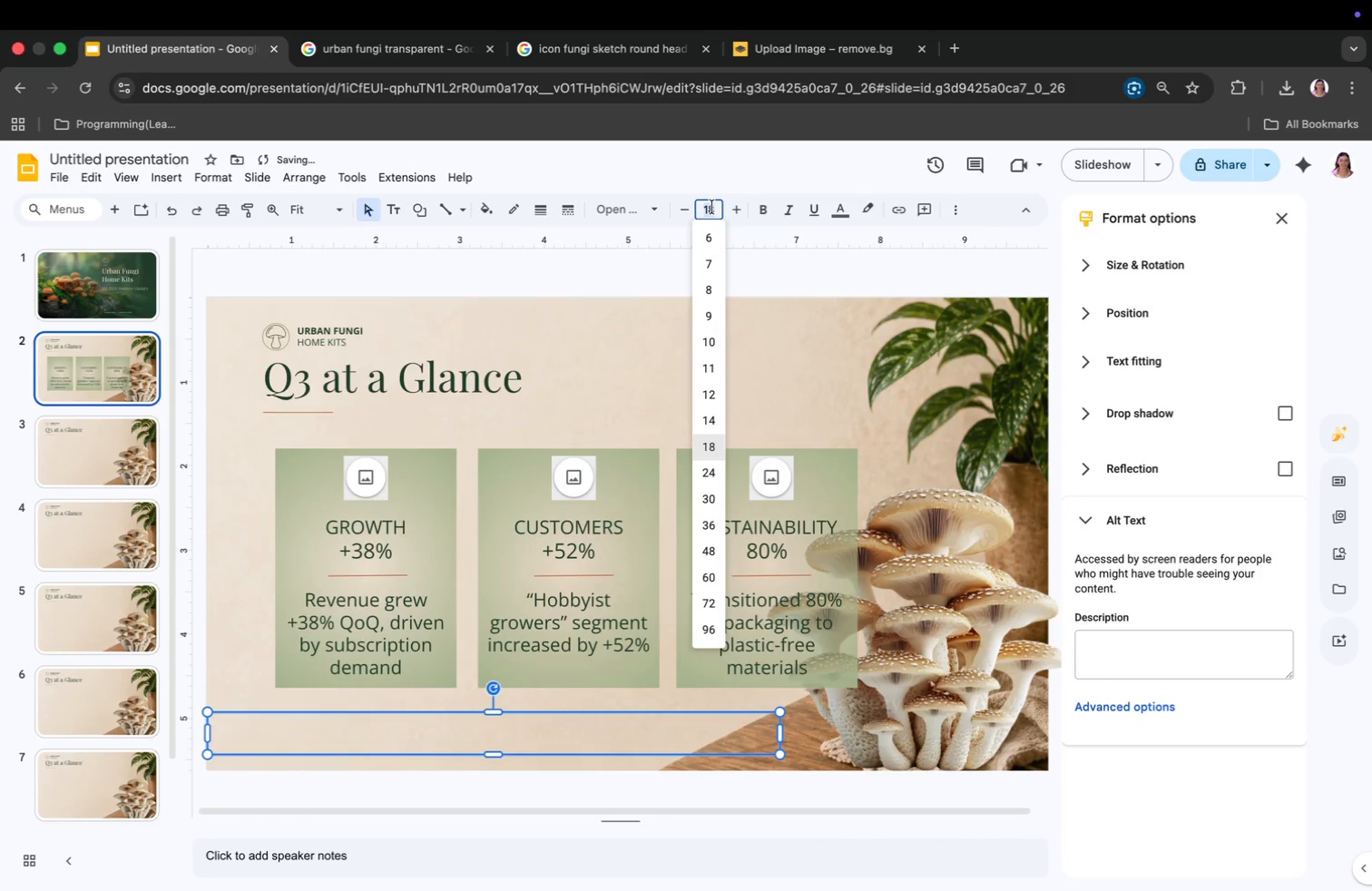 
hold_key(key=1, duration=0.51)
 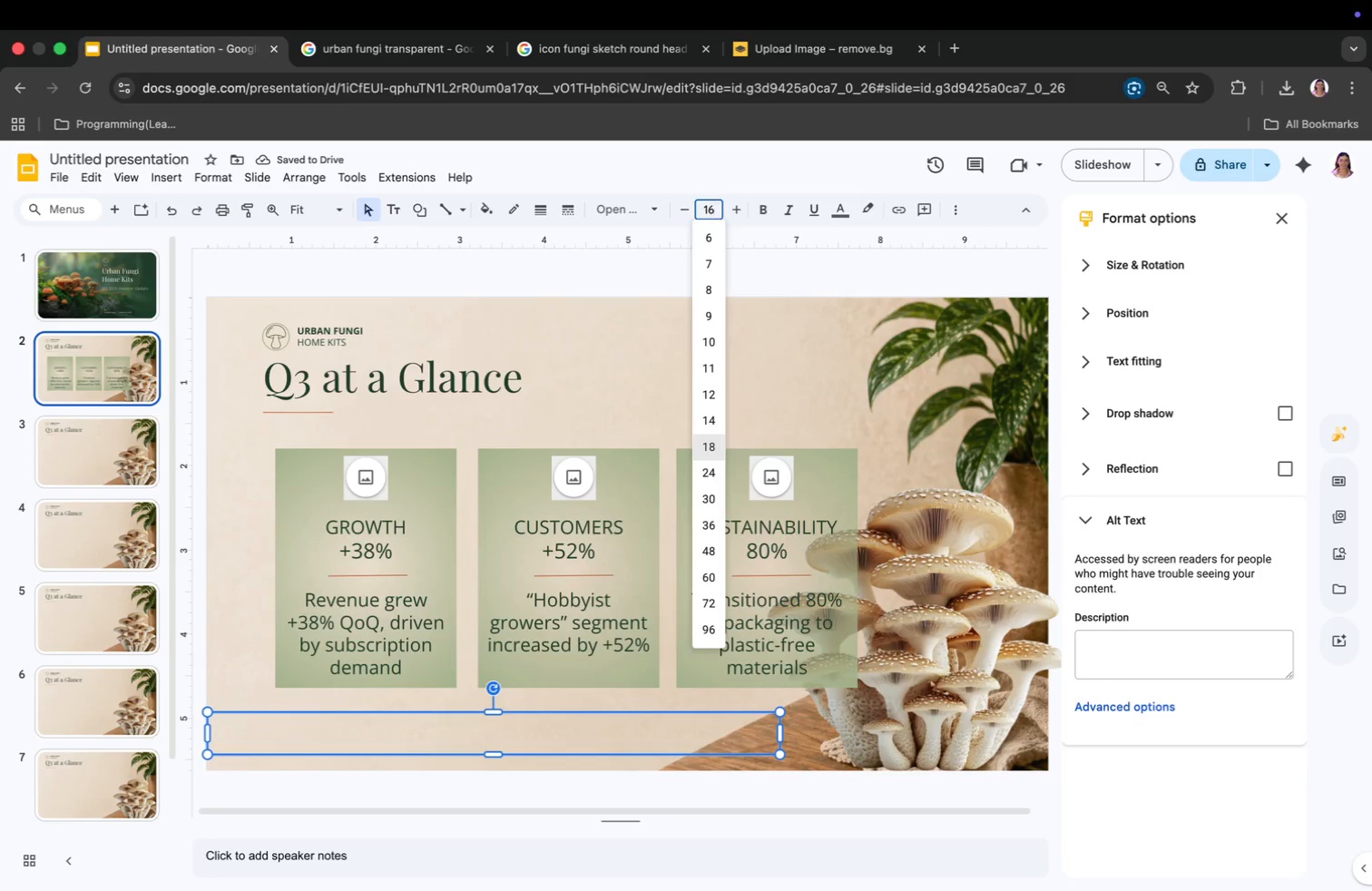 
key(6)
 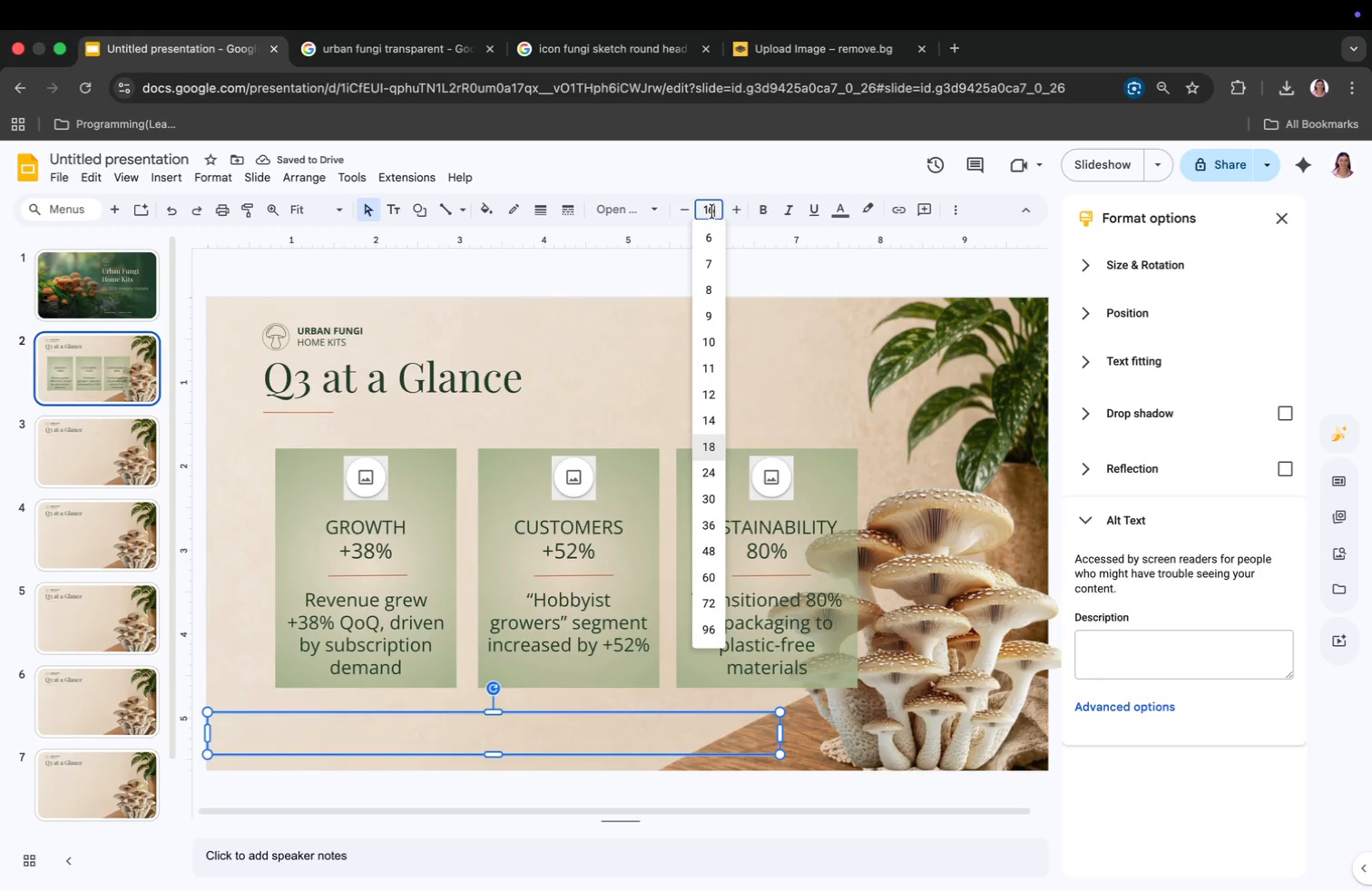 
key(Enter)
 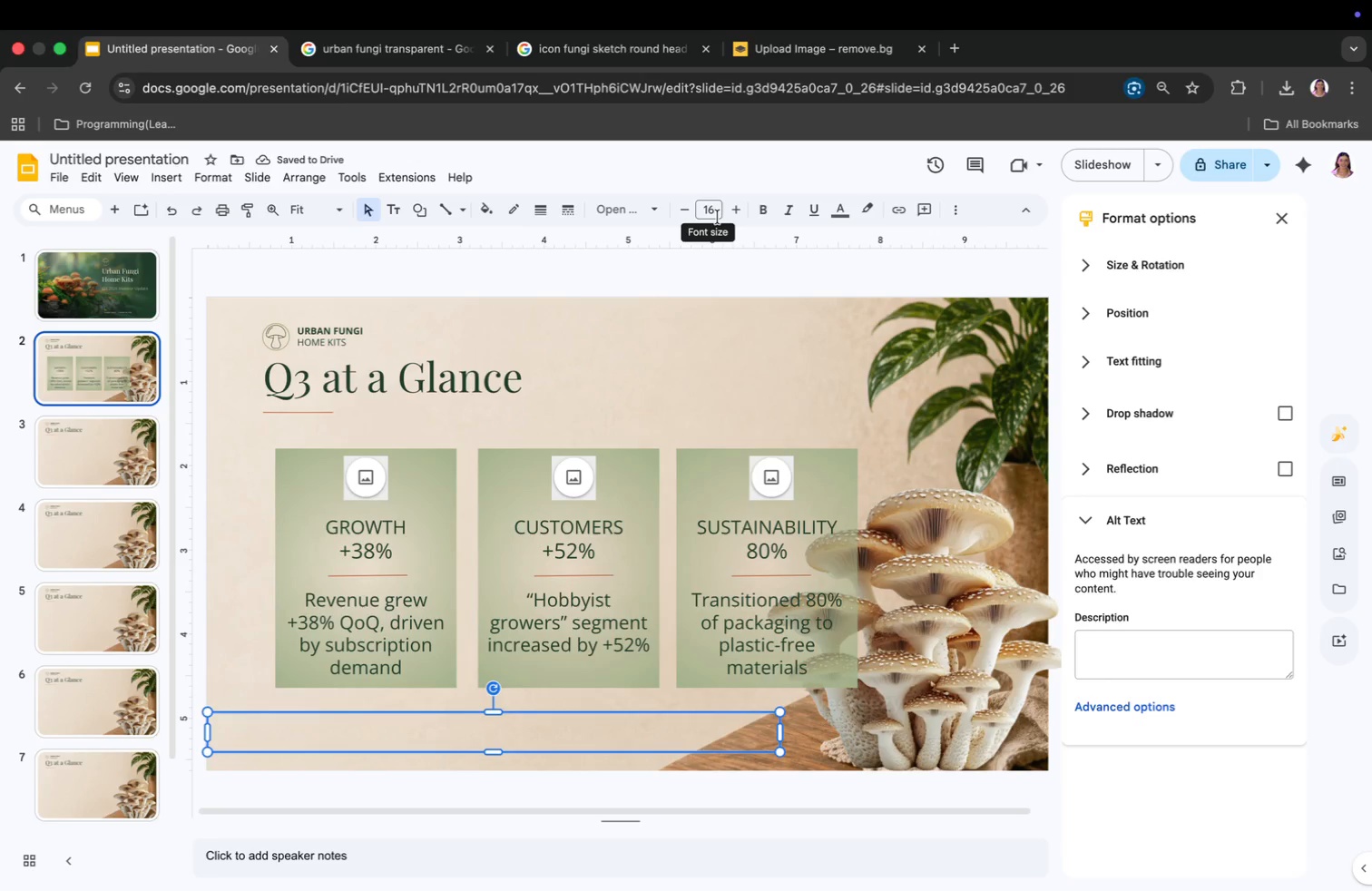 
left_click([835, 217])
 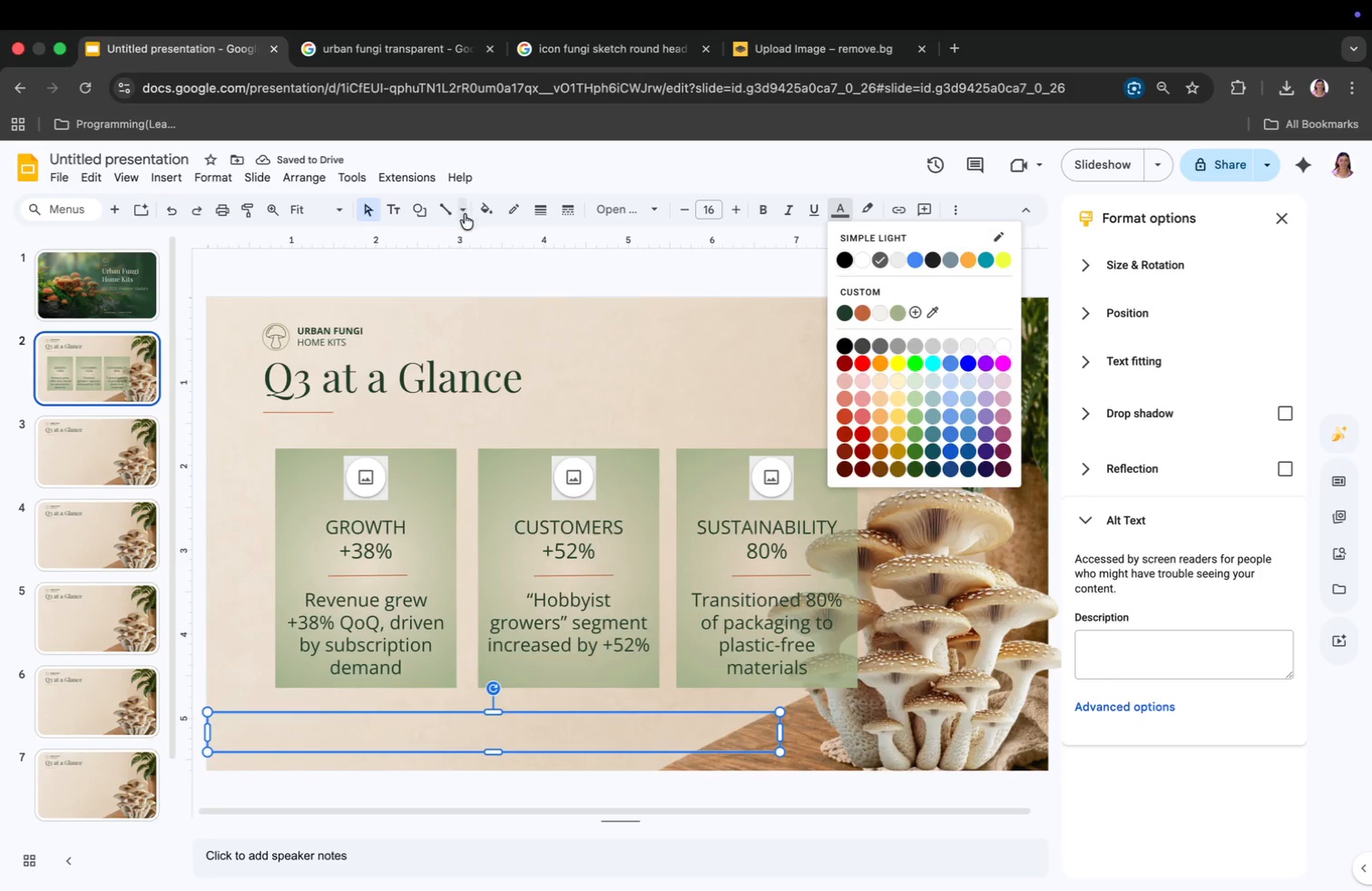 
left_click([478, 212])
 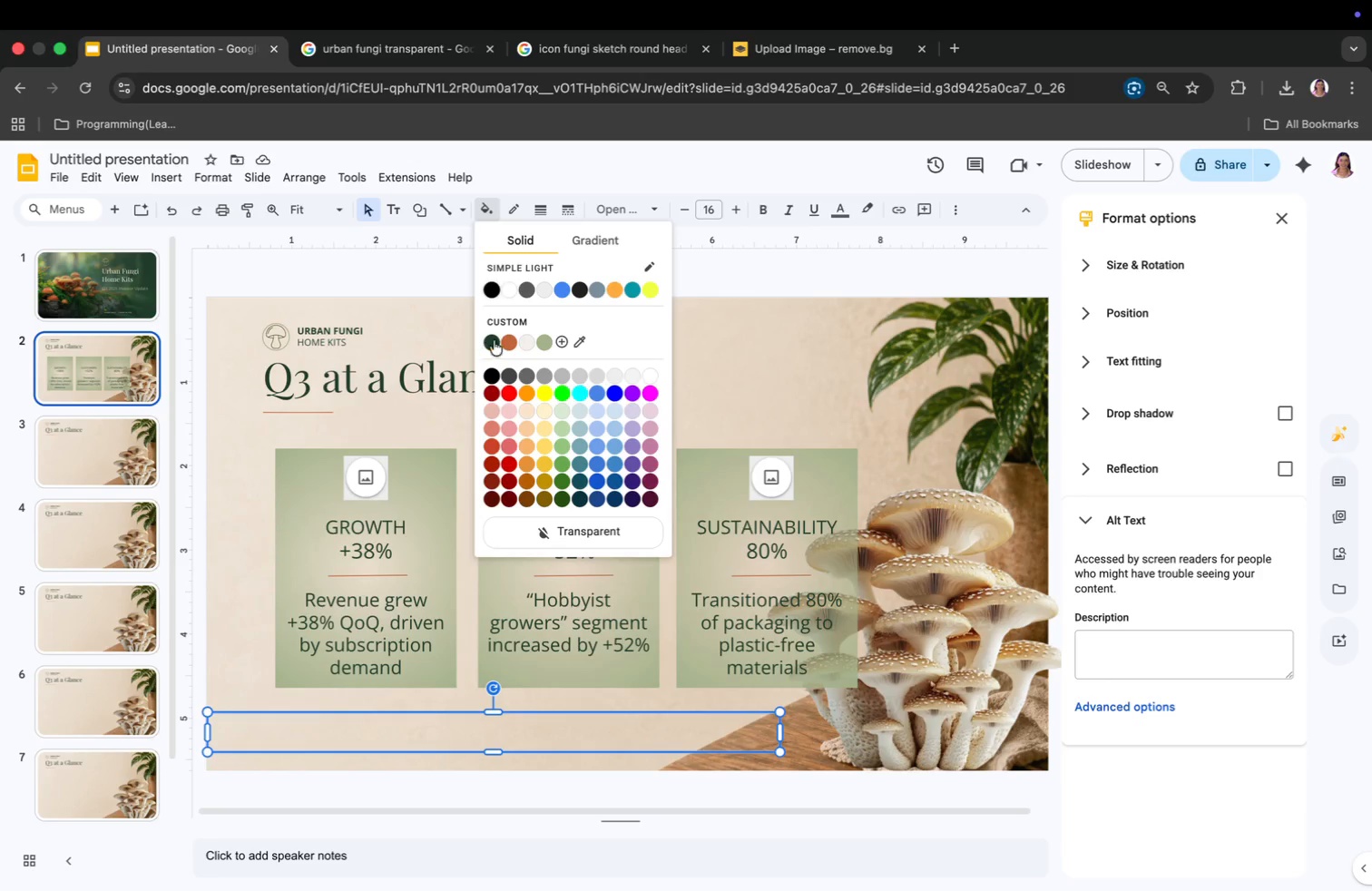 
left_click([574, 240])
 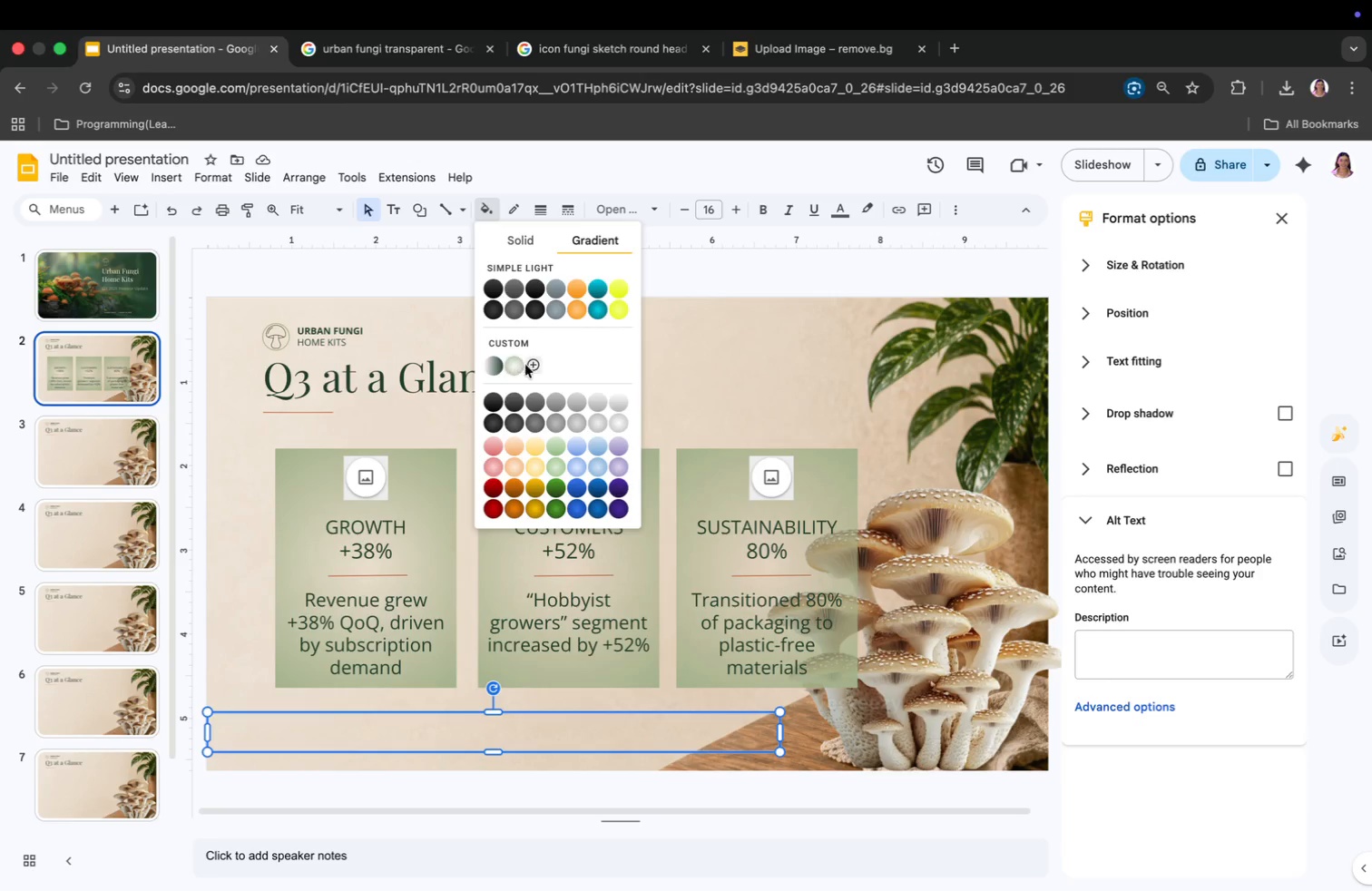 
left_click([525, 365])
 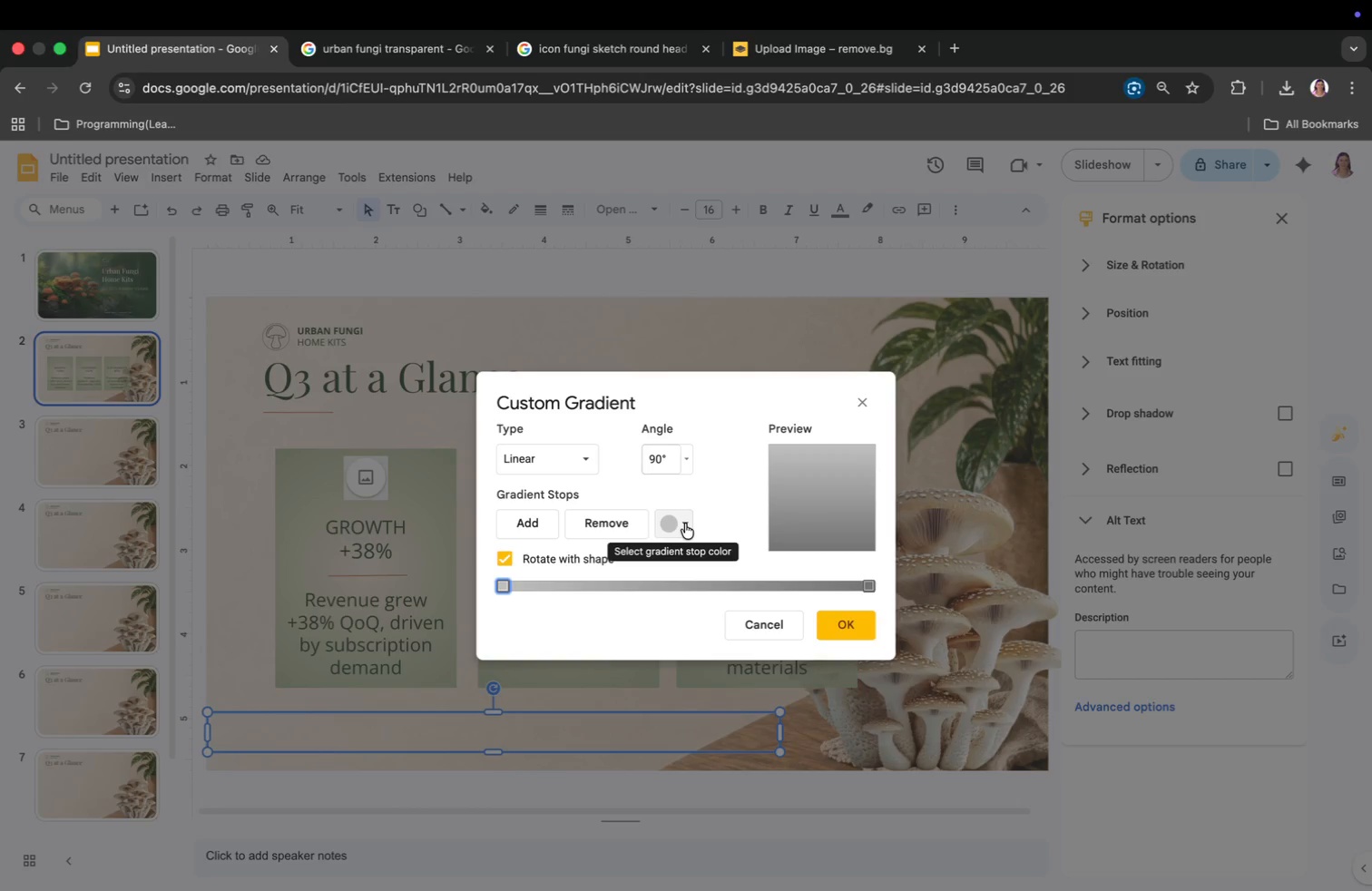 
left_click([685, 524])
 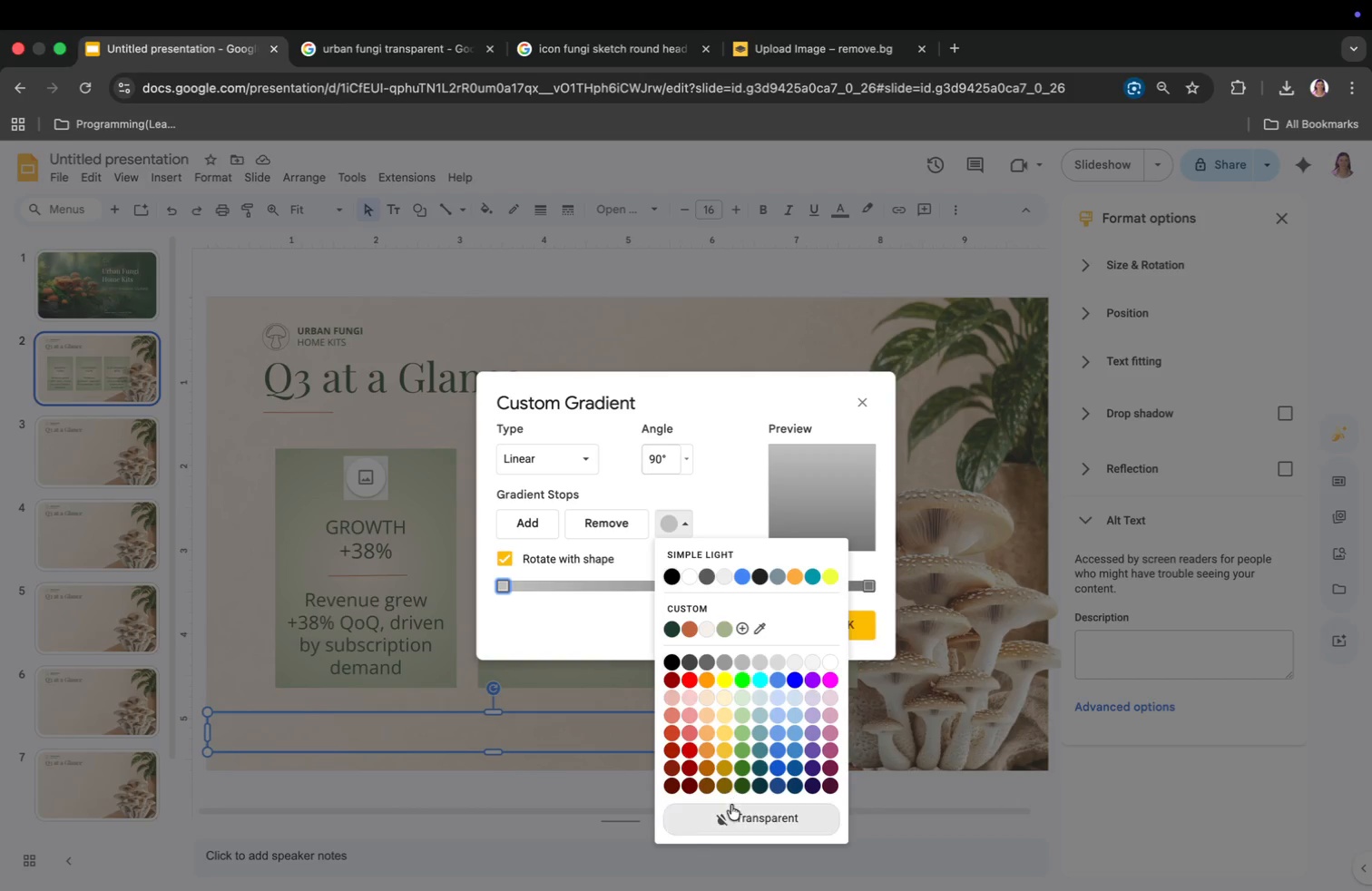 
left_click([732, 813])
 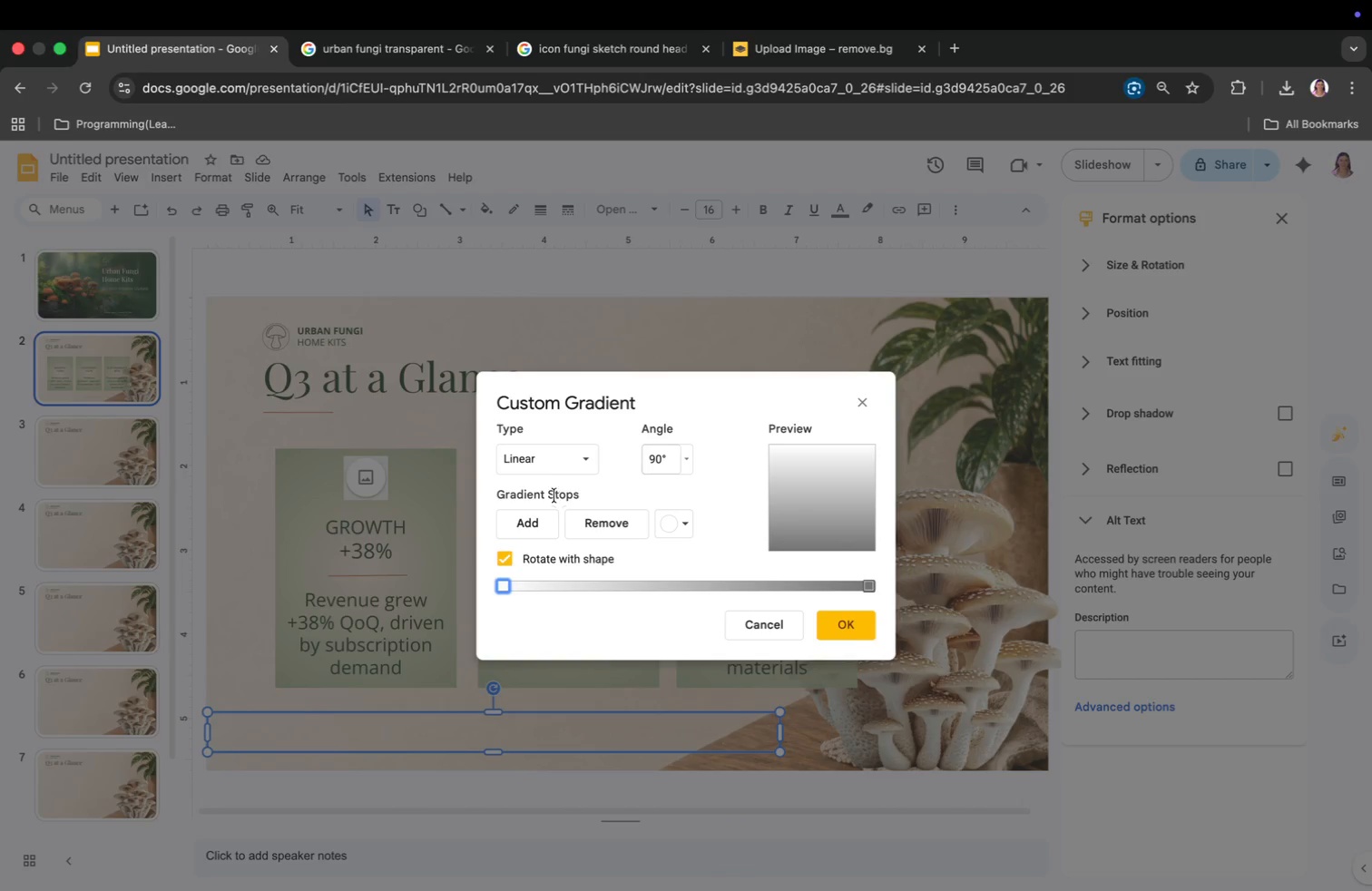 
left_click([543, 457])
 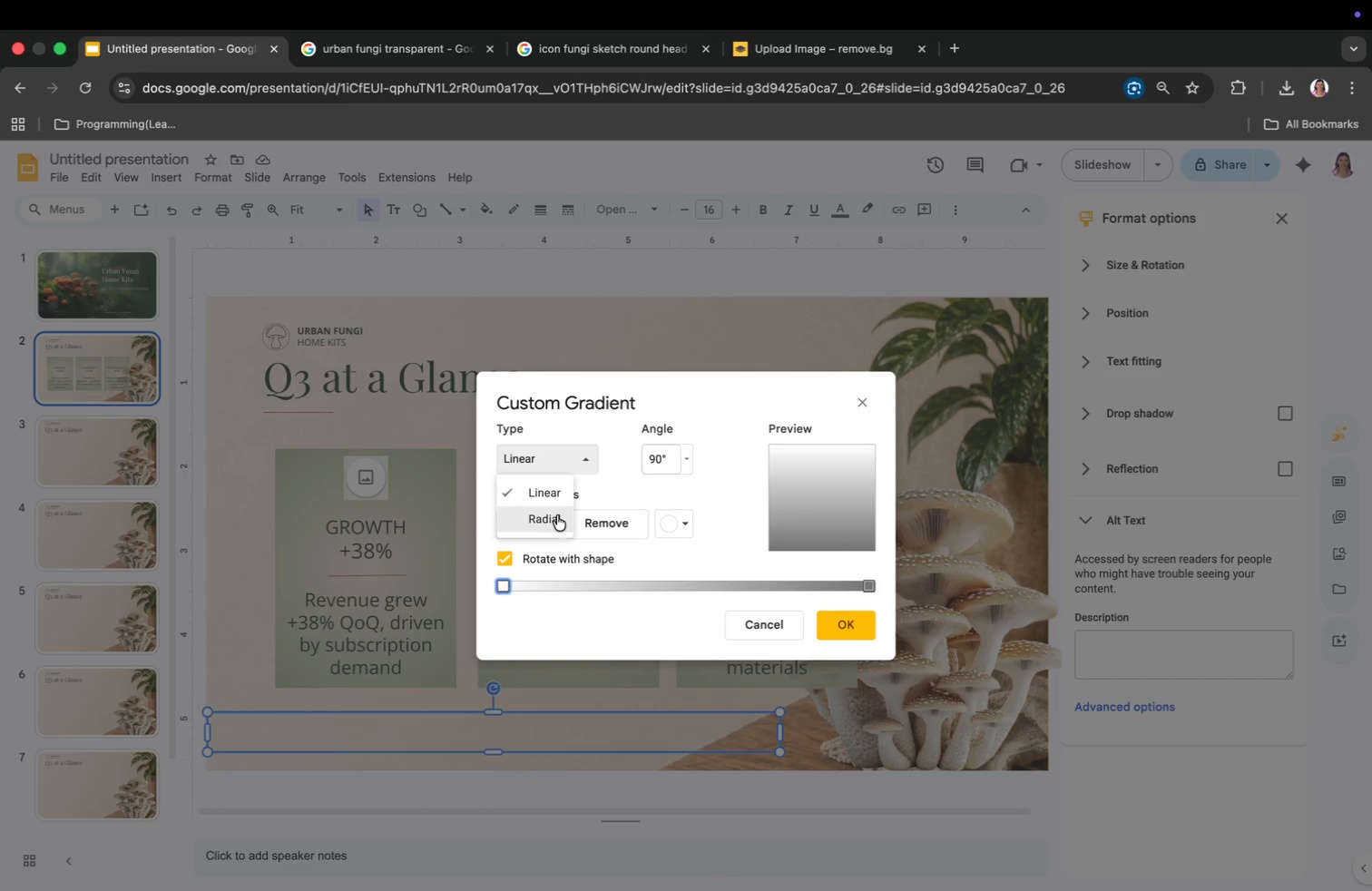 
left_click([557, 515])
 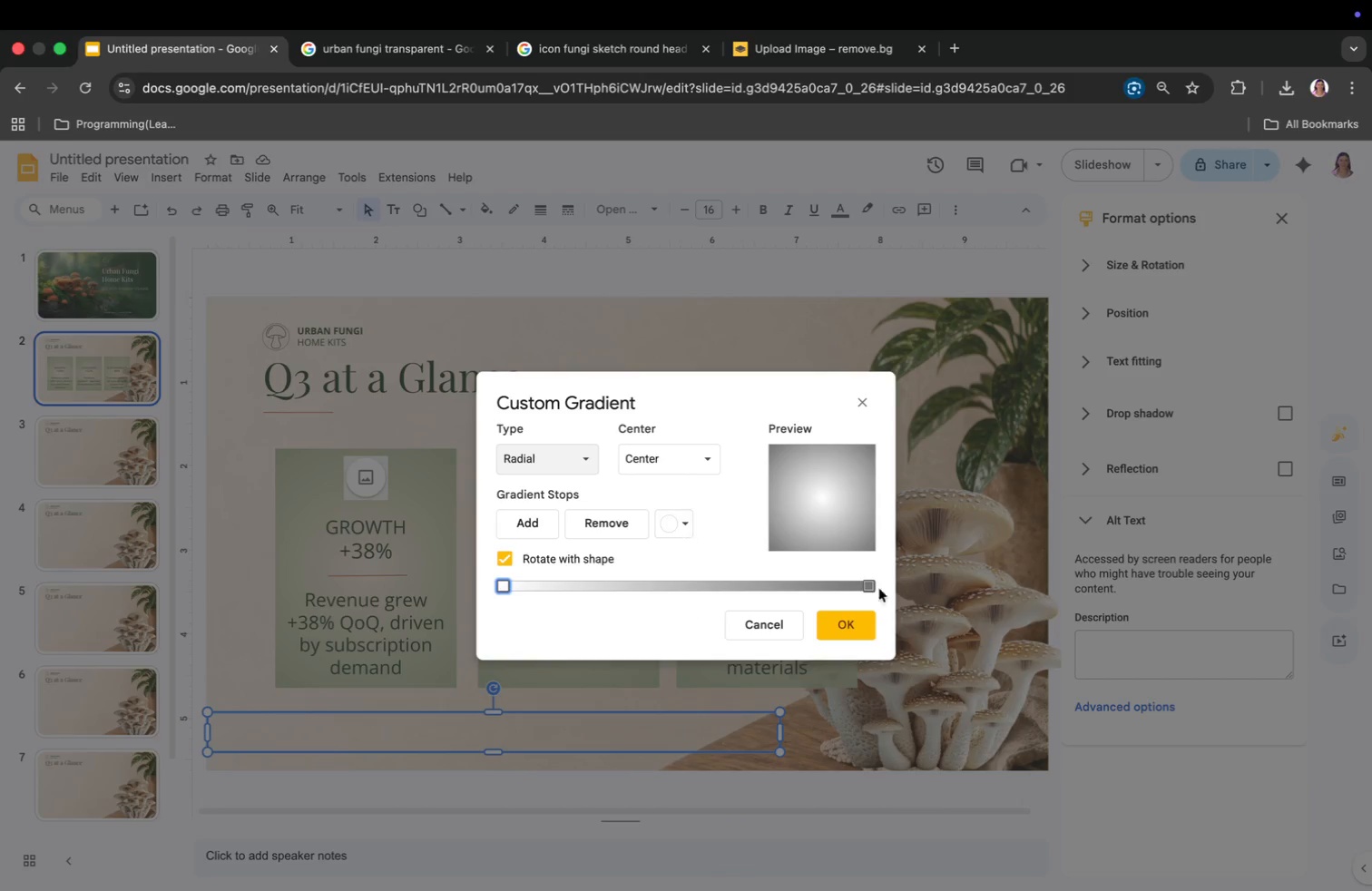 
left_click([866, 589])
 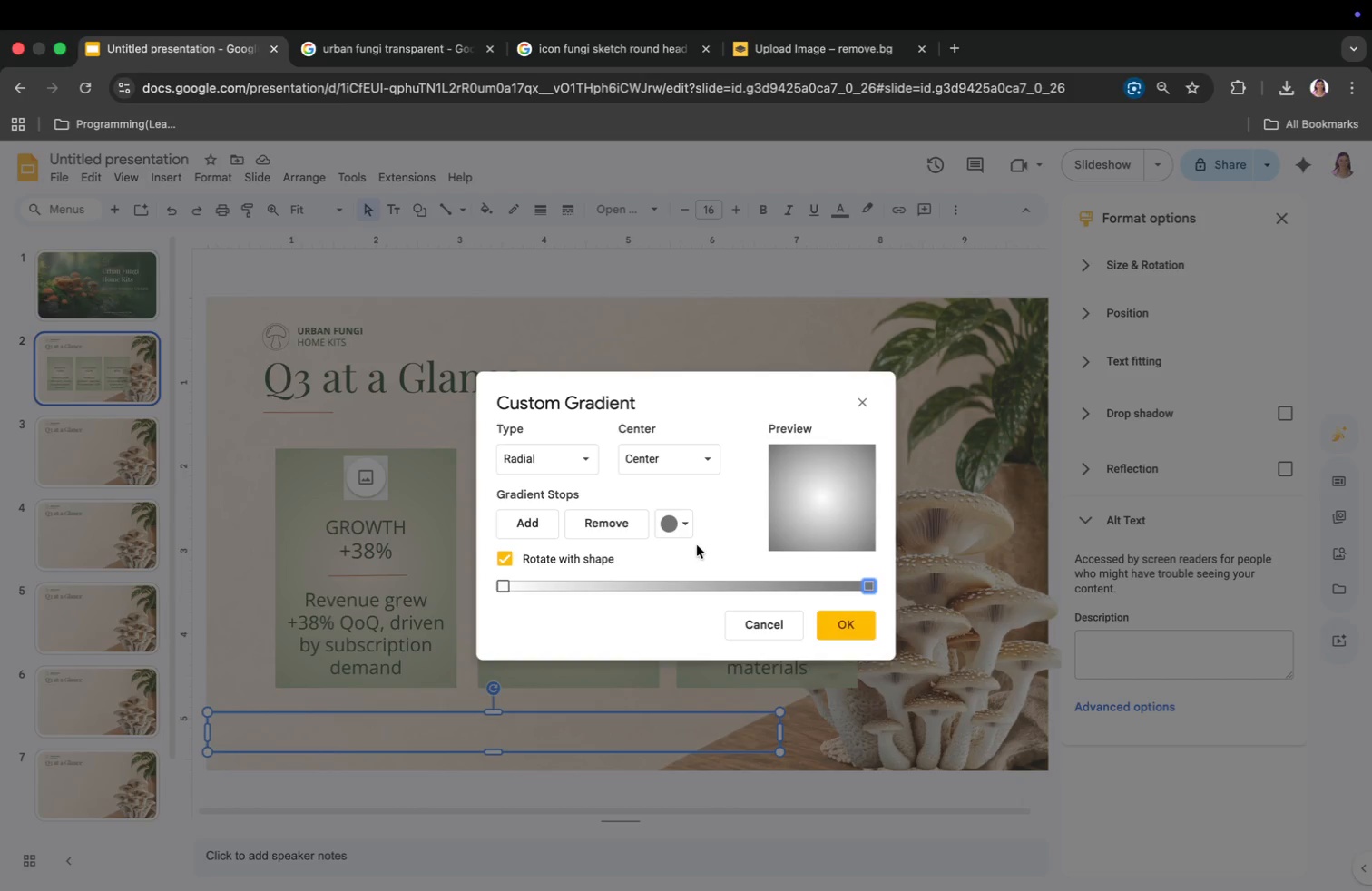 
left_click([672, 522])
 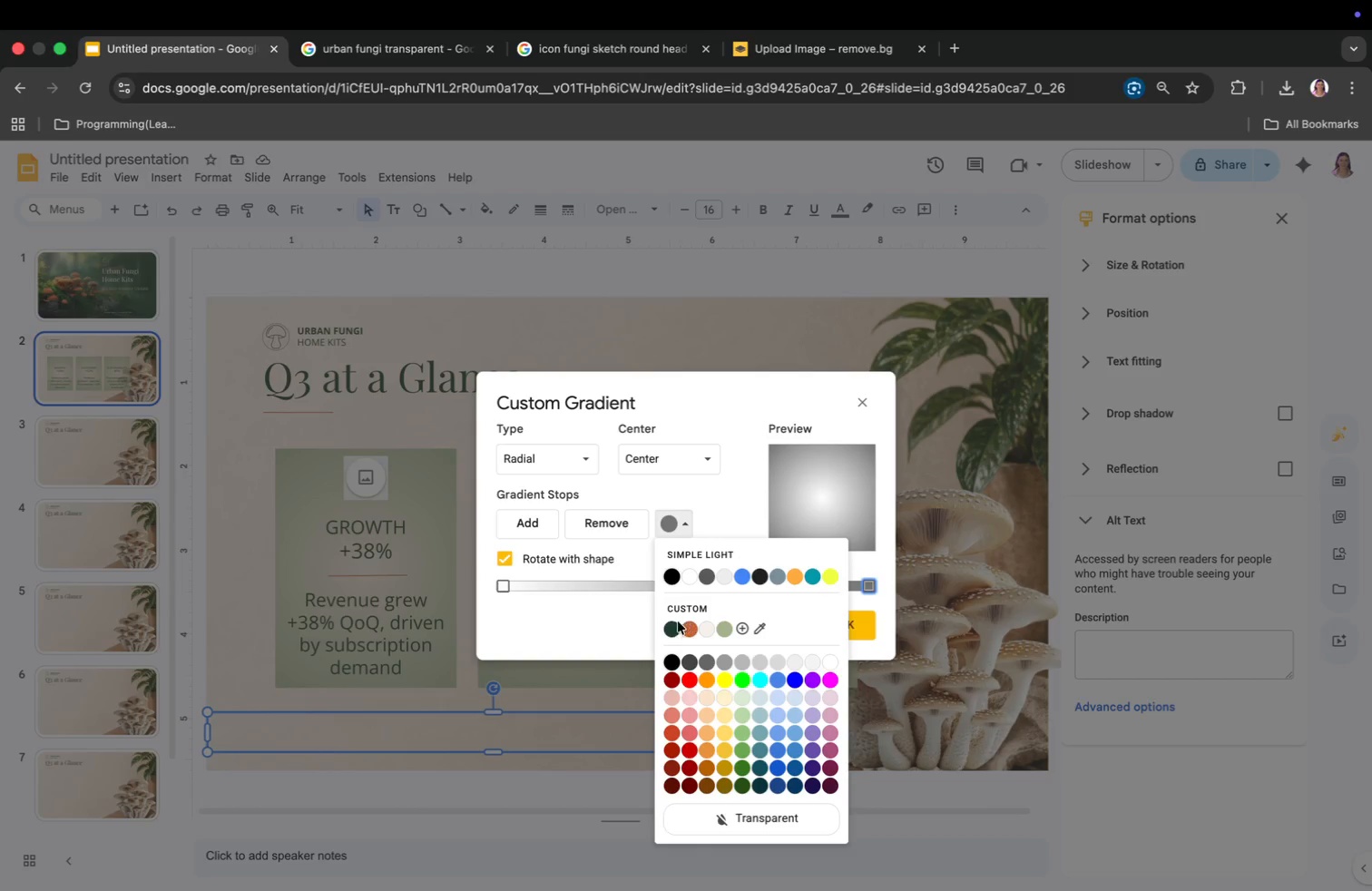 
left_click([670, 624])
 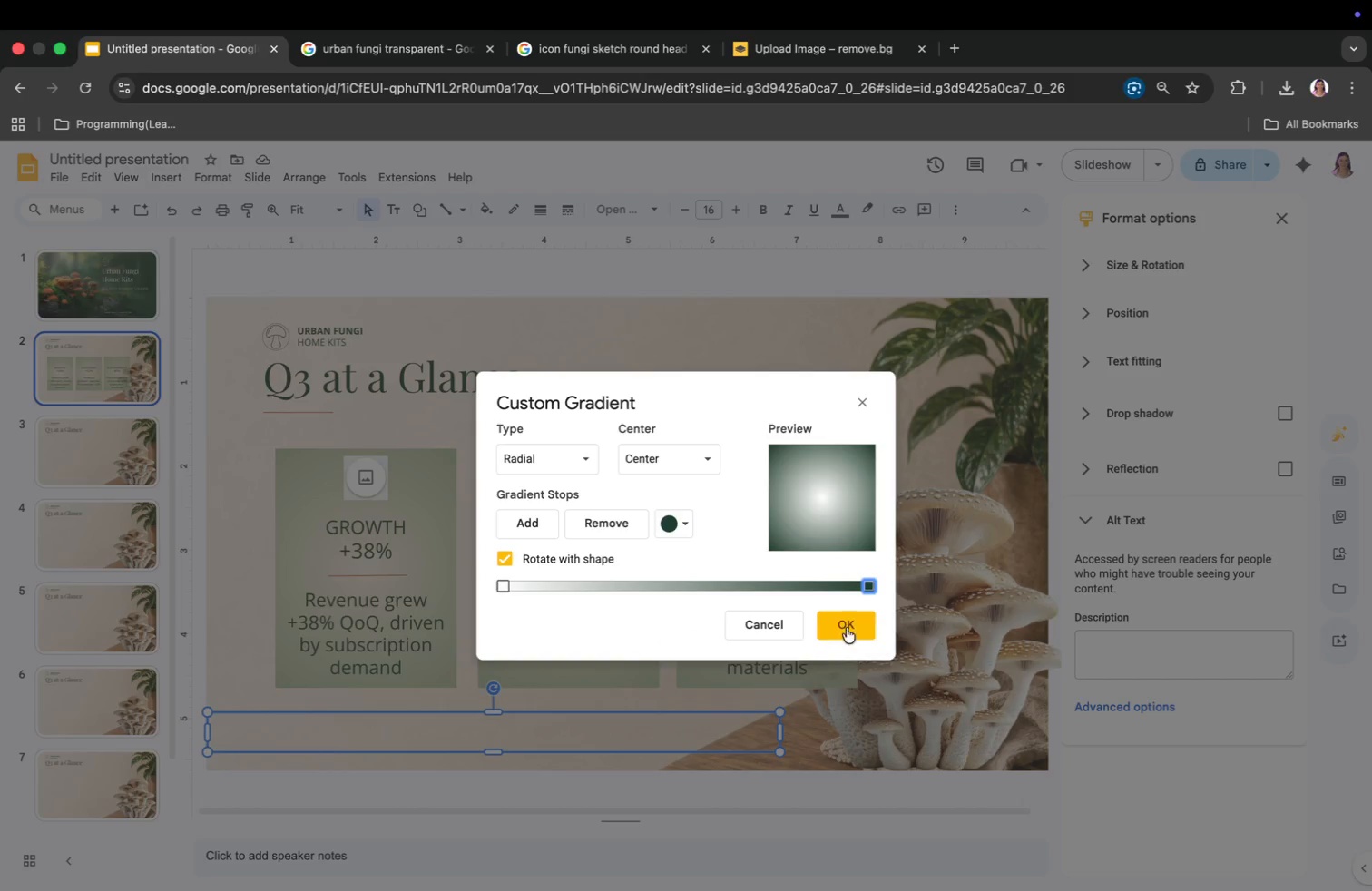 
left_click([863, 612])
 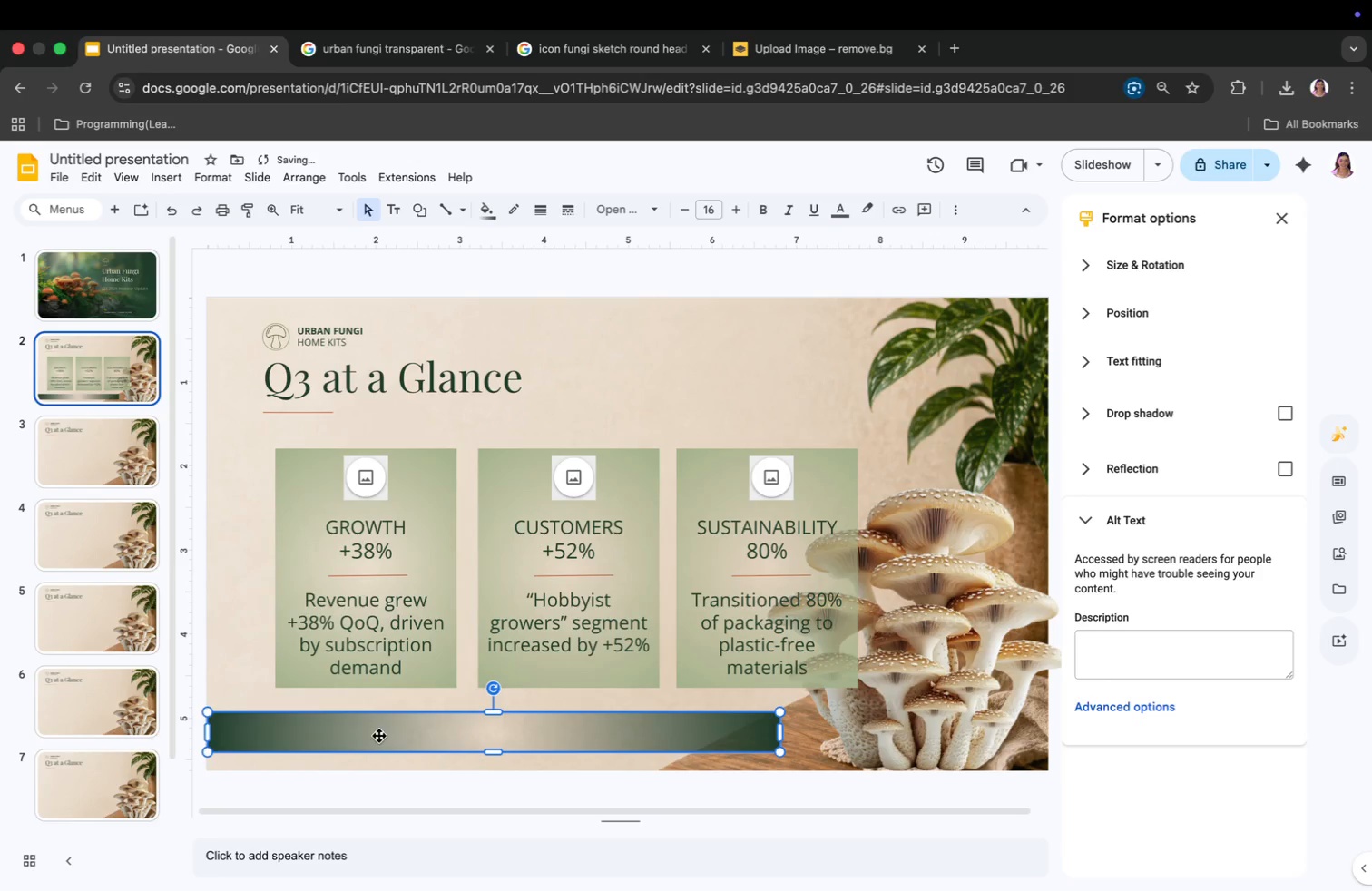 
left_click([379, 736])
 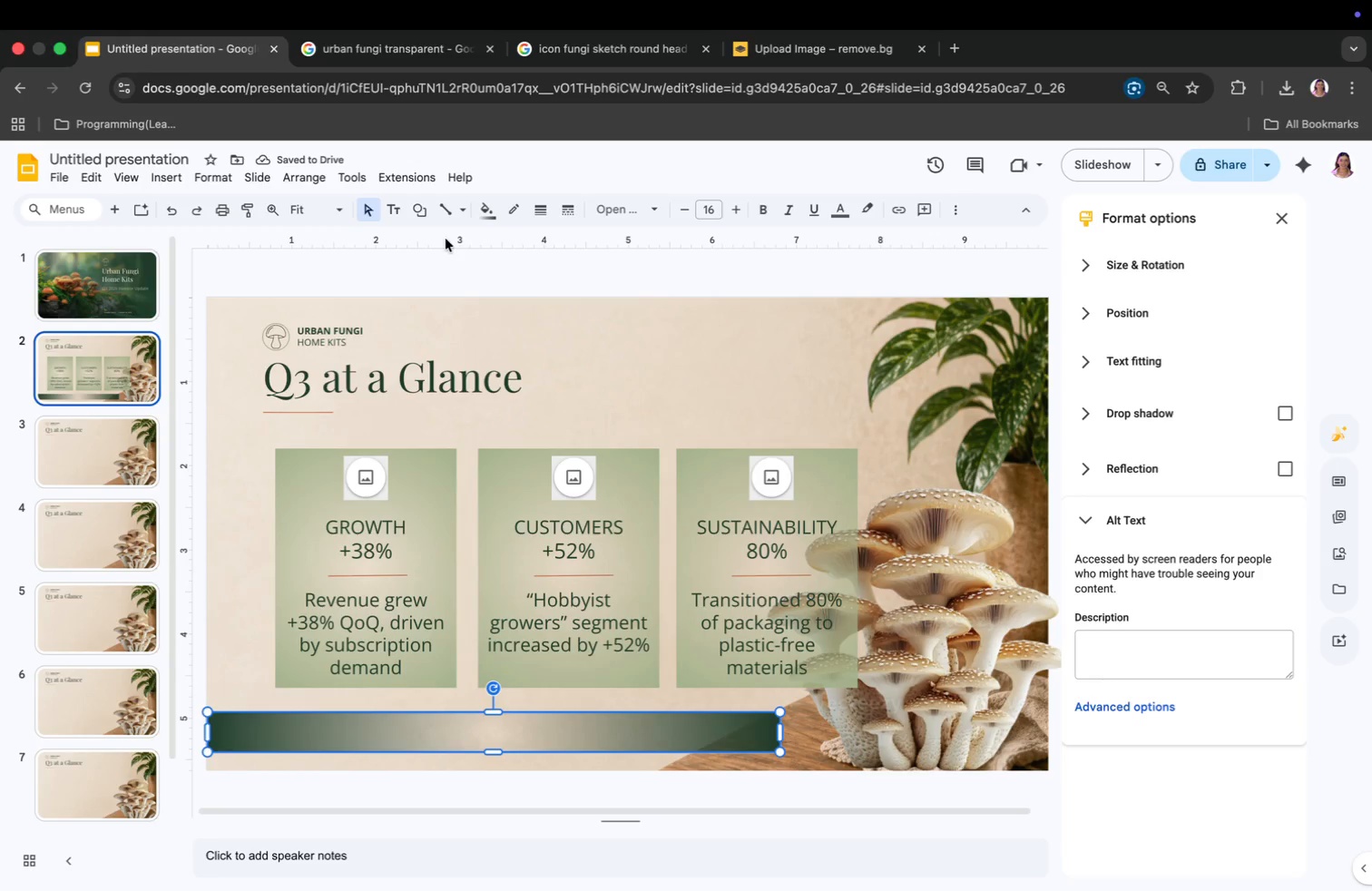 
left_click([484, 213])
 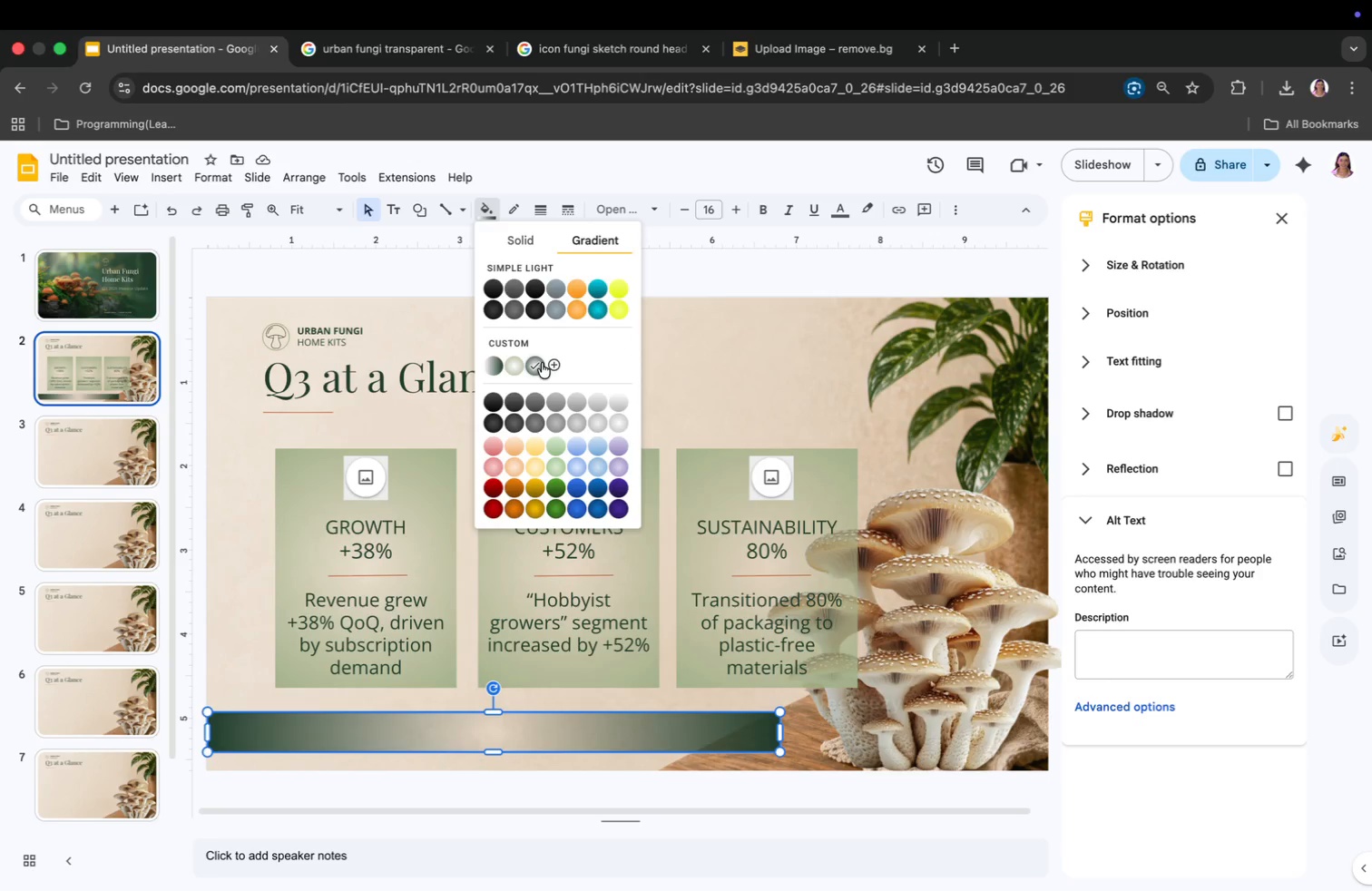 
left_click([551, 362])
 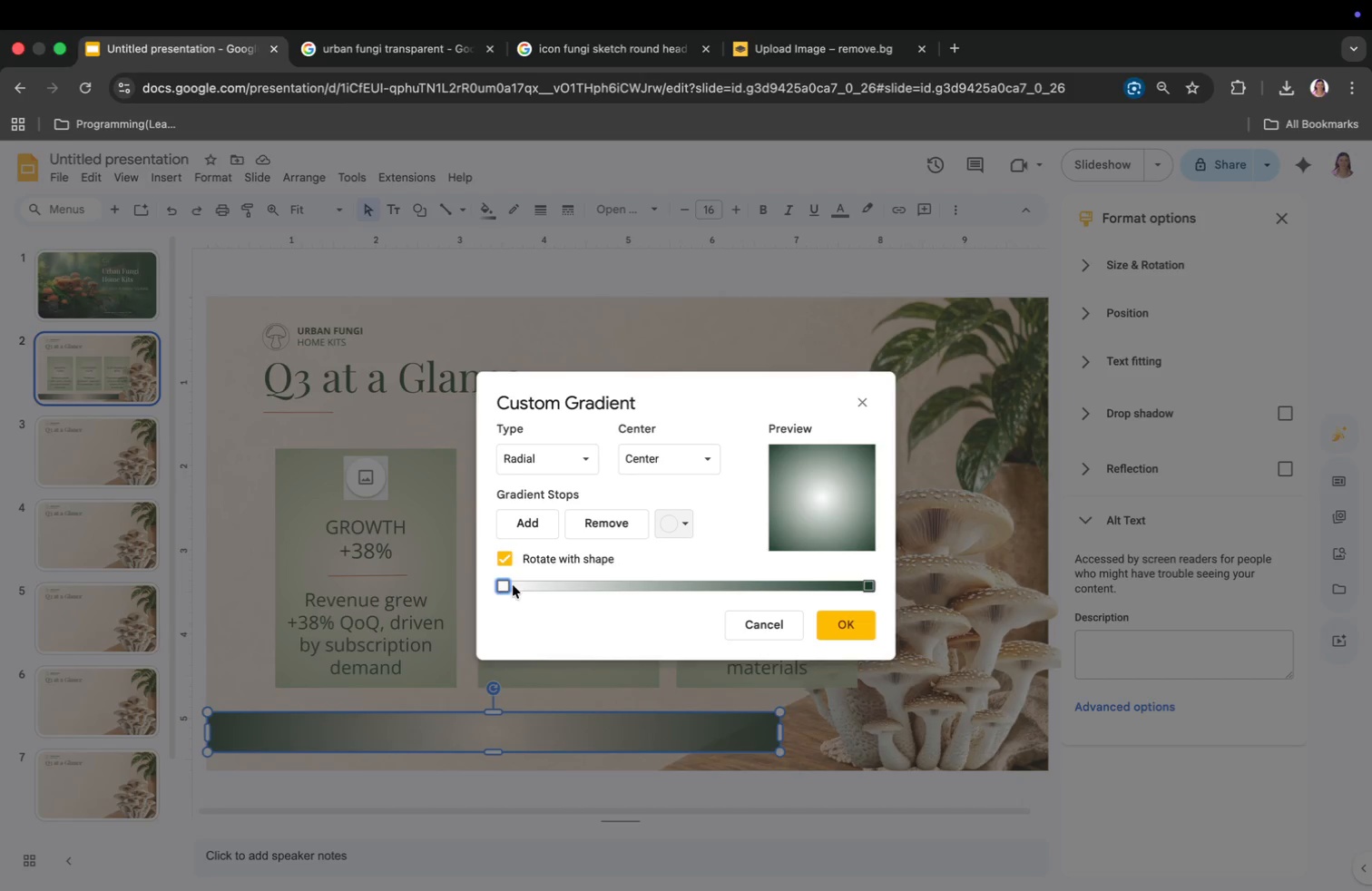 
left_click([673, 532])
 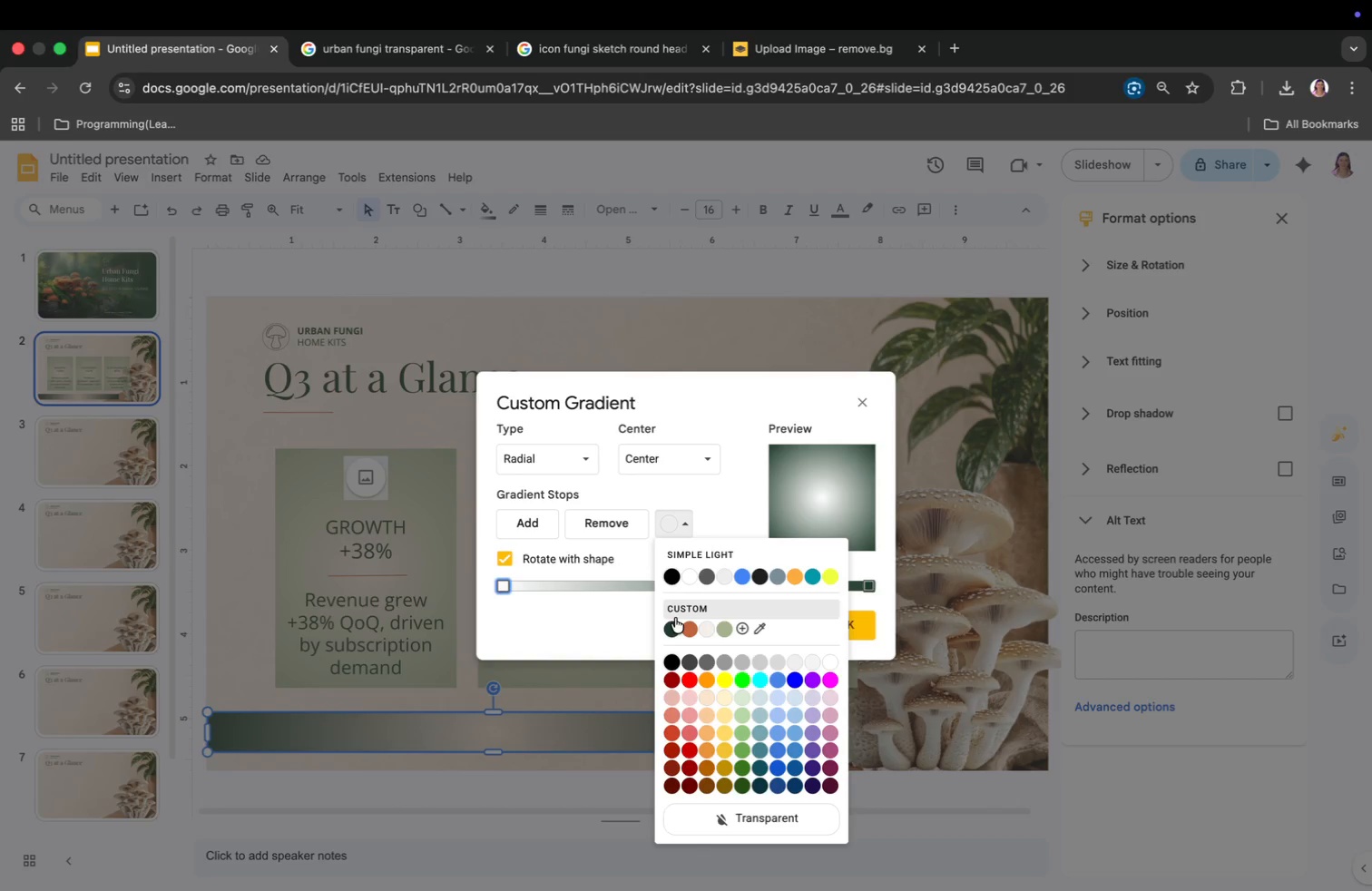 
left_click([671, 624])
 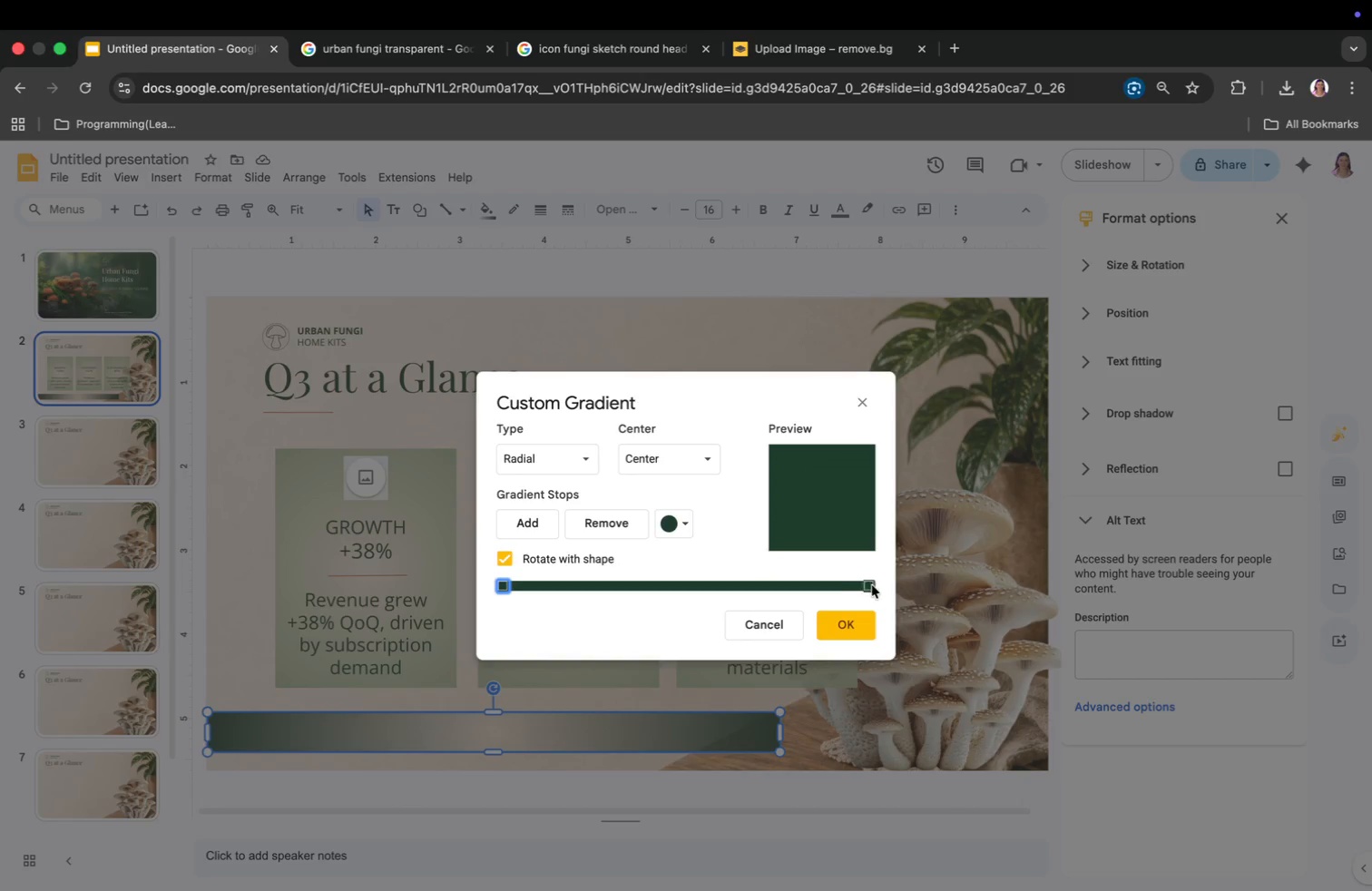 
left_click_drag(start_coordinate=[872, 585], to_coordinate=[866, 585])
 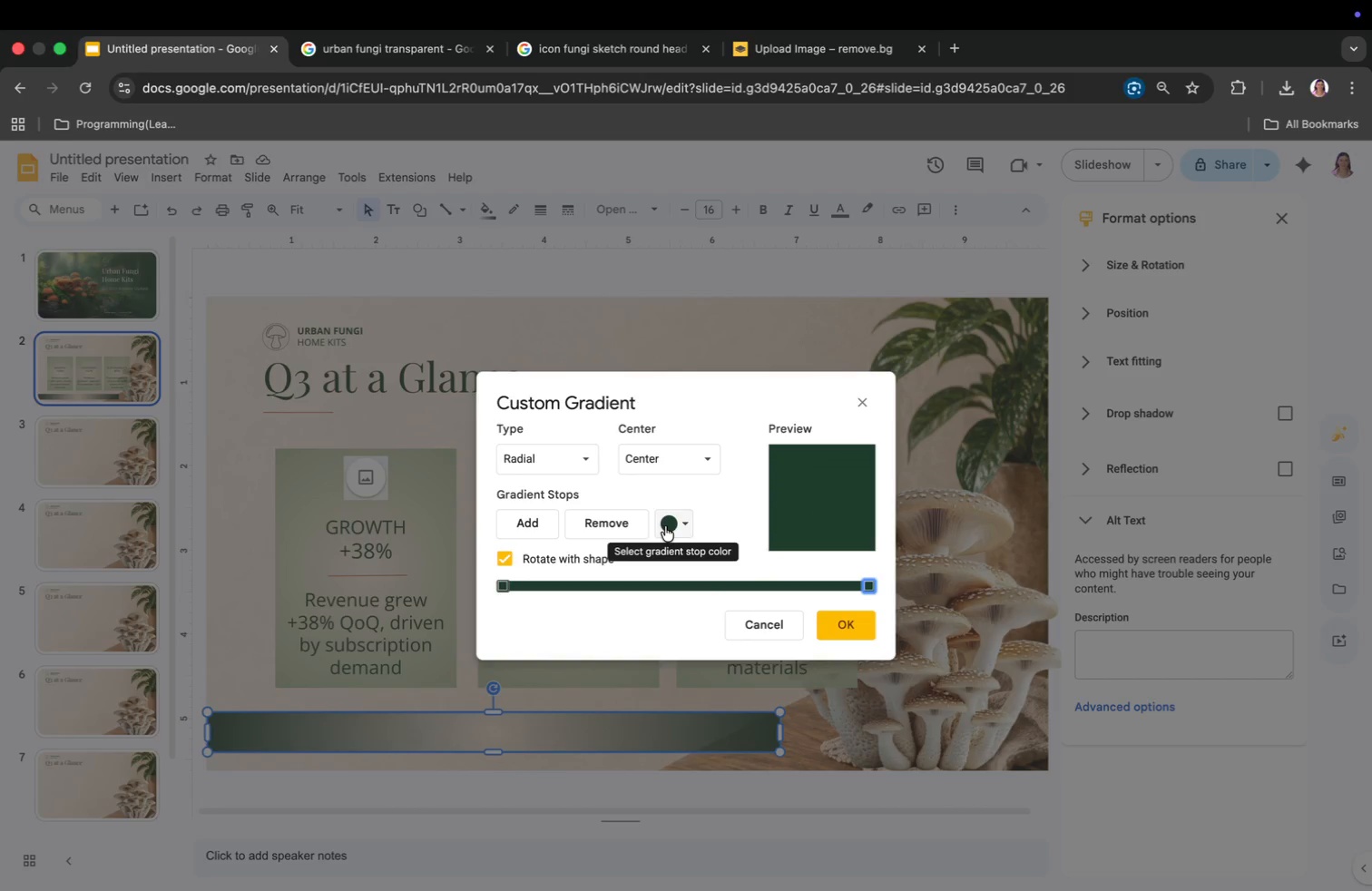 
left_click([667, 526])
 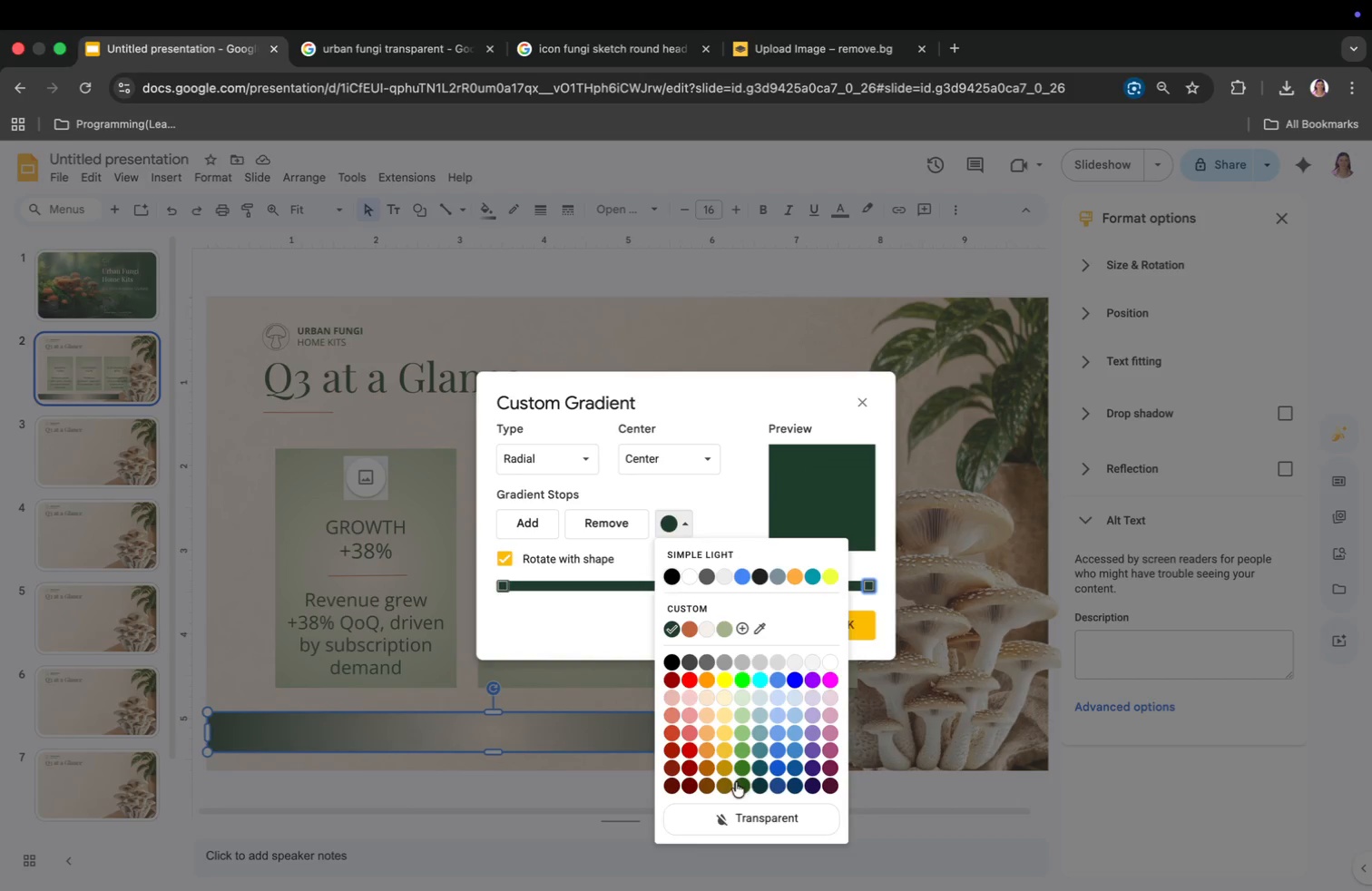 
left_click([738, 818])
 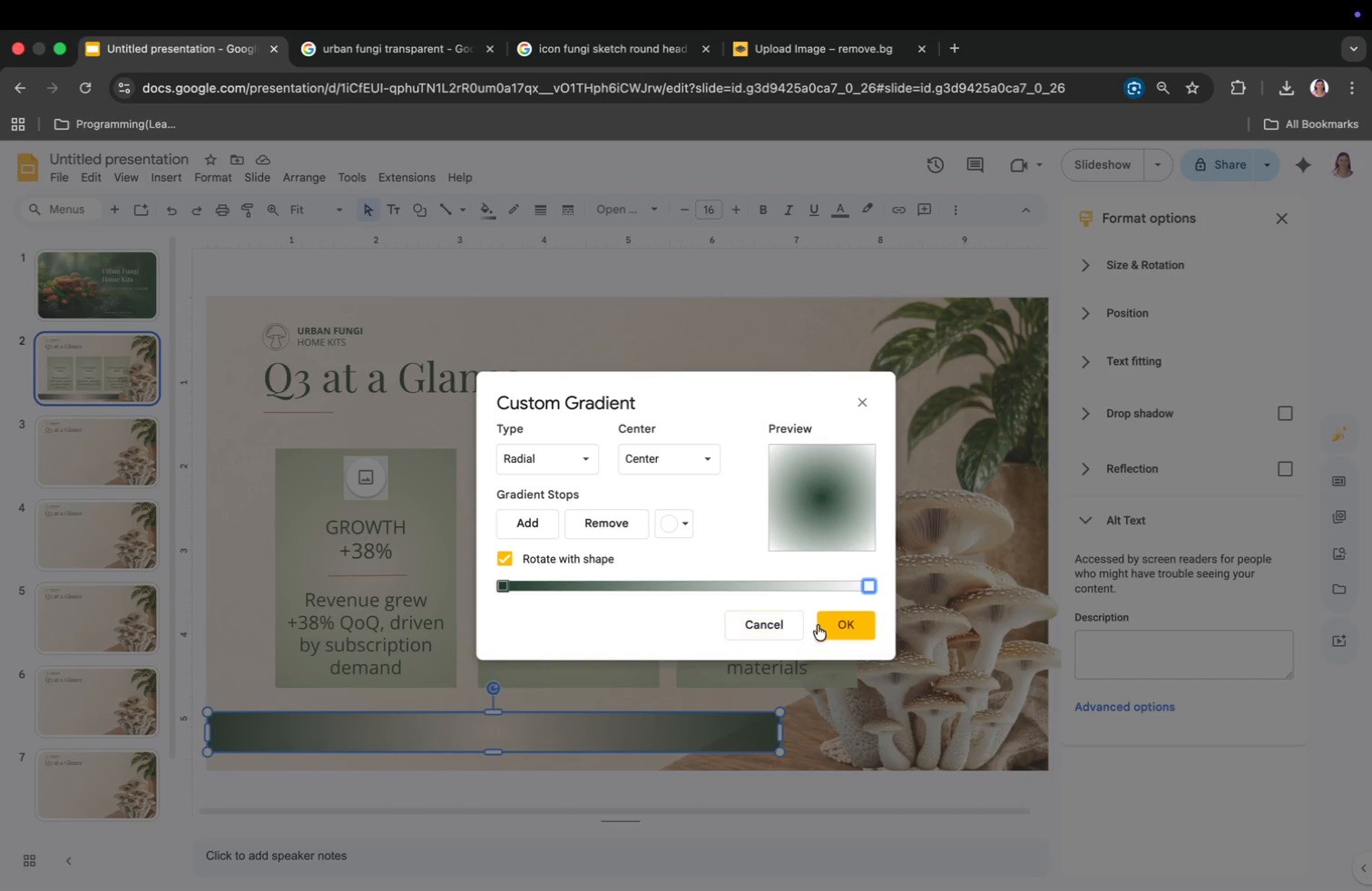 
left_click([828, 619])
 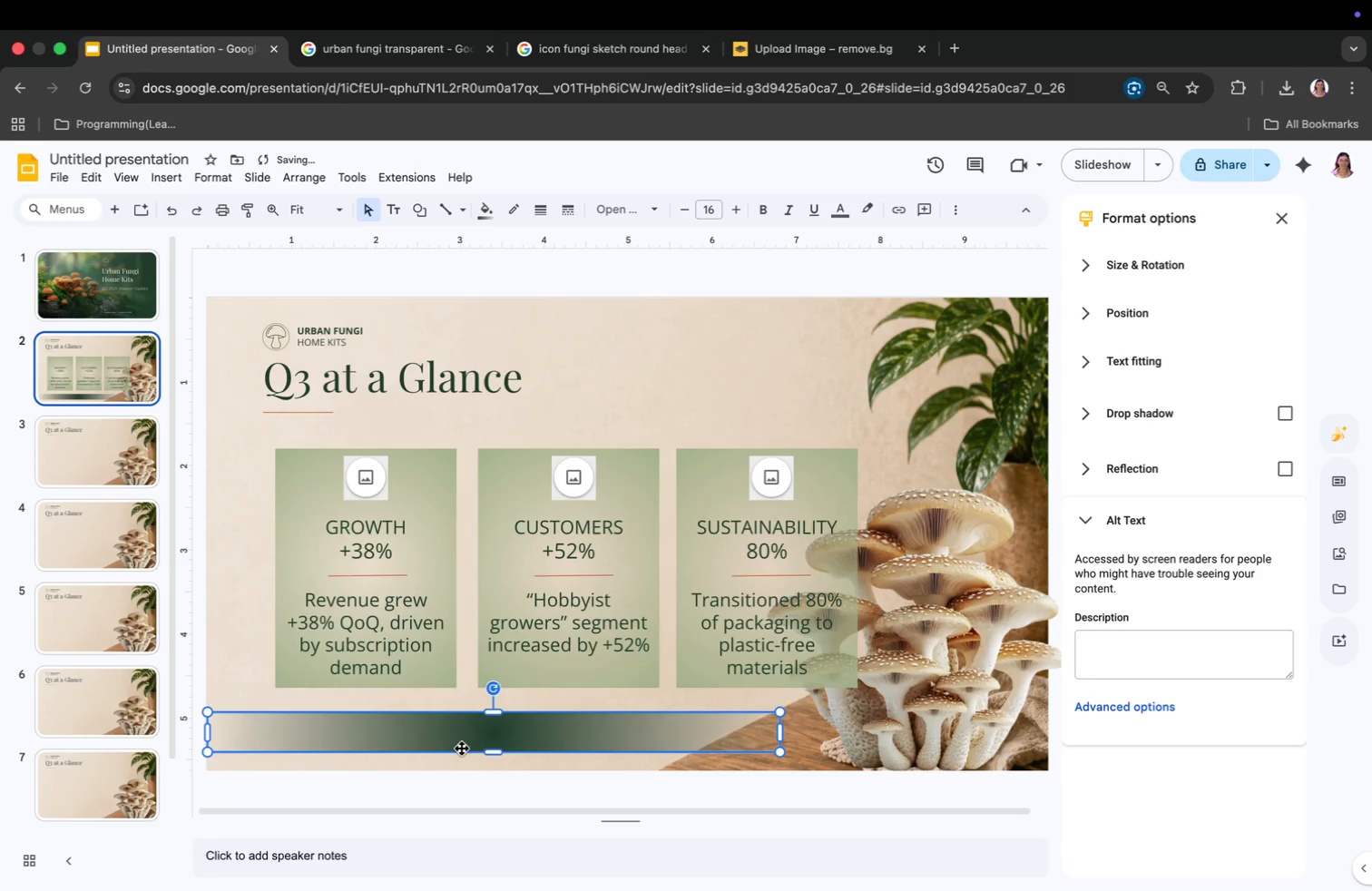 
left_click([436, 733])
 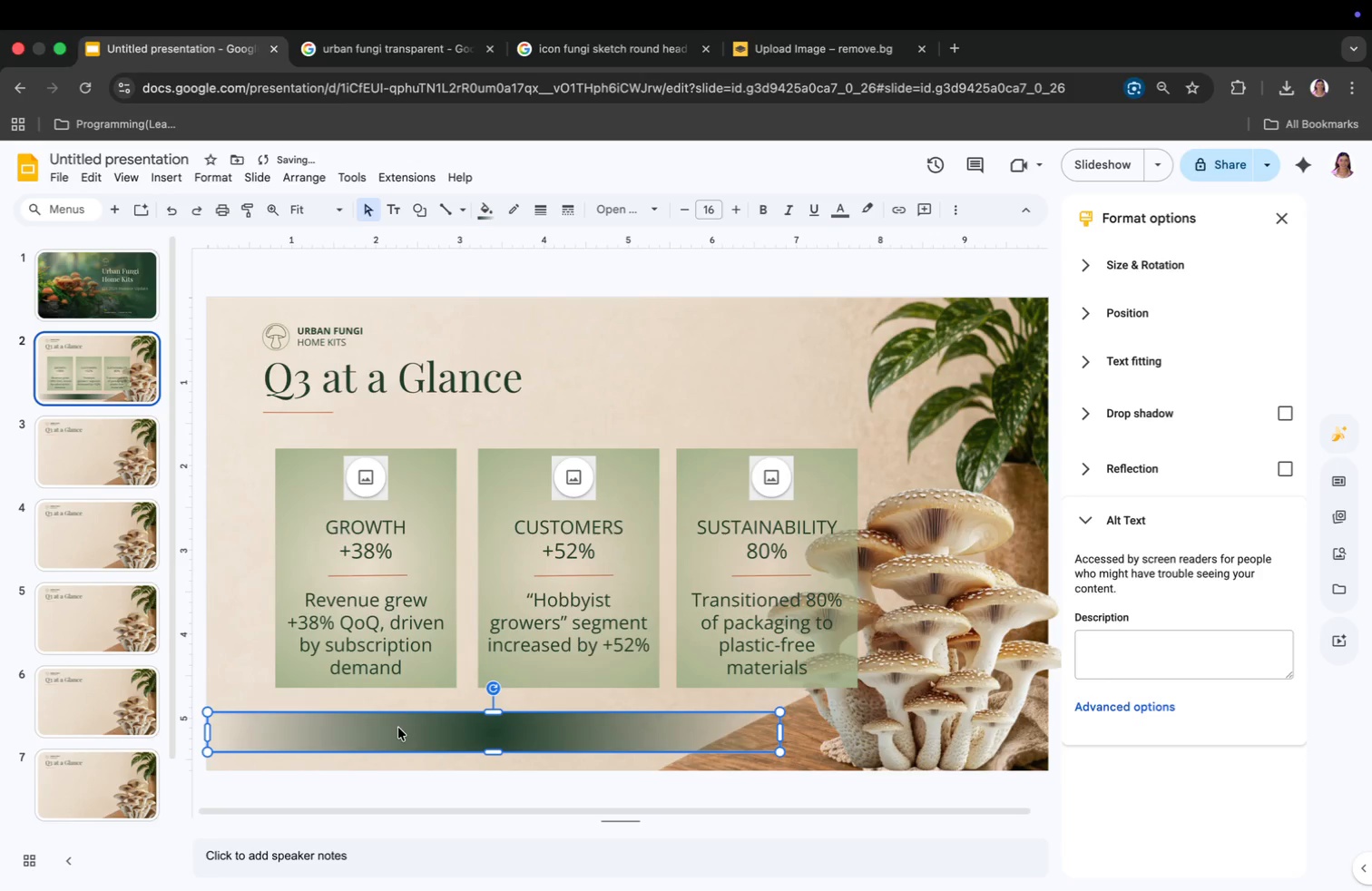 
double_click([397, 728])
 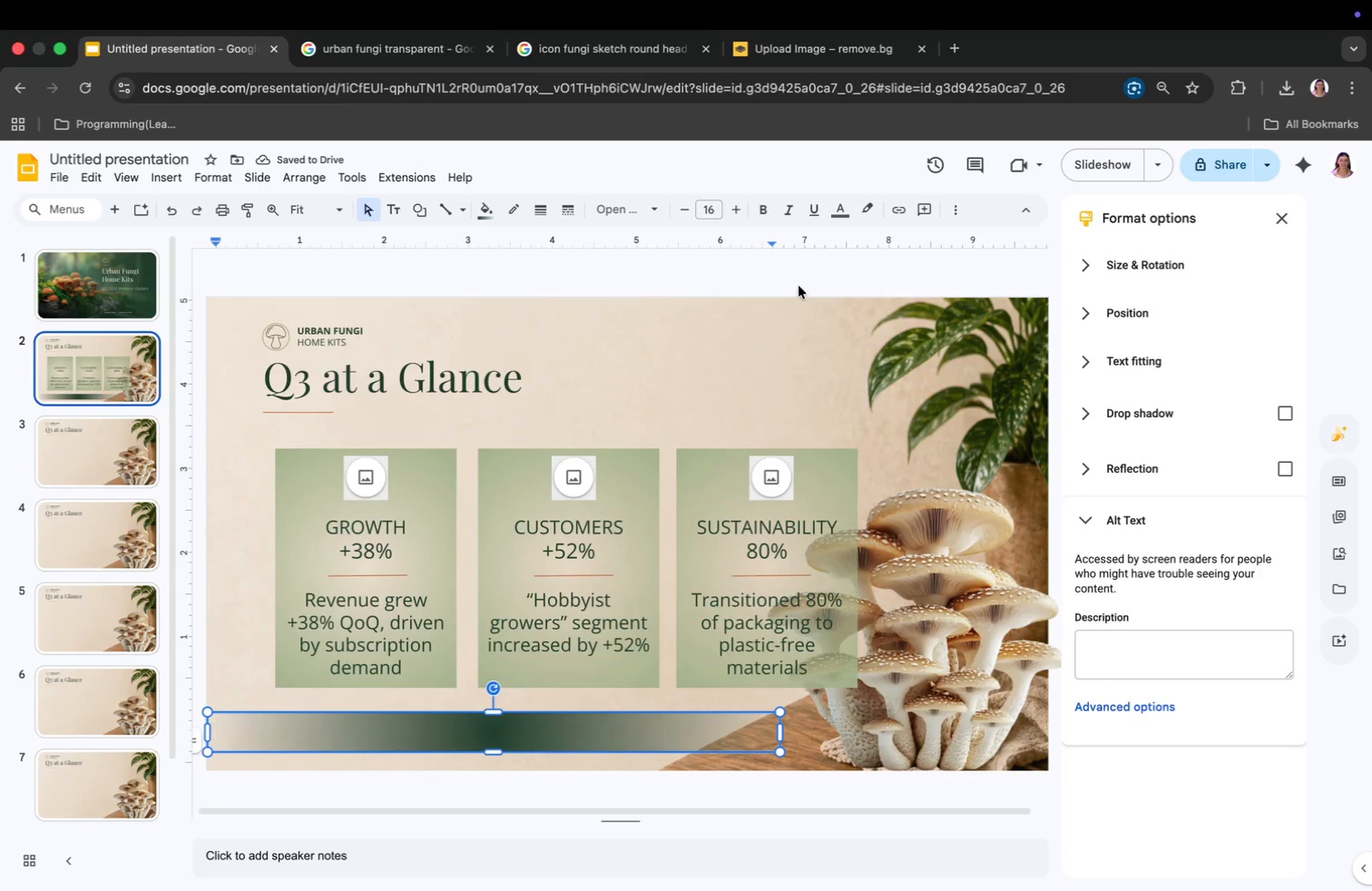 
left_click([835, 214])
 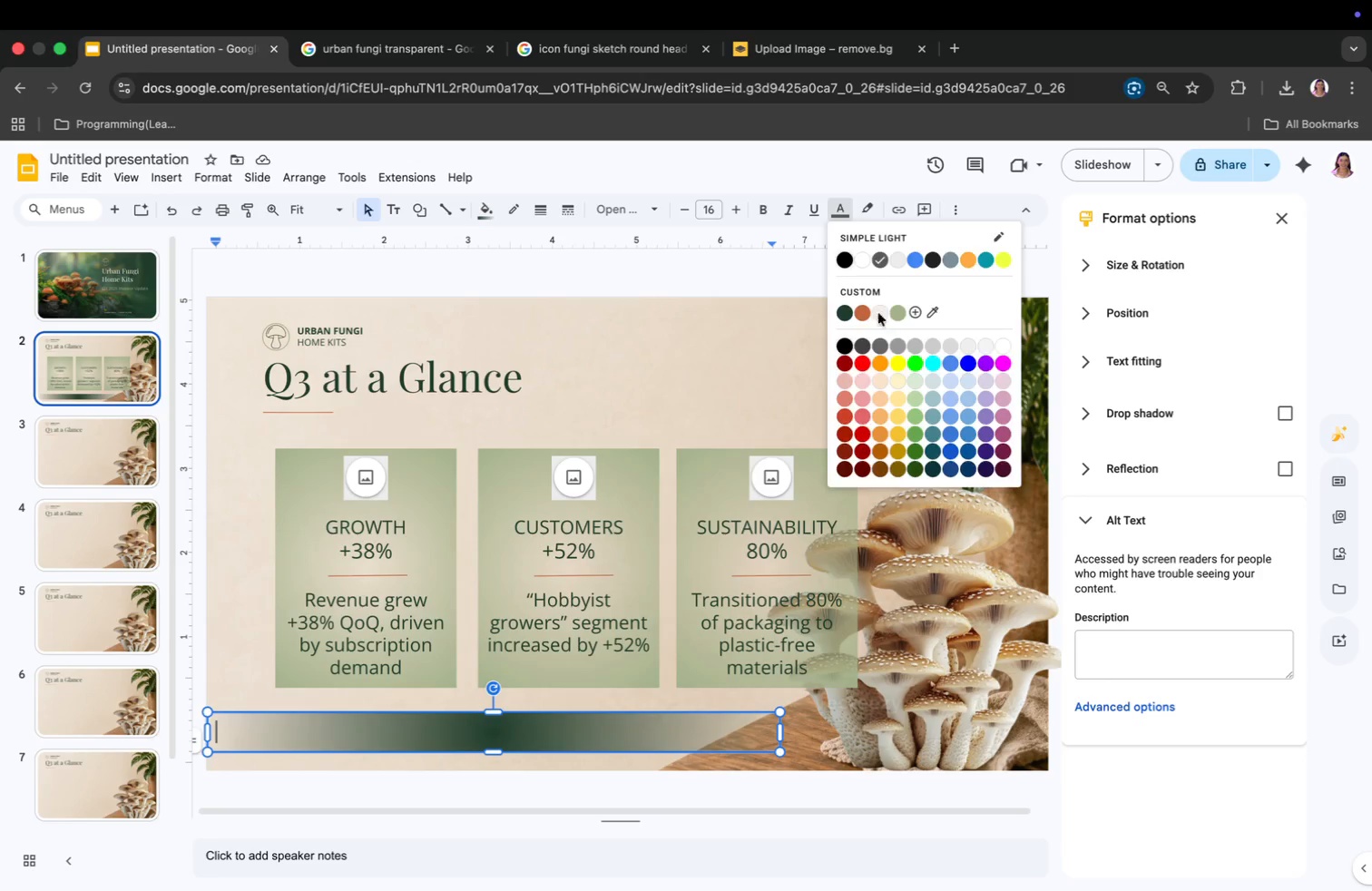 
key(Tab)
 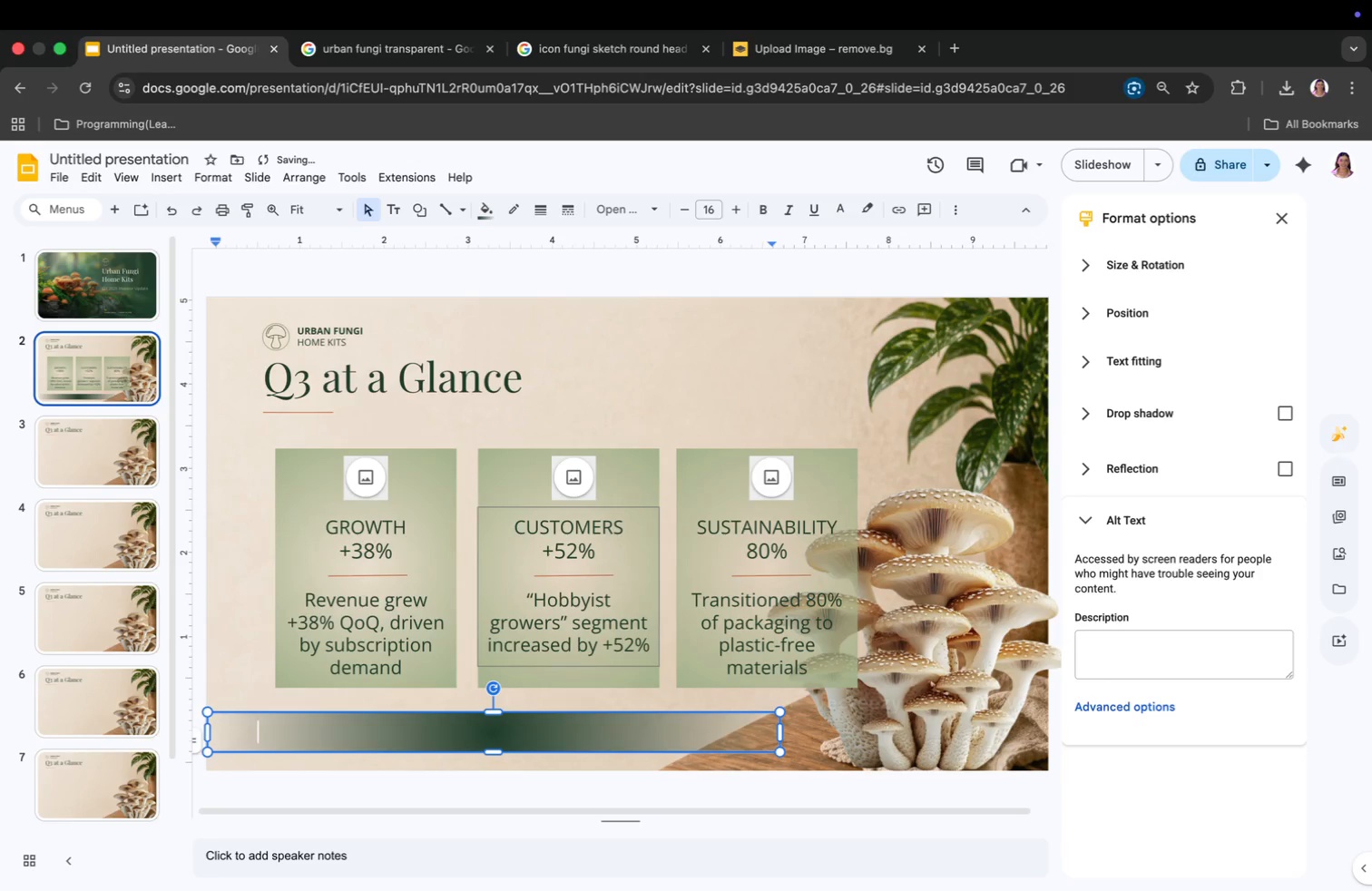 
key(Tab)
 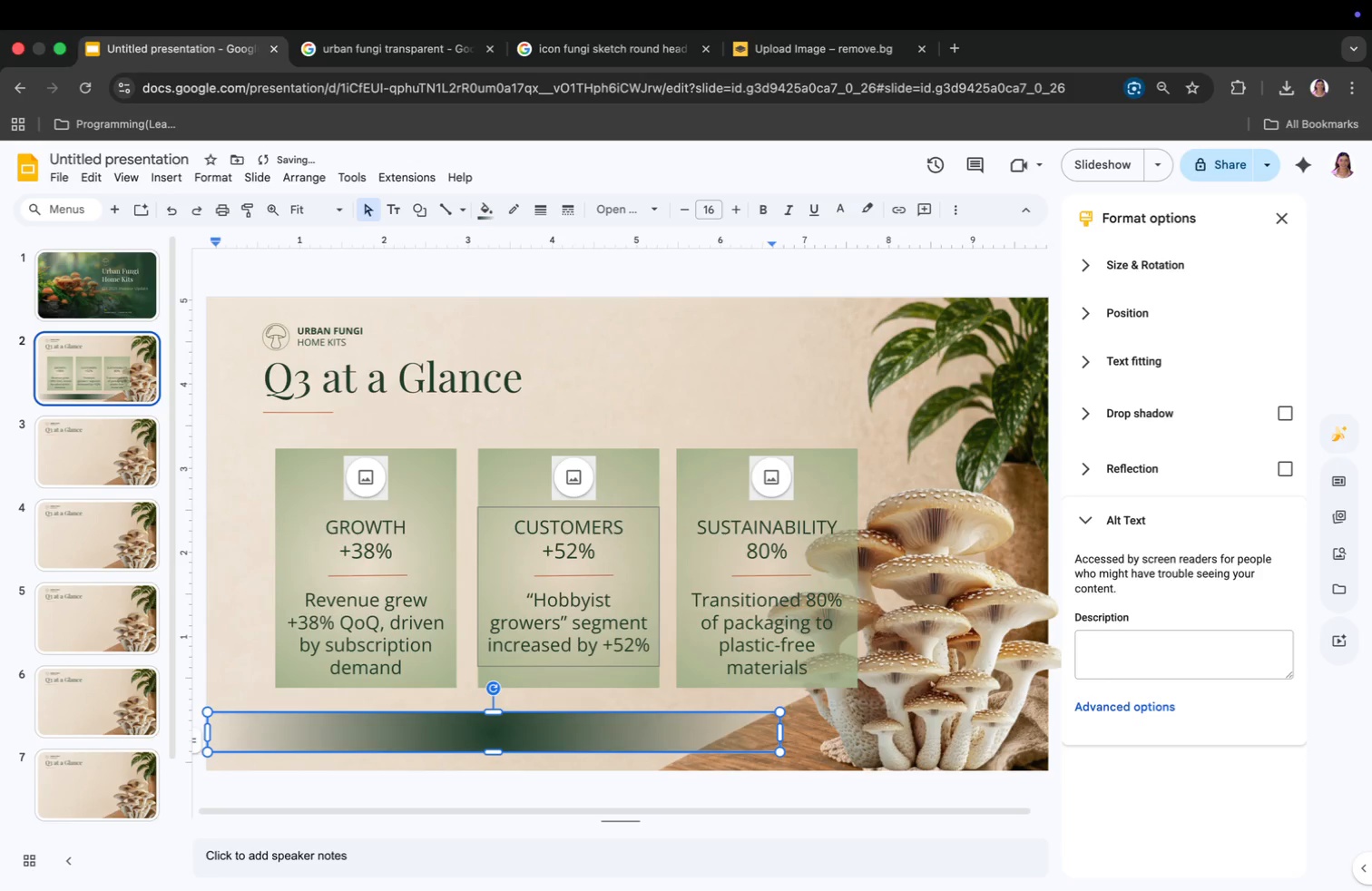 
key(Tab)
 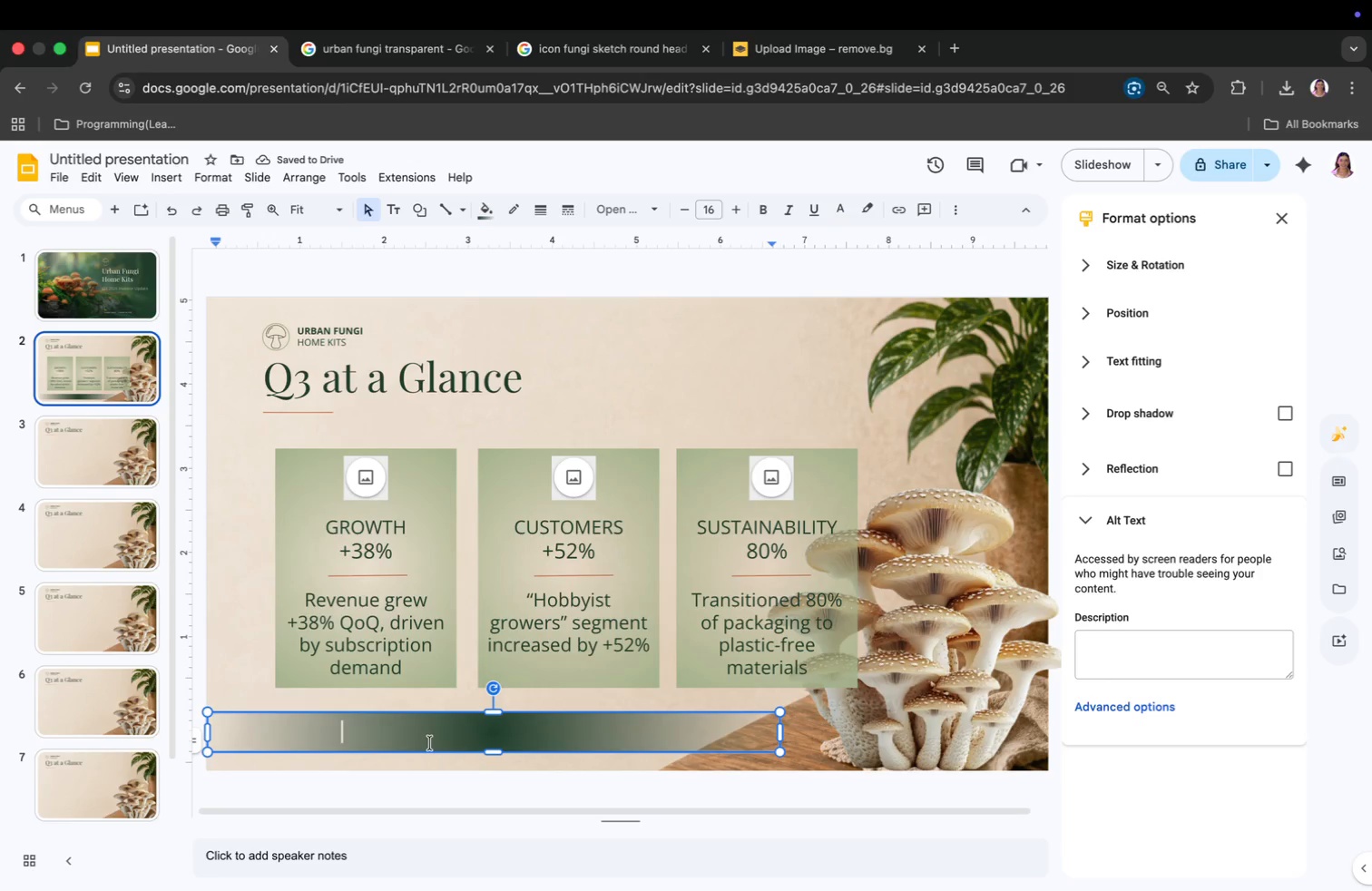 
wait(9.11)
 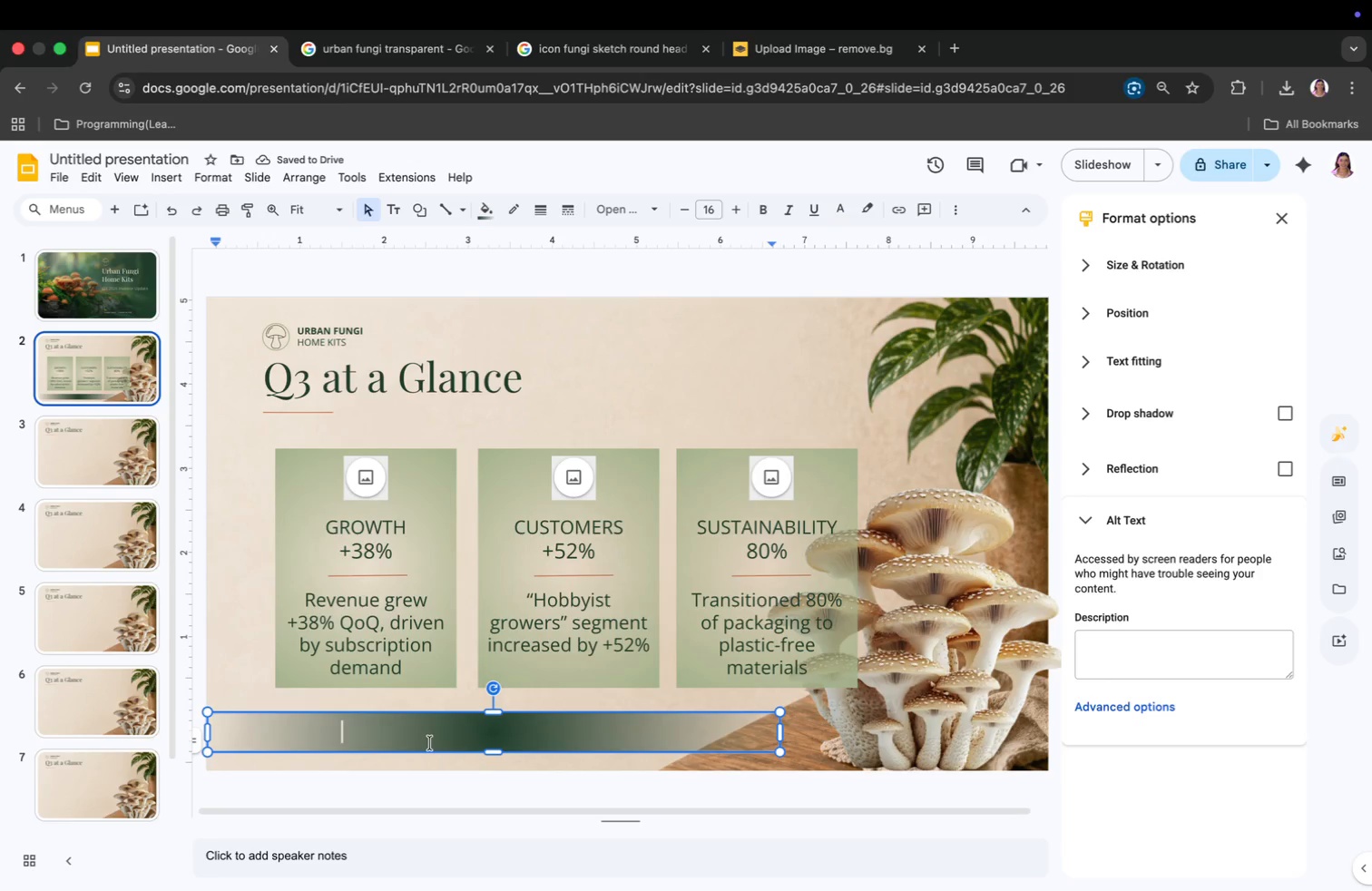 
left_click([737, 212])
 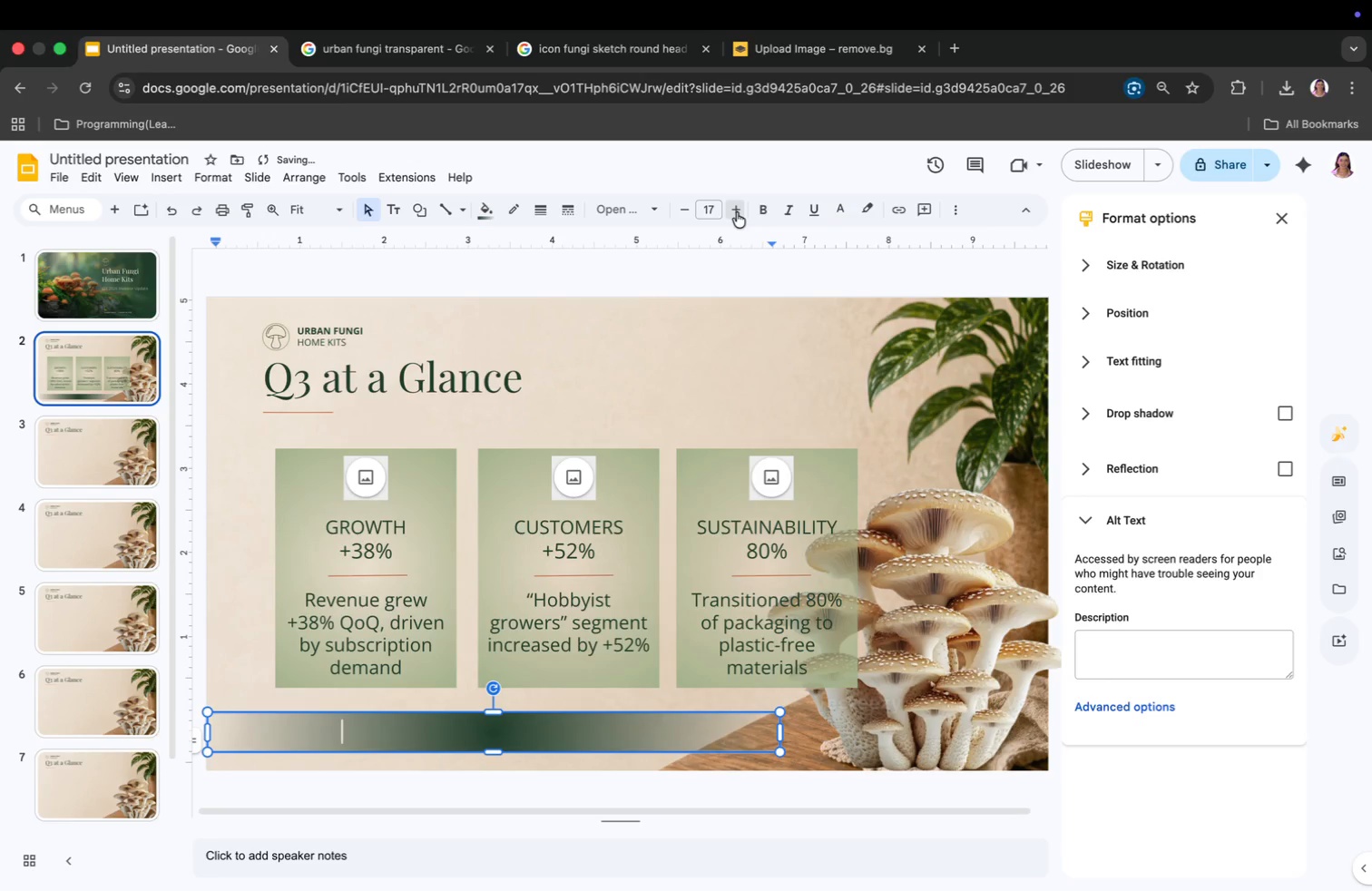 
double_click([737, 212])
 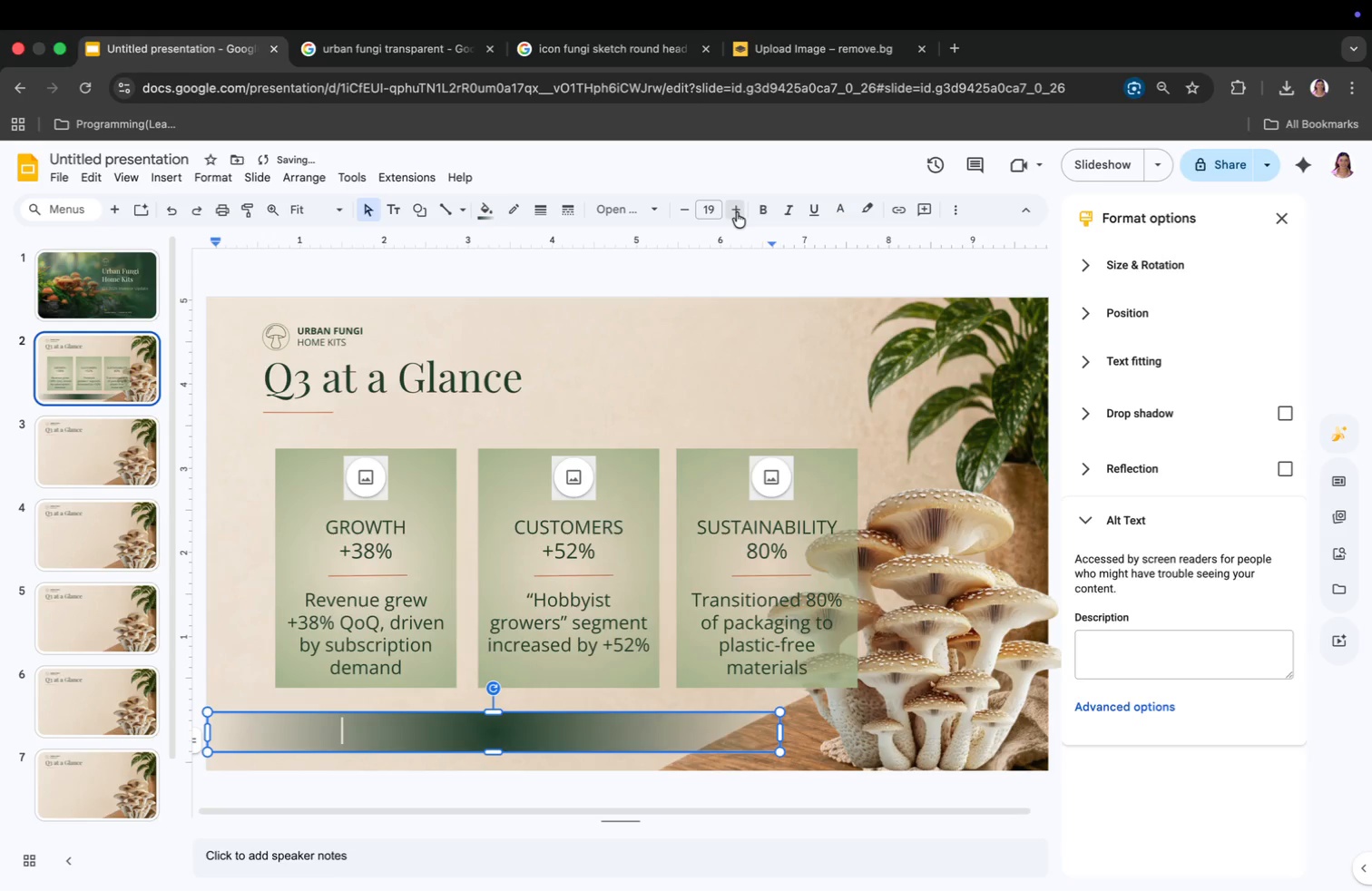 
triple_click([737, 212])
 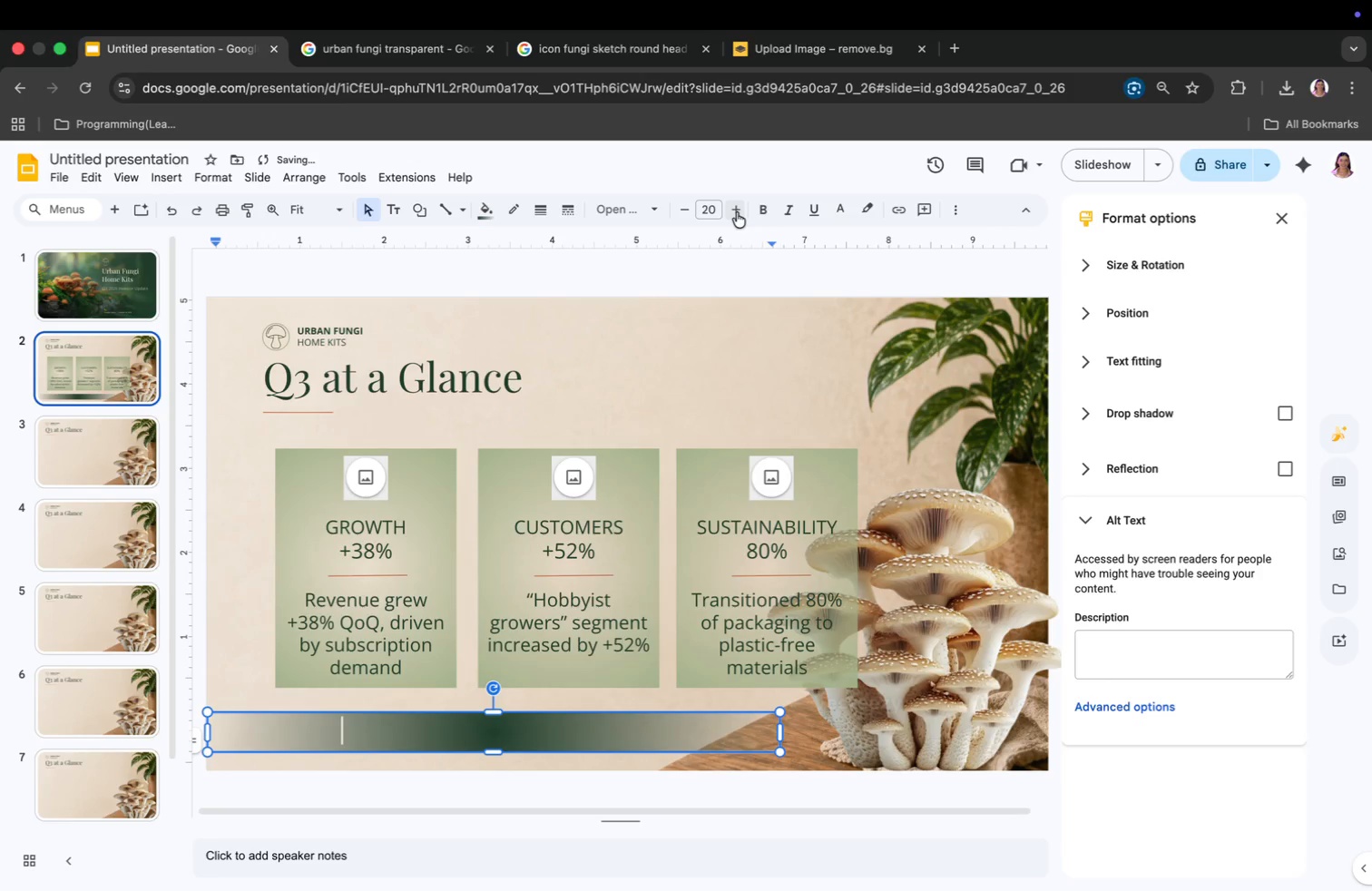 
left_click([737, 212])
 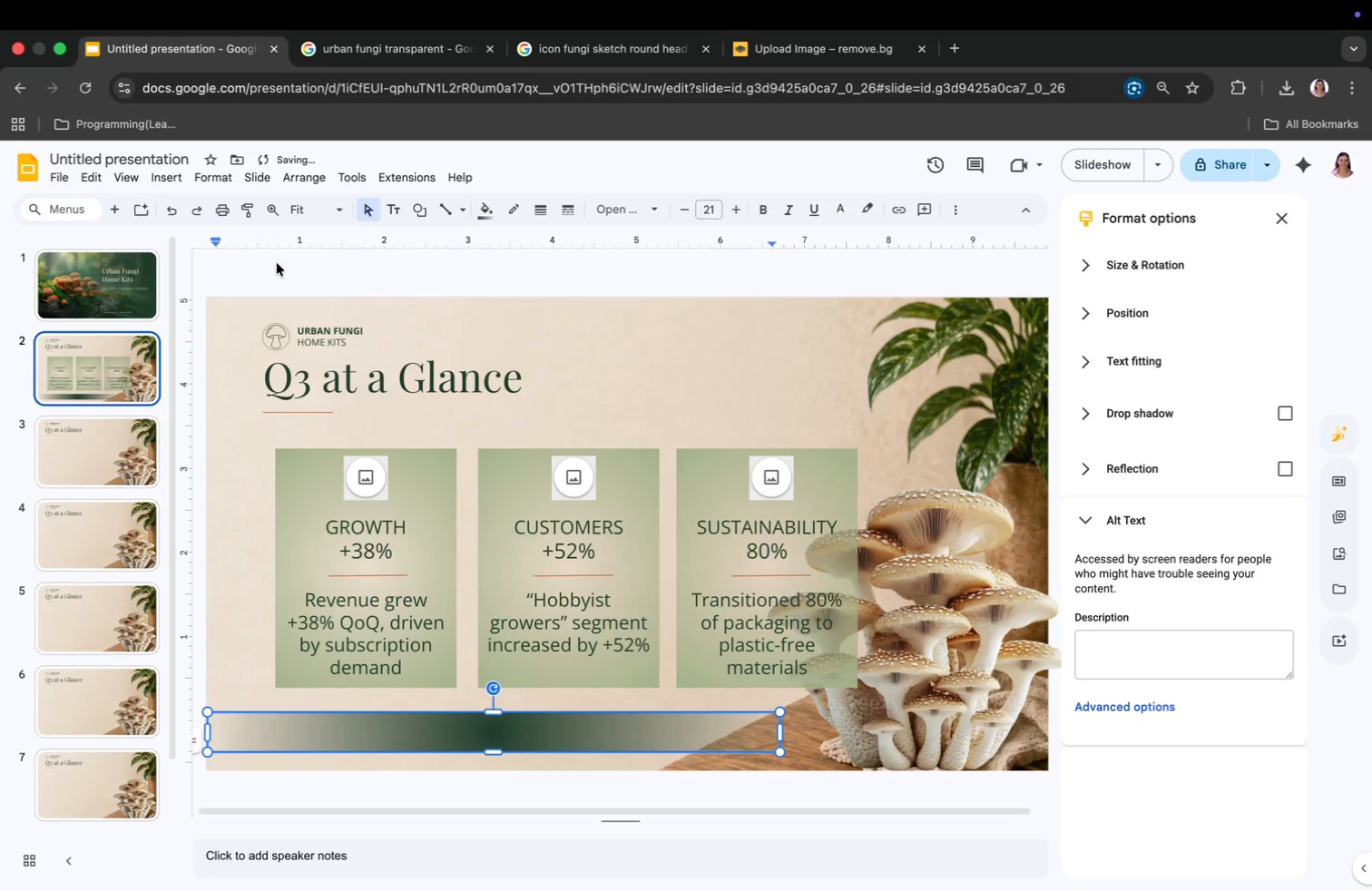 
left_click([95, 290])
 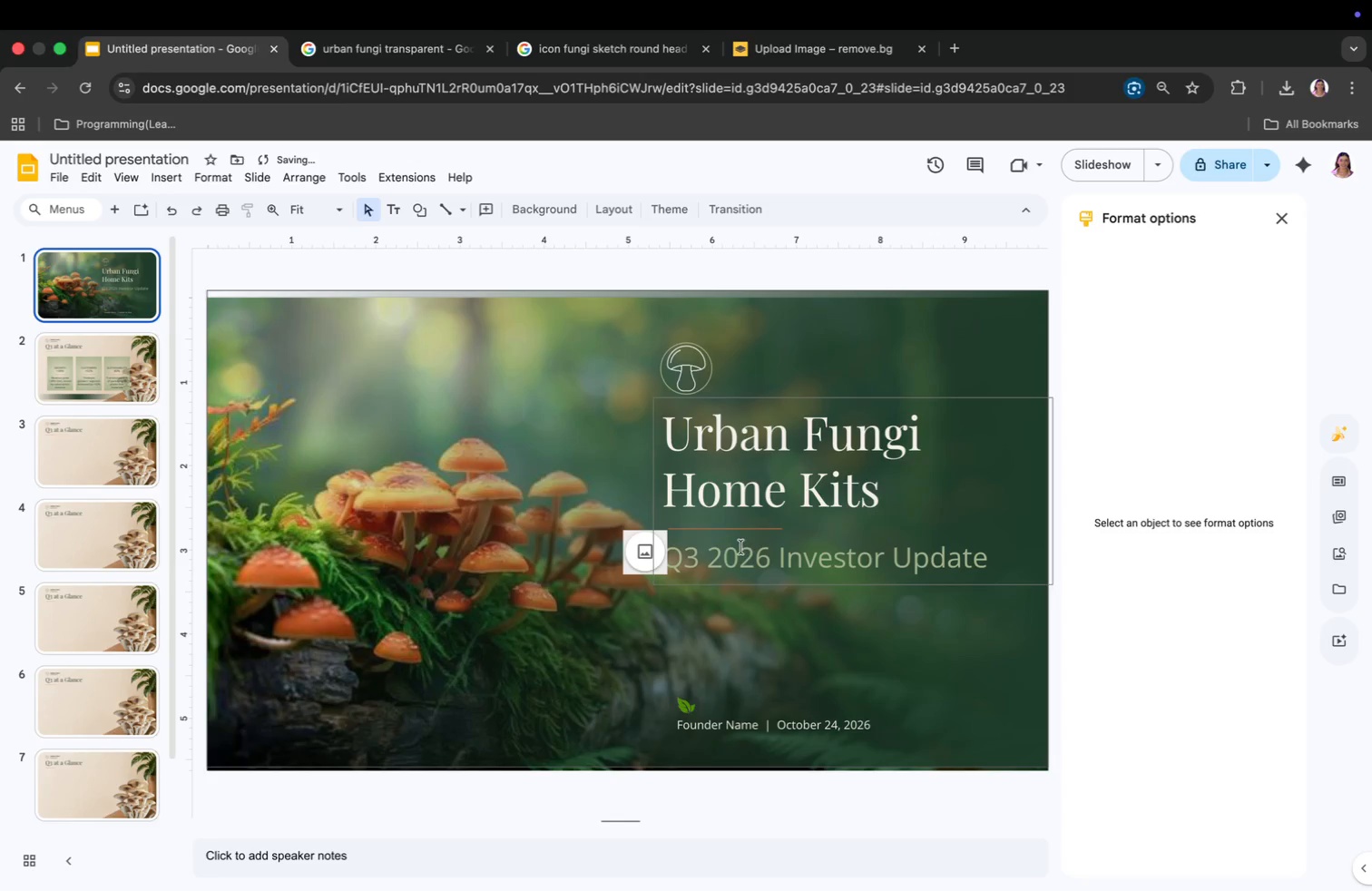 
left_click([741, 557])
 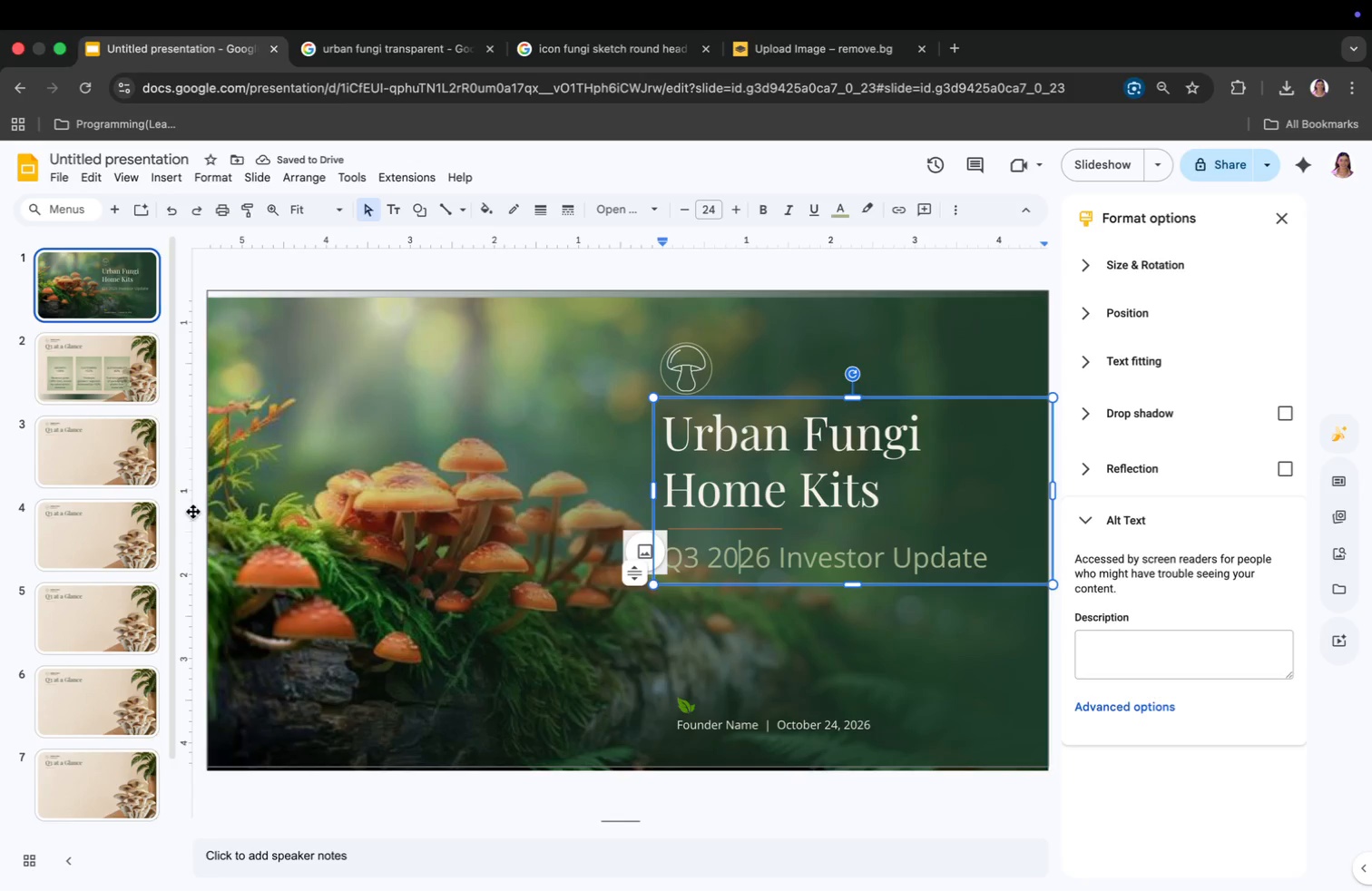 
left_click([91, 378])
 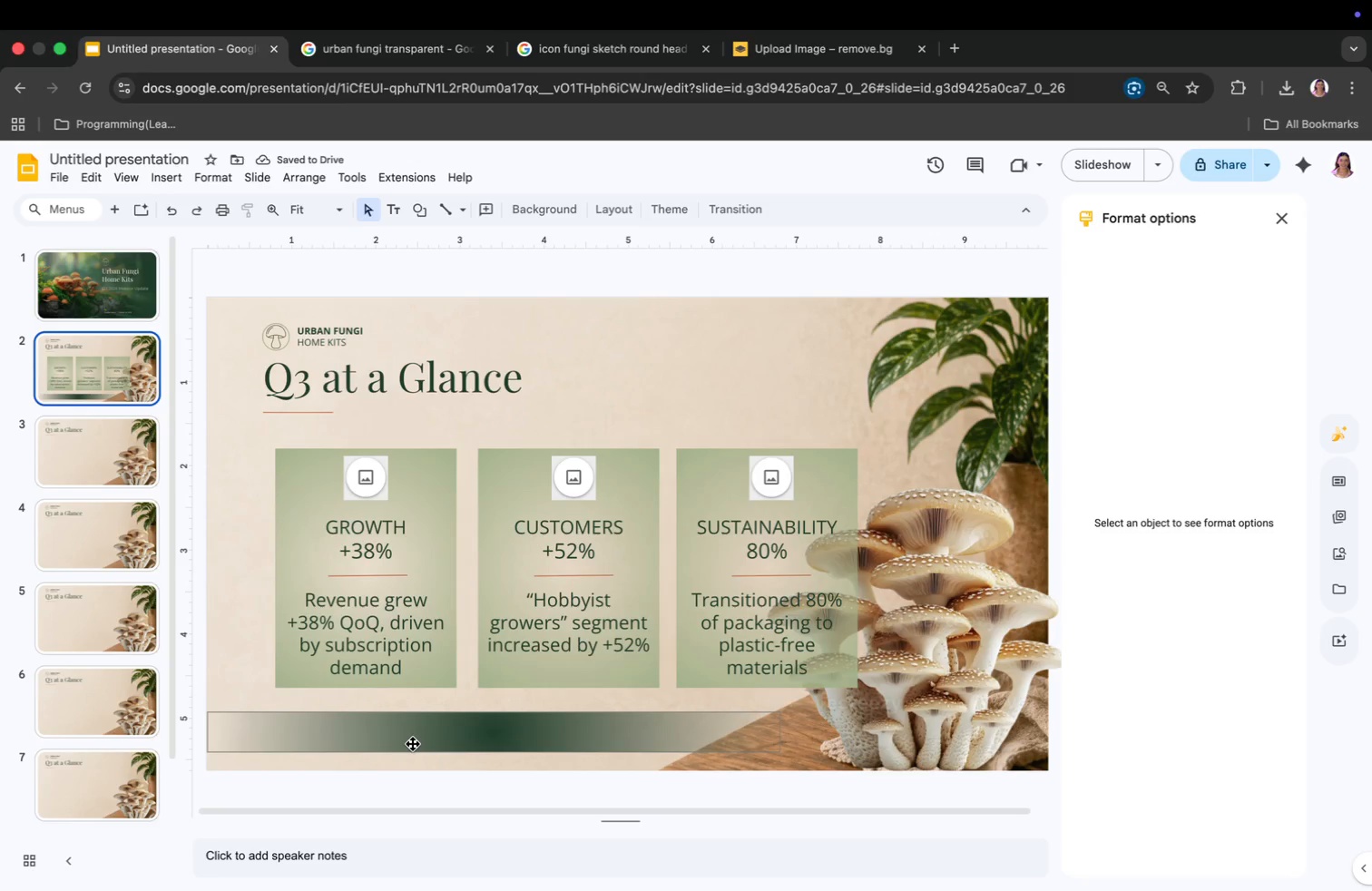 
left_click([413, 735])
 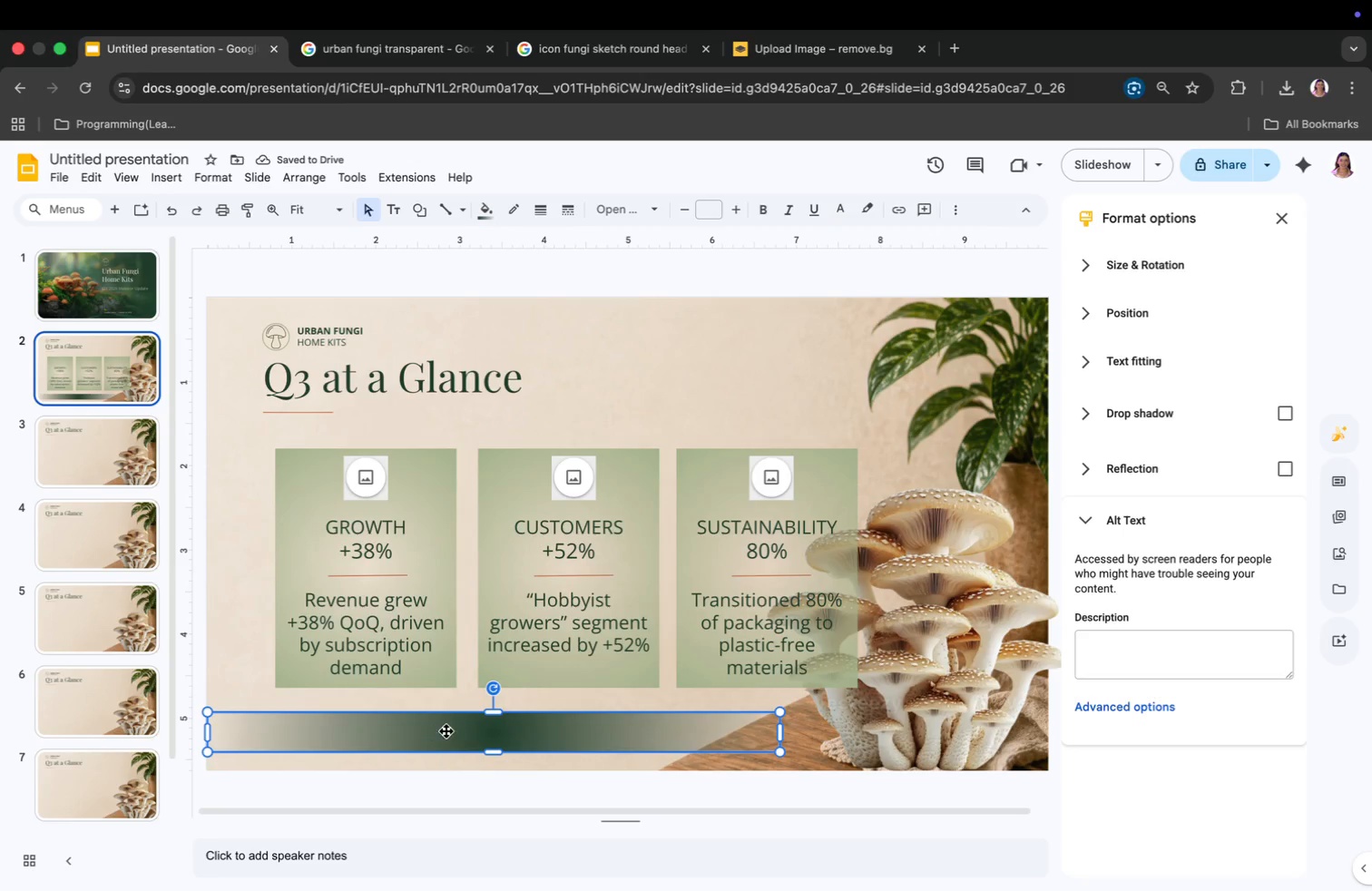 
left_click([461, 731])
 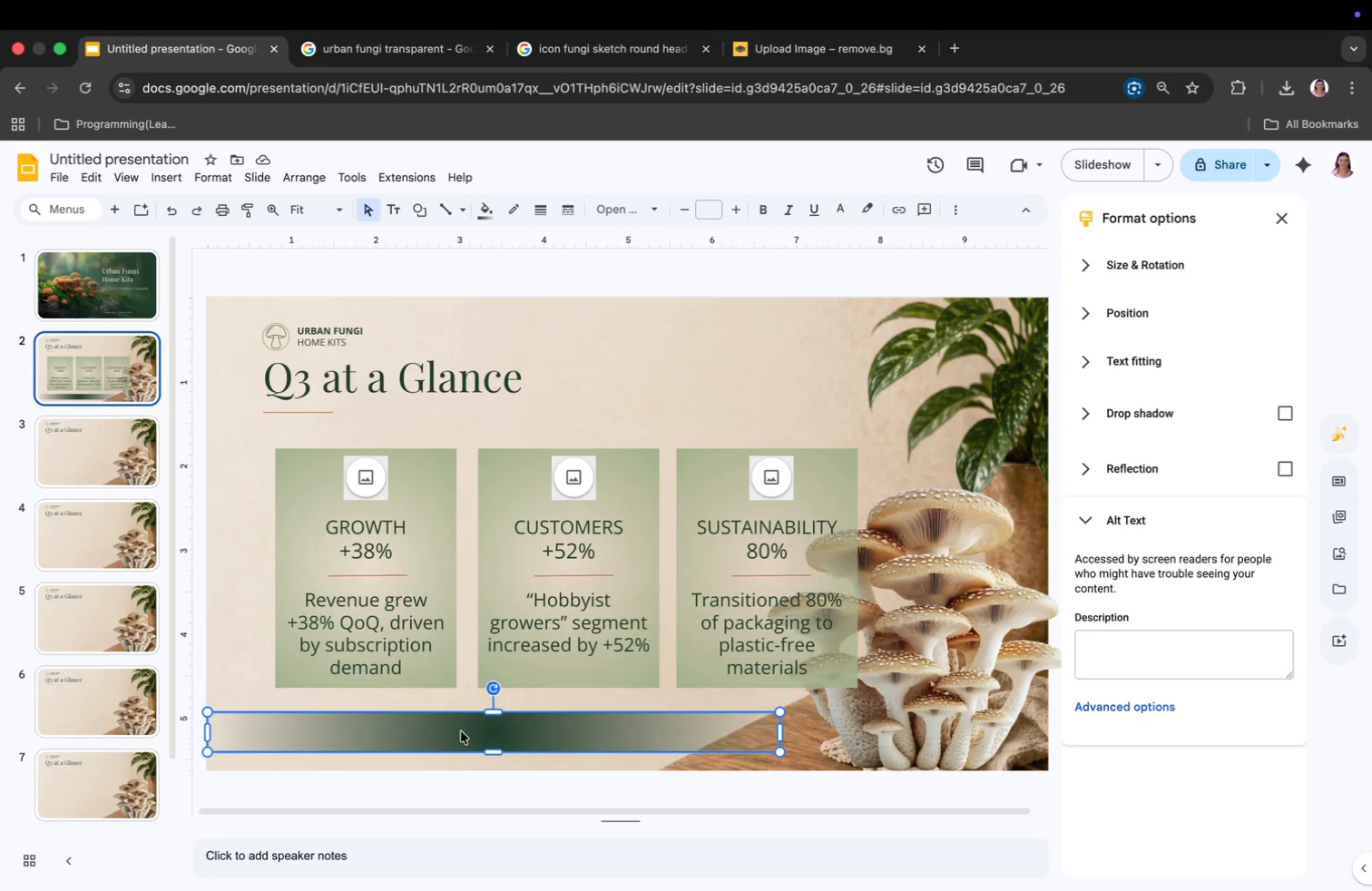 
double_click([461, 731])
 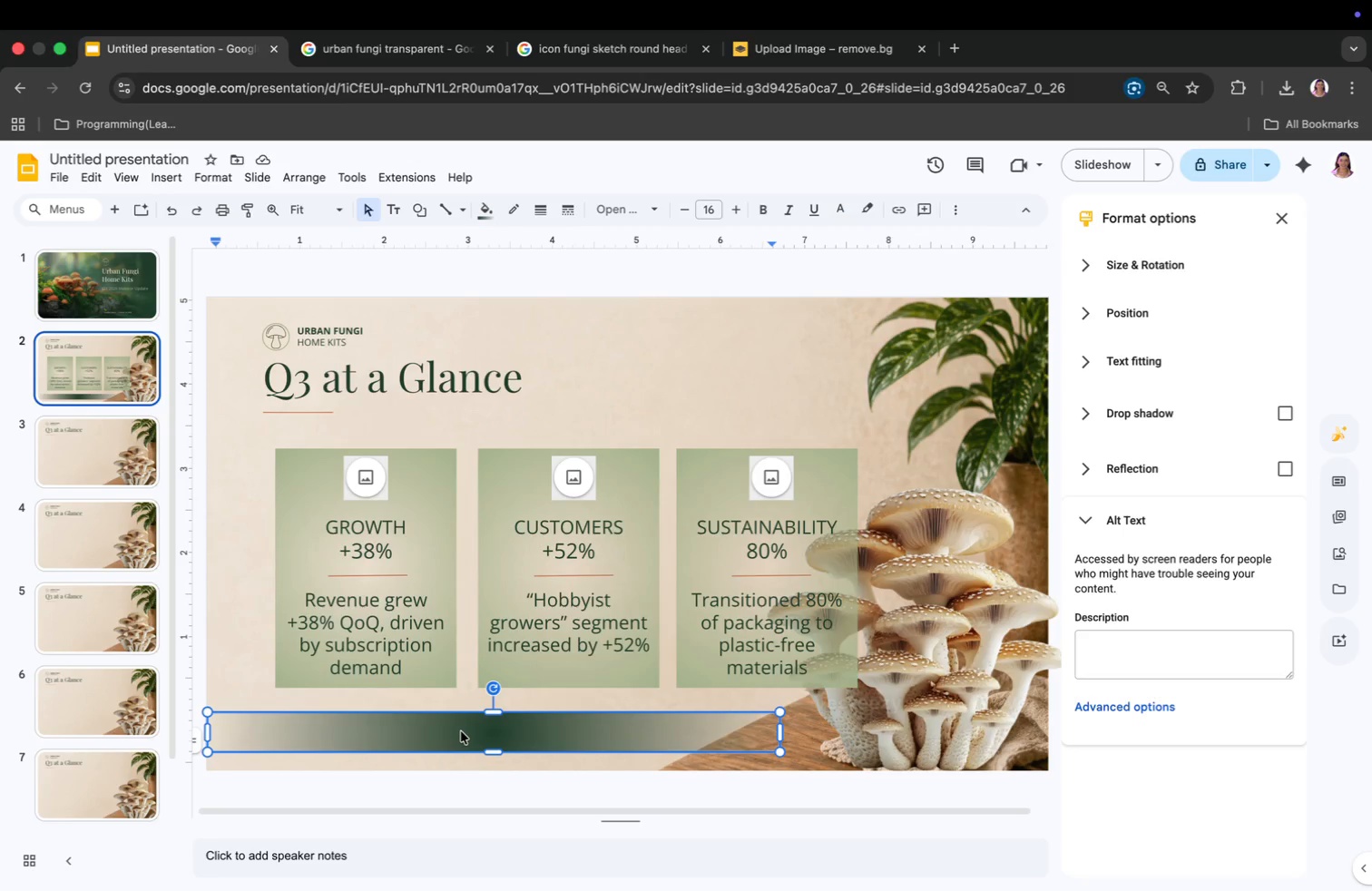 
left_click([461, 731])
 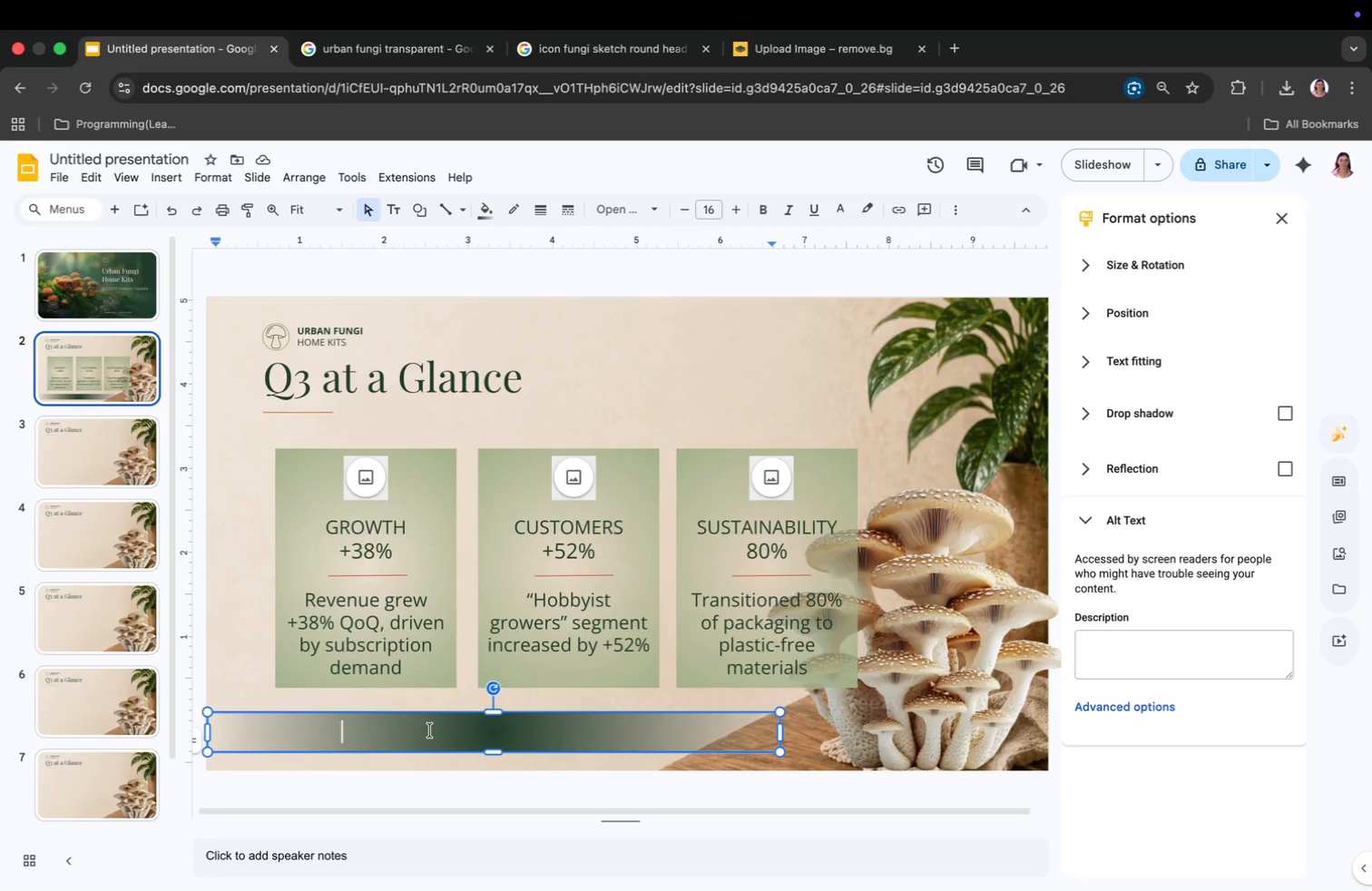 
double_click([430, 730])
 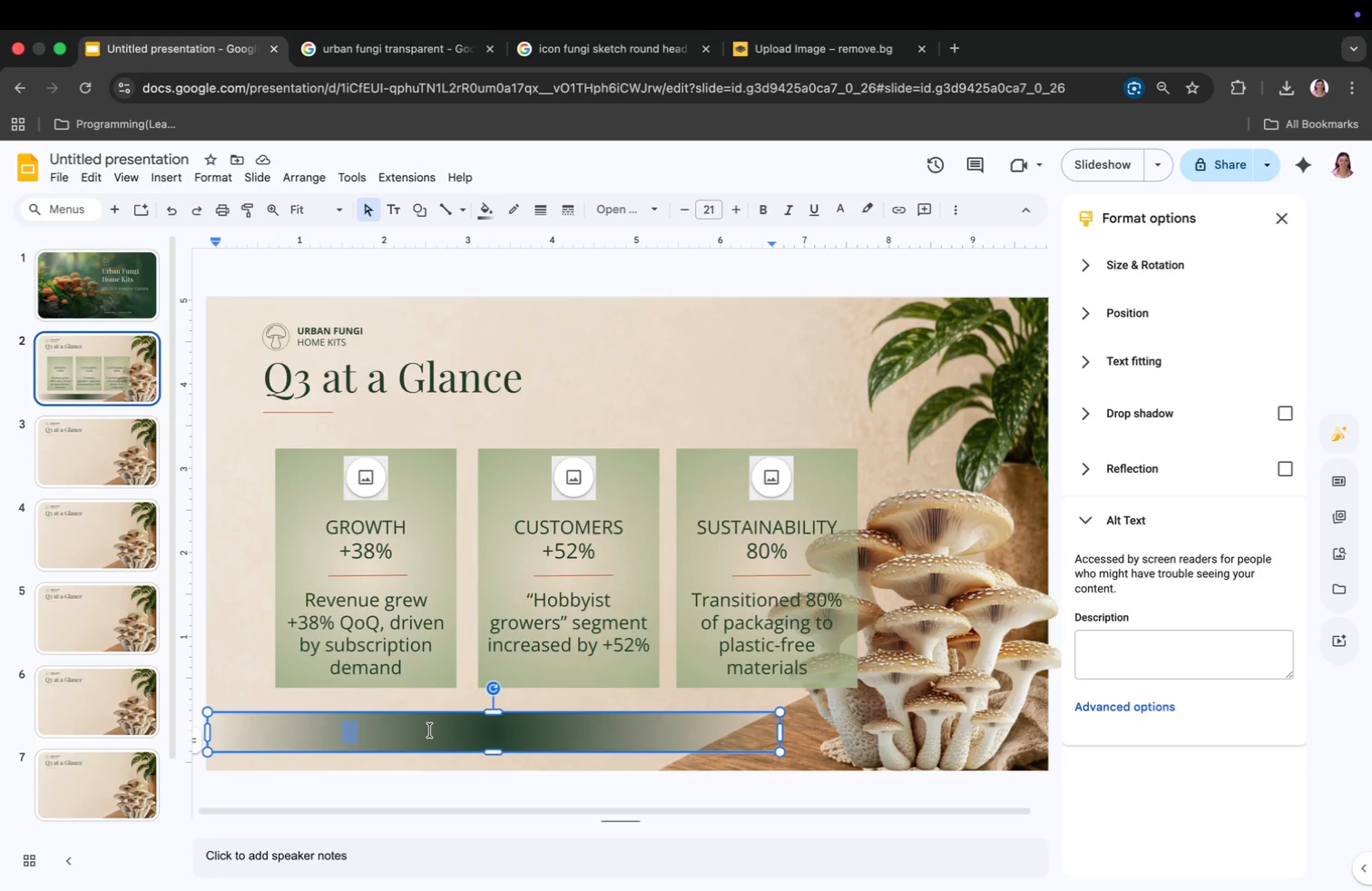 
left_click([430, 730])
 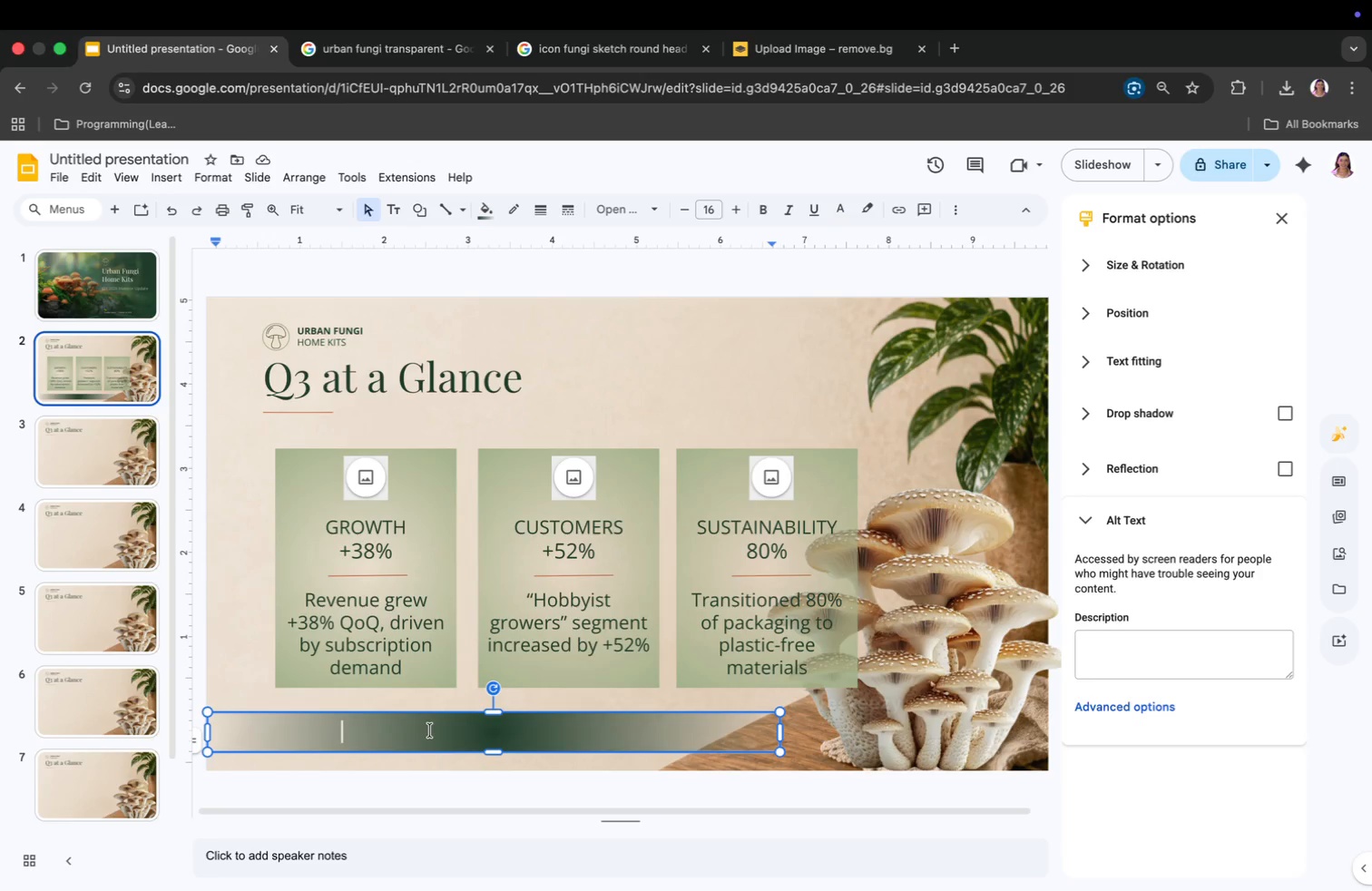 
key(Tab)
 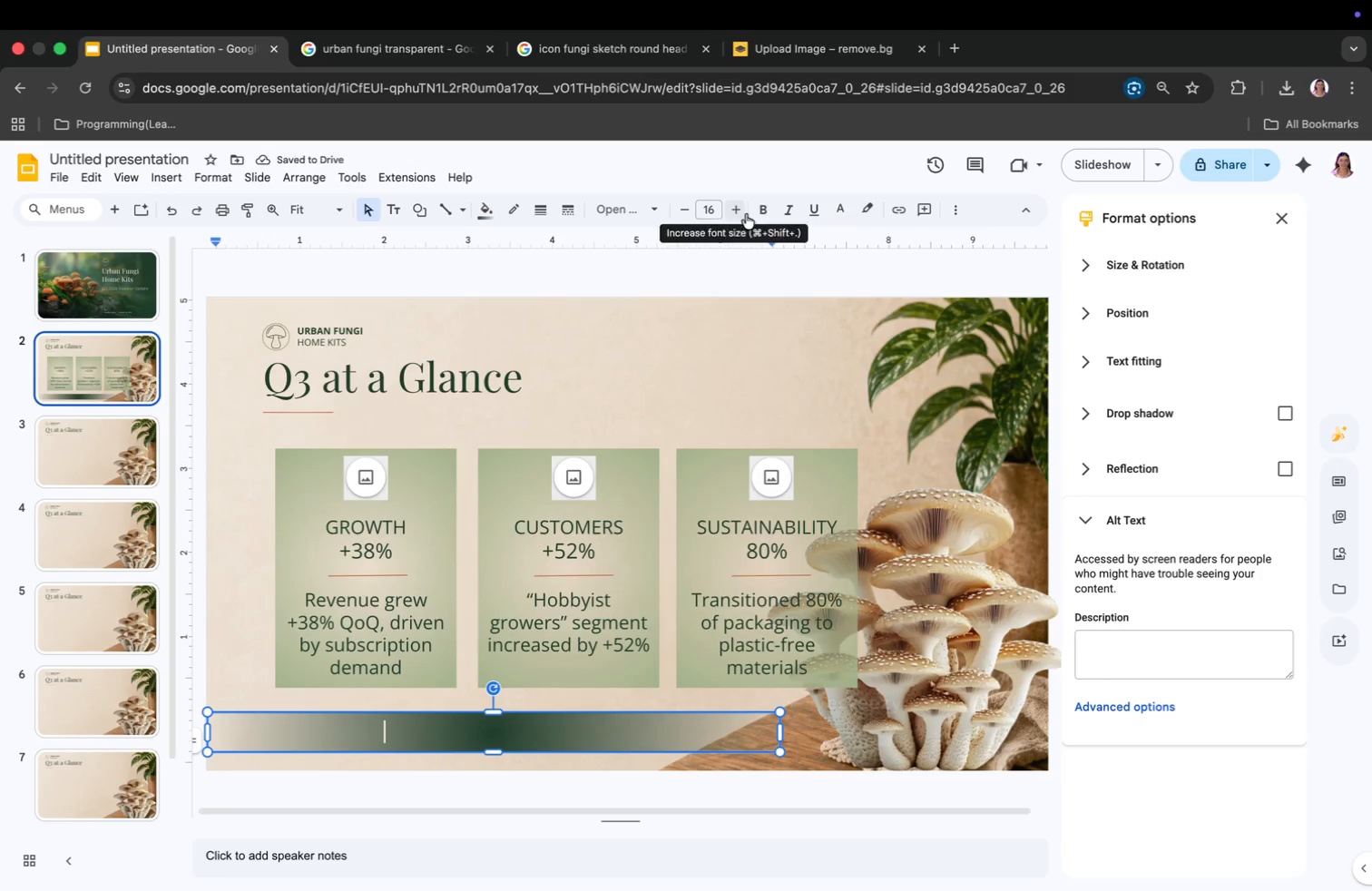 
double_click([740, 213])
 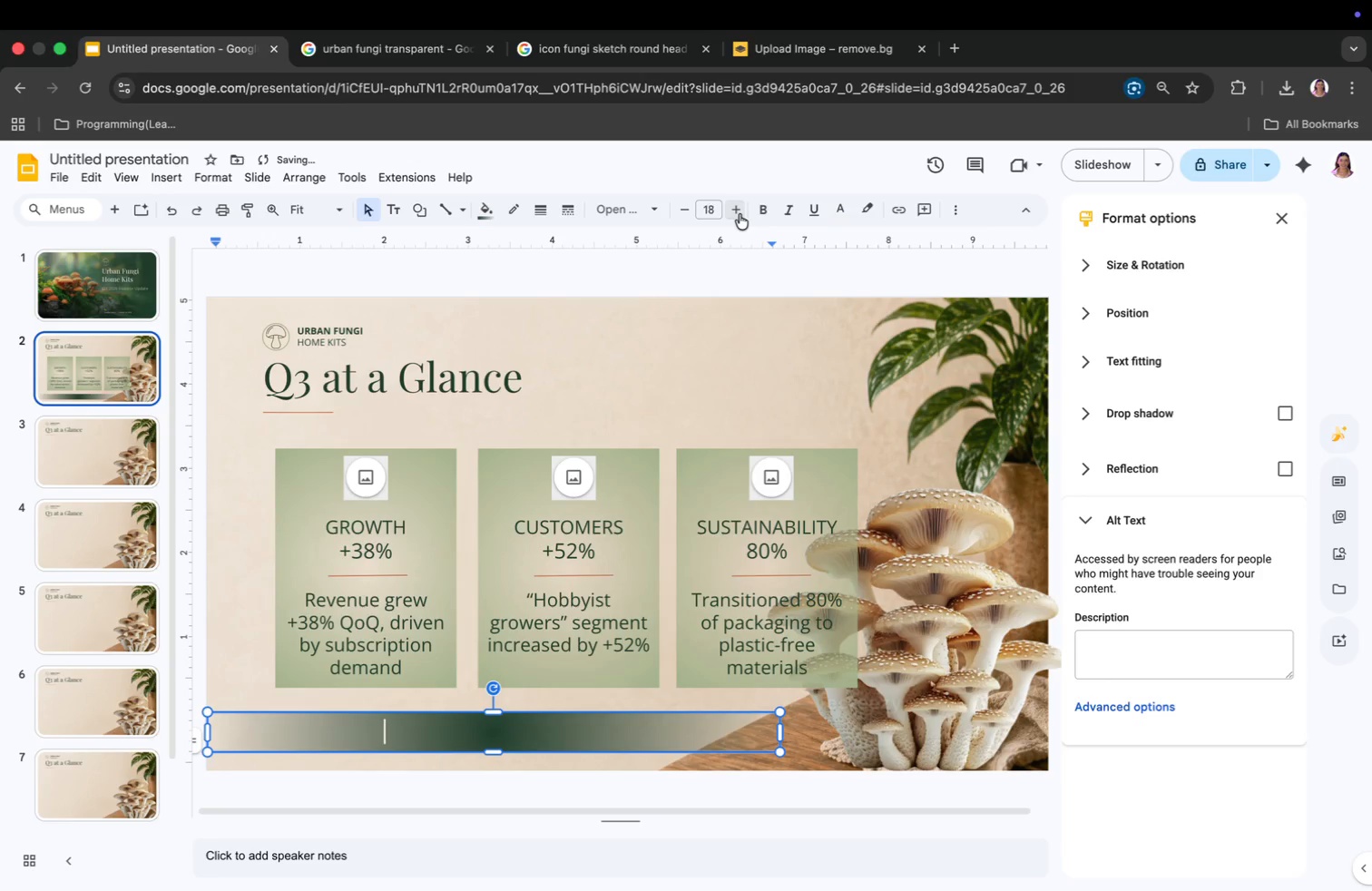 
triple_click([740, 213])
 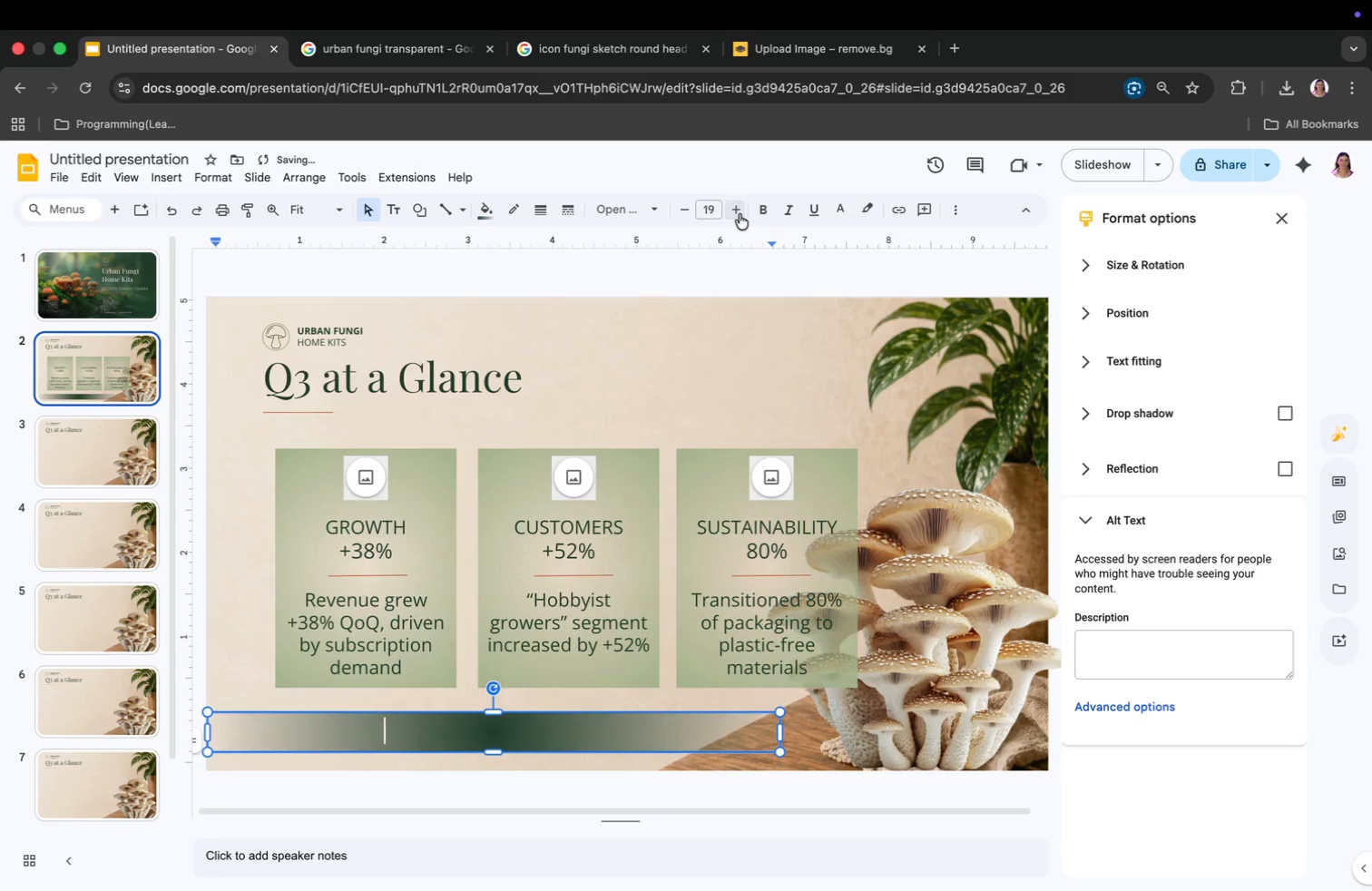 
triple_click([740, 213])
 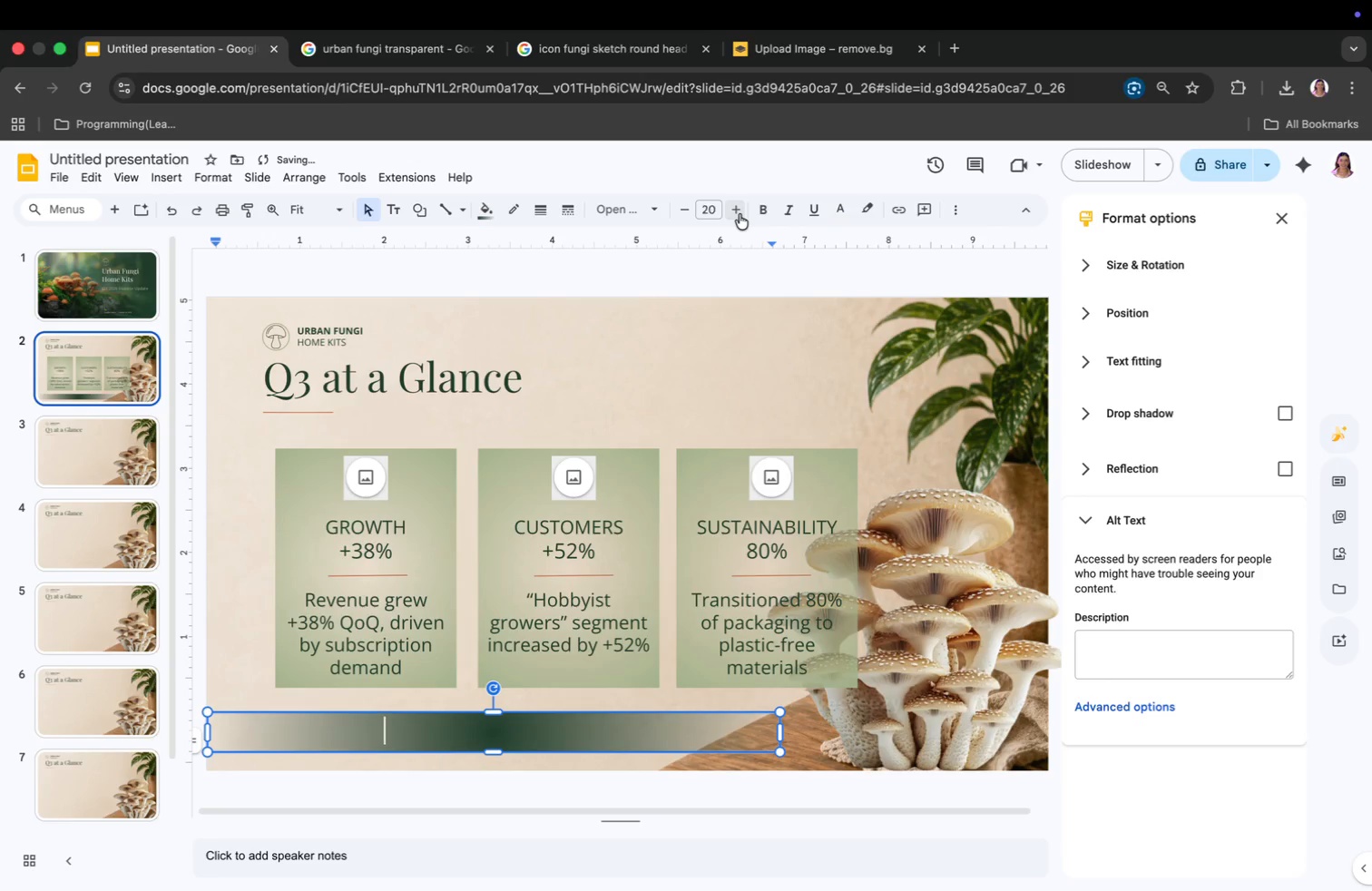 
triple_click([740, 213])
 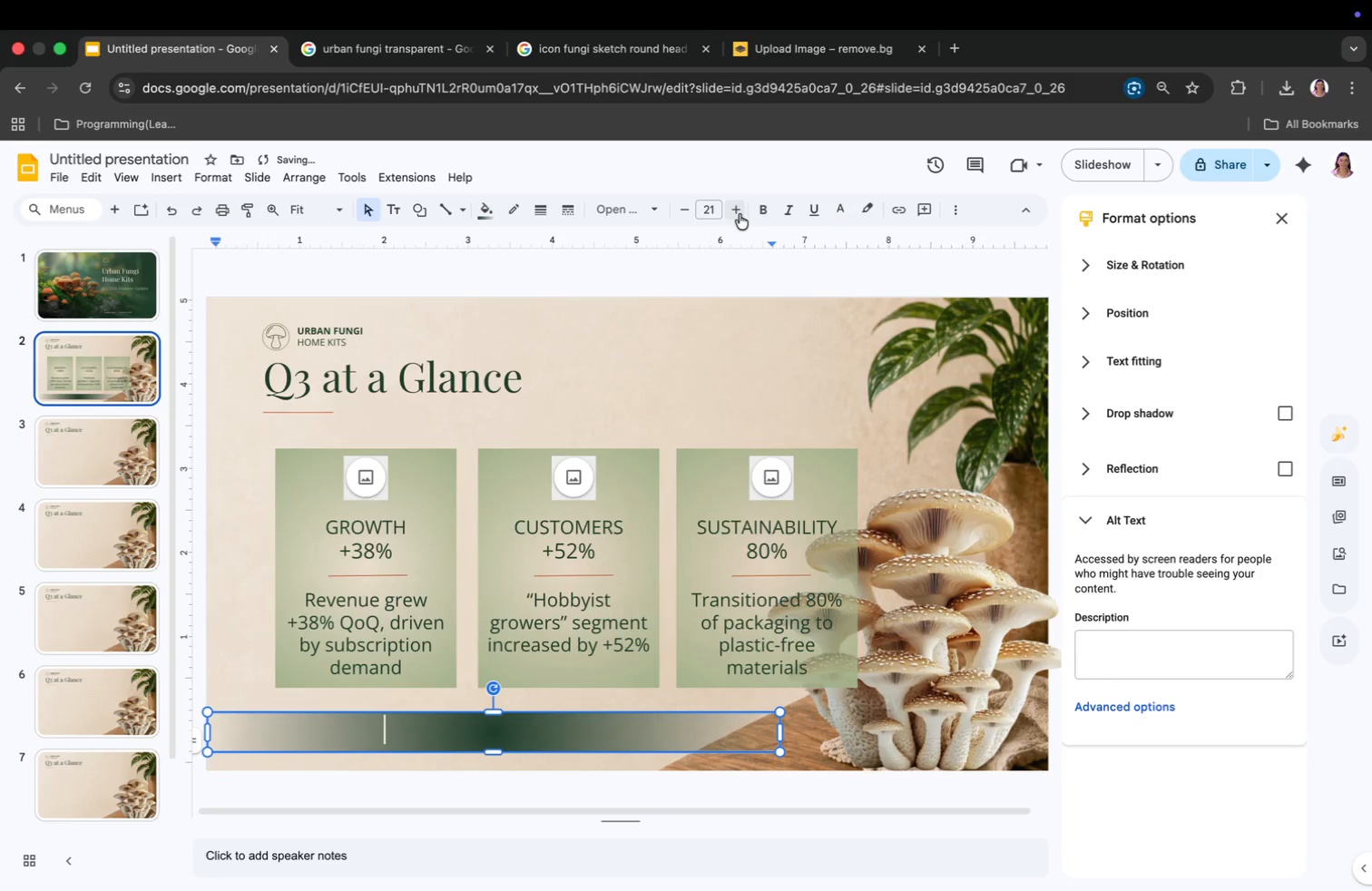 
triple_click([740, 213])
 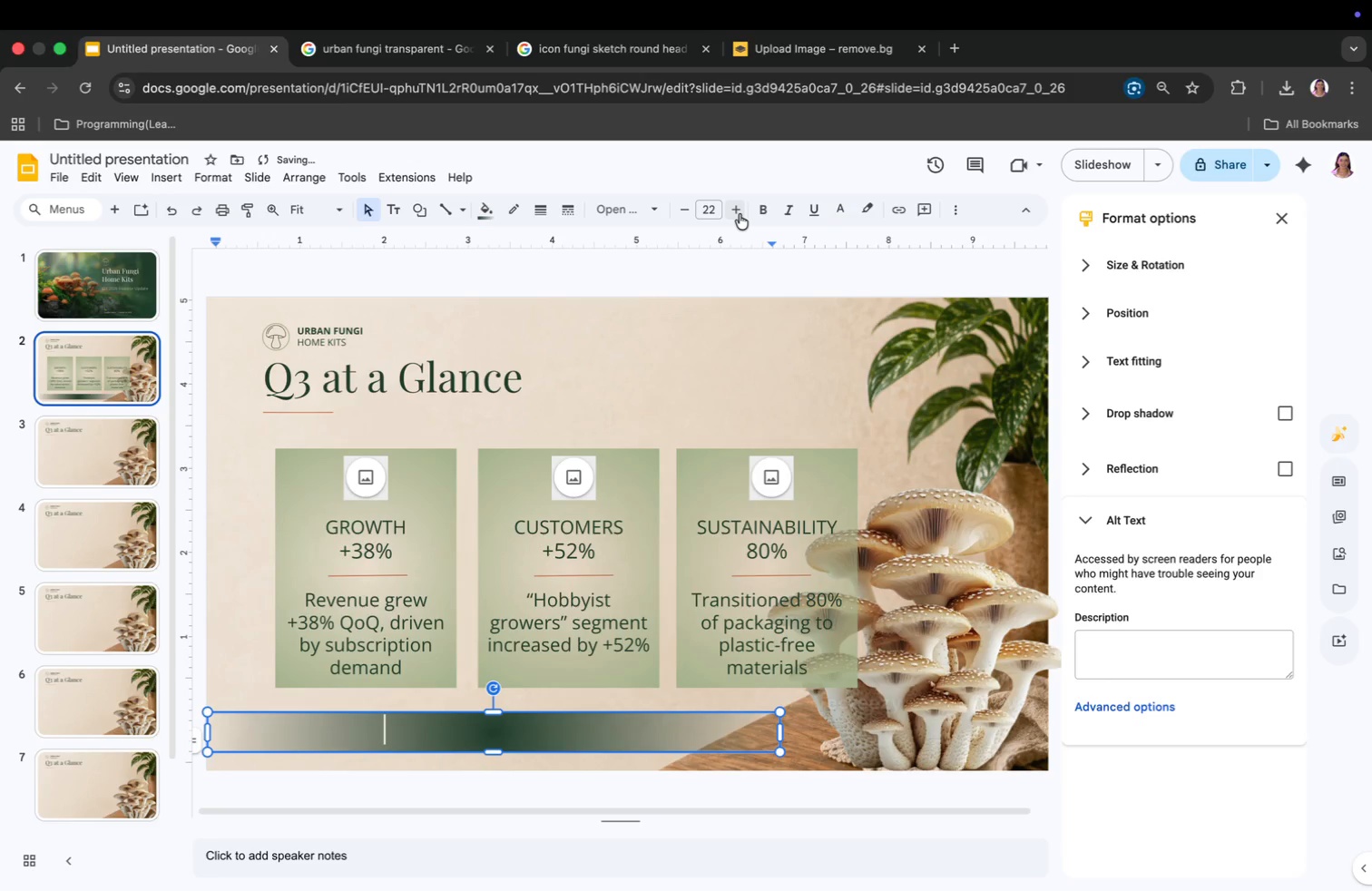 
triple_click([740, 213])
 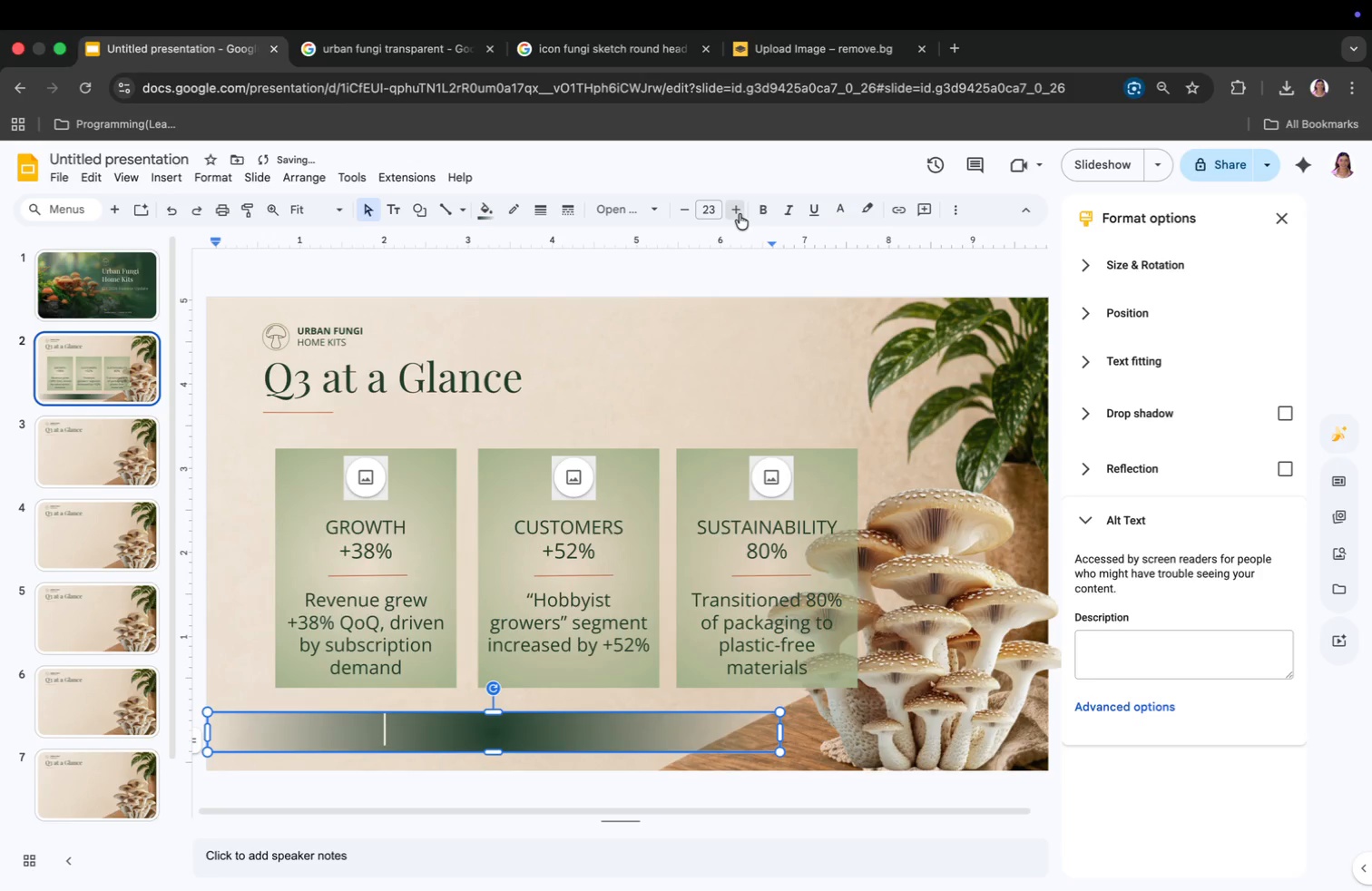 
triple_click([740, 213])
 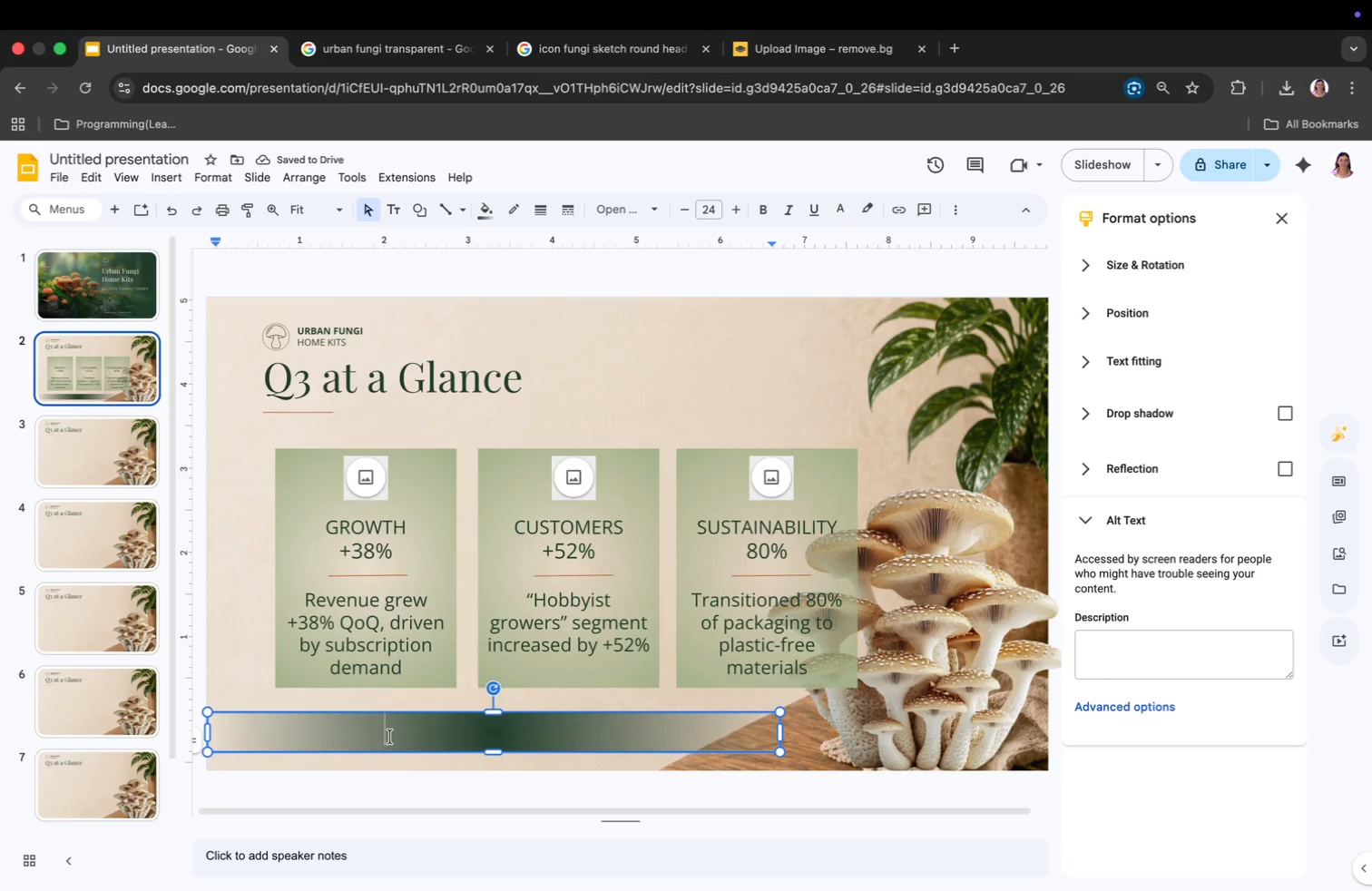 
type(74% | )
 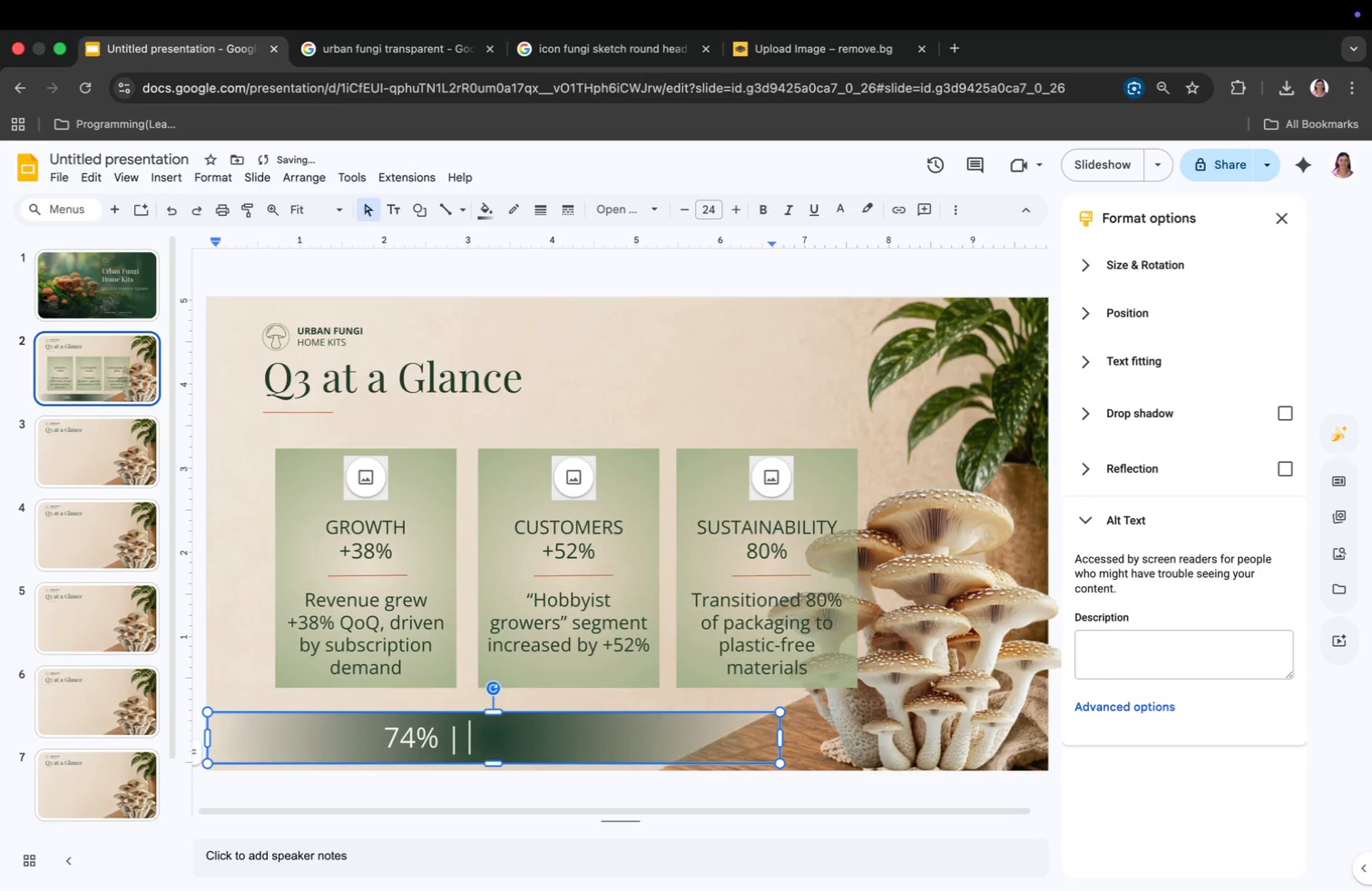 
left_click([717, 210])
 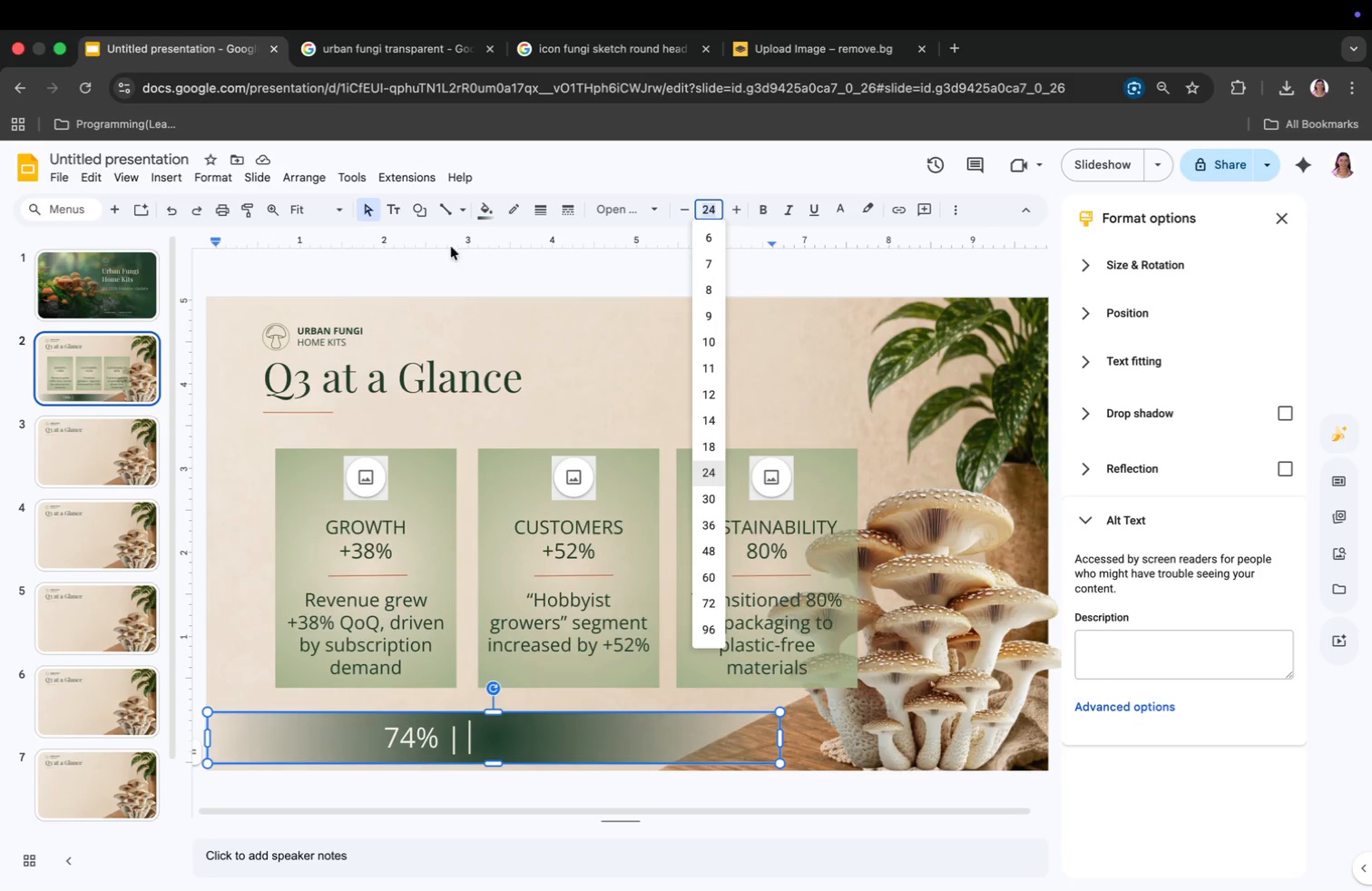 
wait(6.16)
 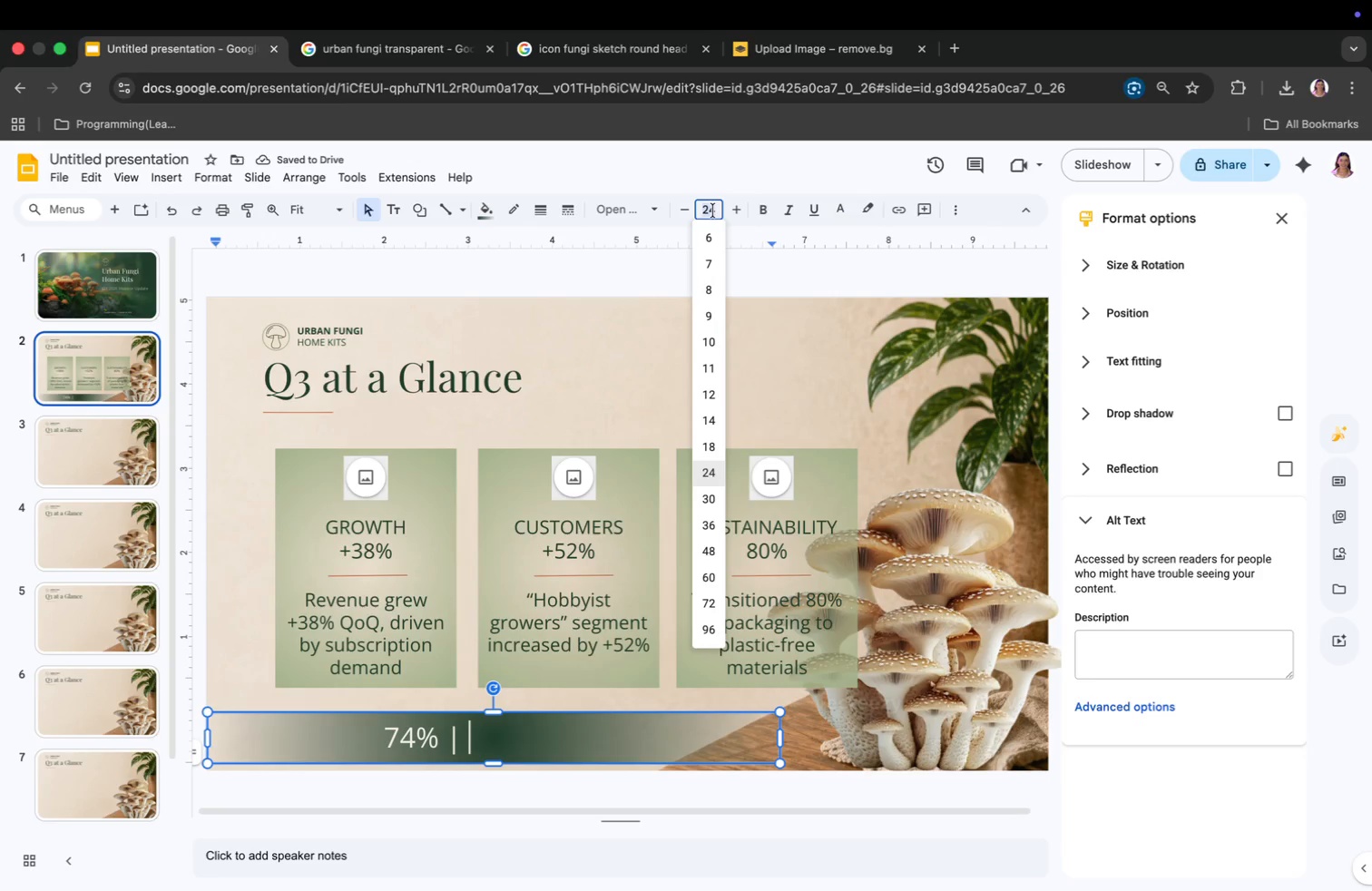 
type(10)
 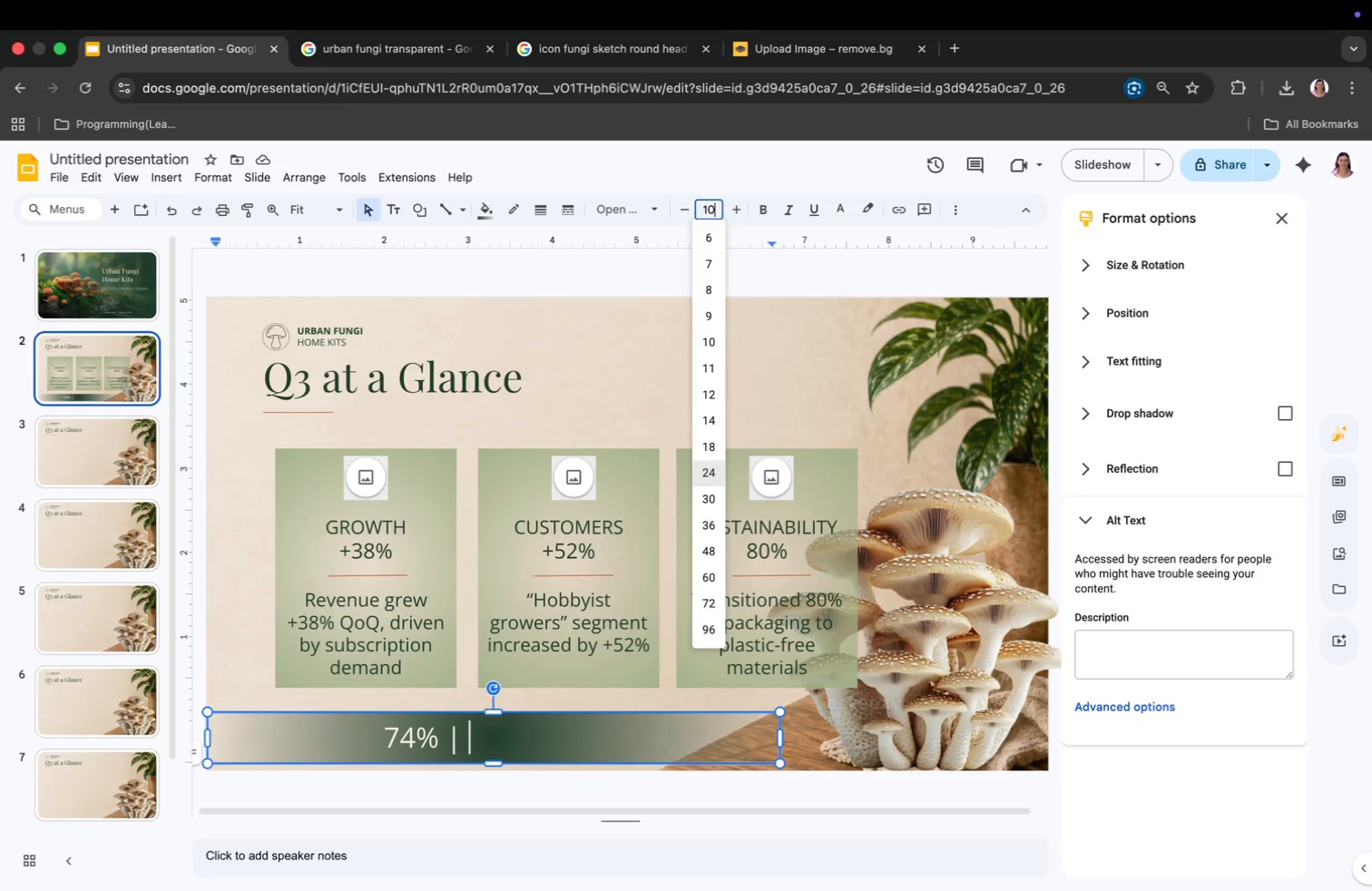 
key(Enter)
 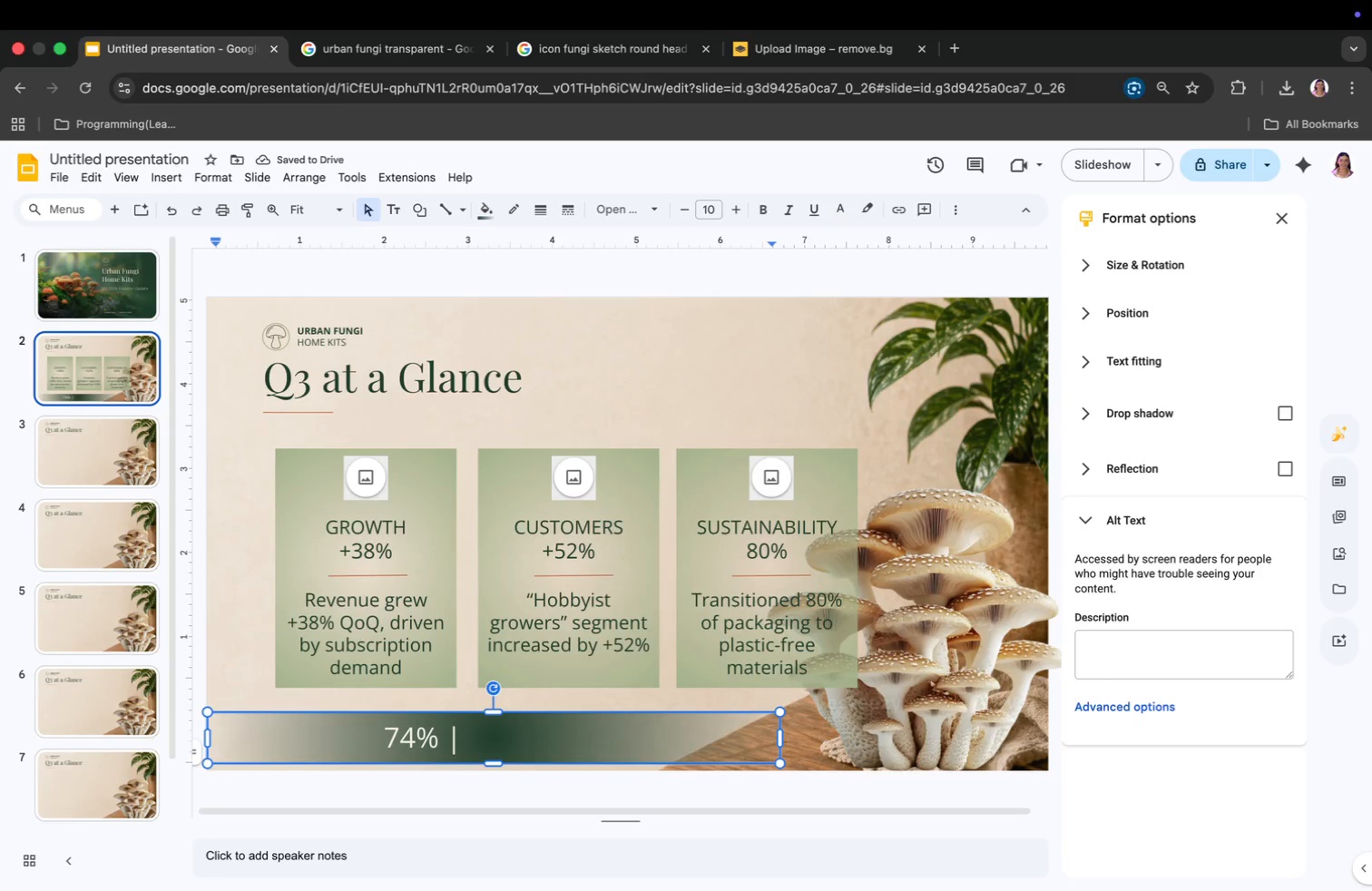 
type(Sttr)
key(Backspace)
key(Backspace)
key(Backspace)
key(Backspace)
 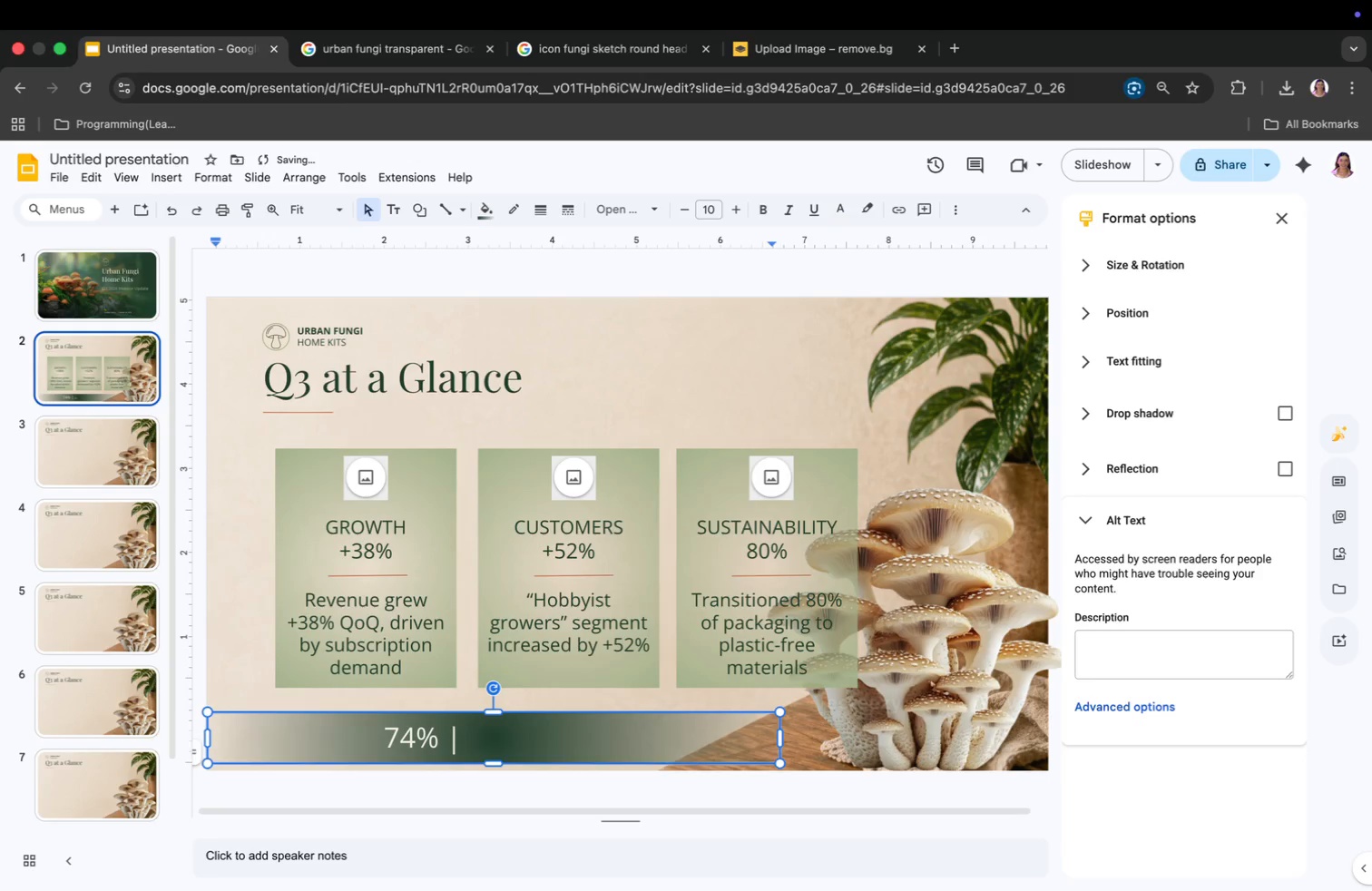 
key(Enter)
 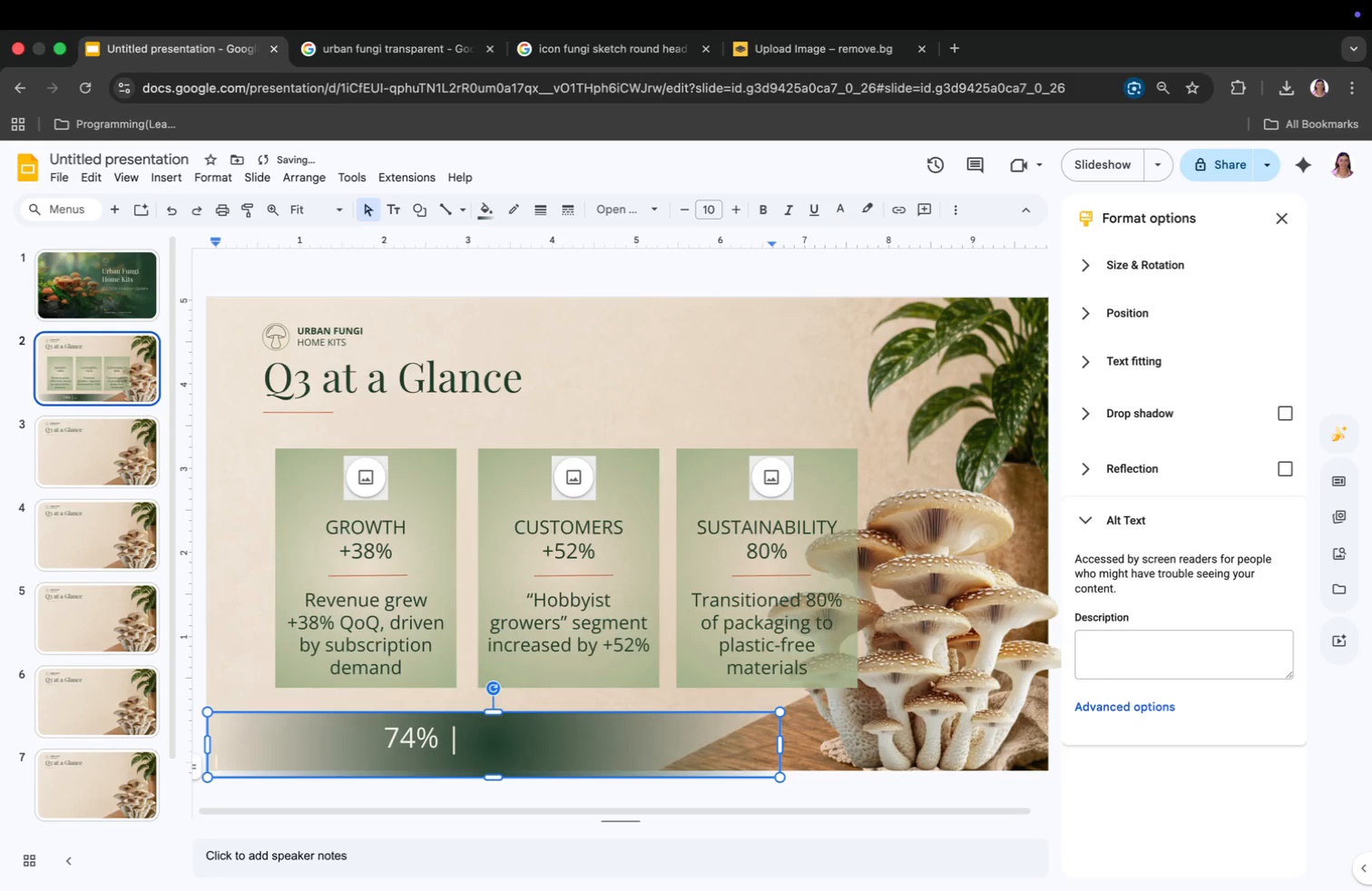 
type(ncxsc)
key(Backspace)
key(Backspace)
key(Backspace)
key(Backspace)
key(Backspace)
key(Backspace)
 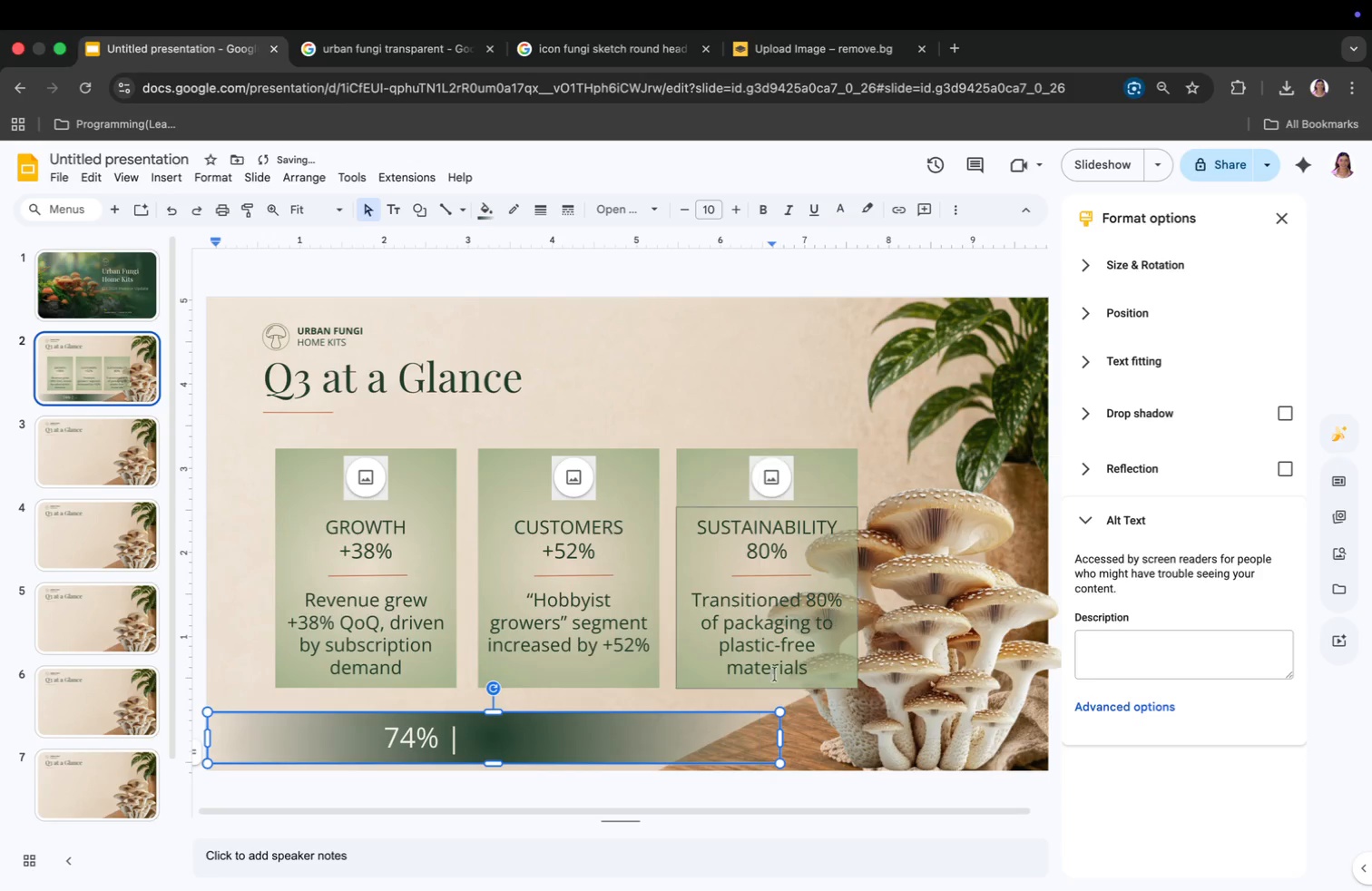 
right_click([736, 739])
 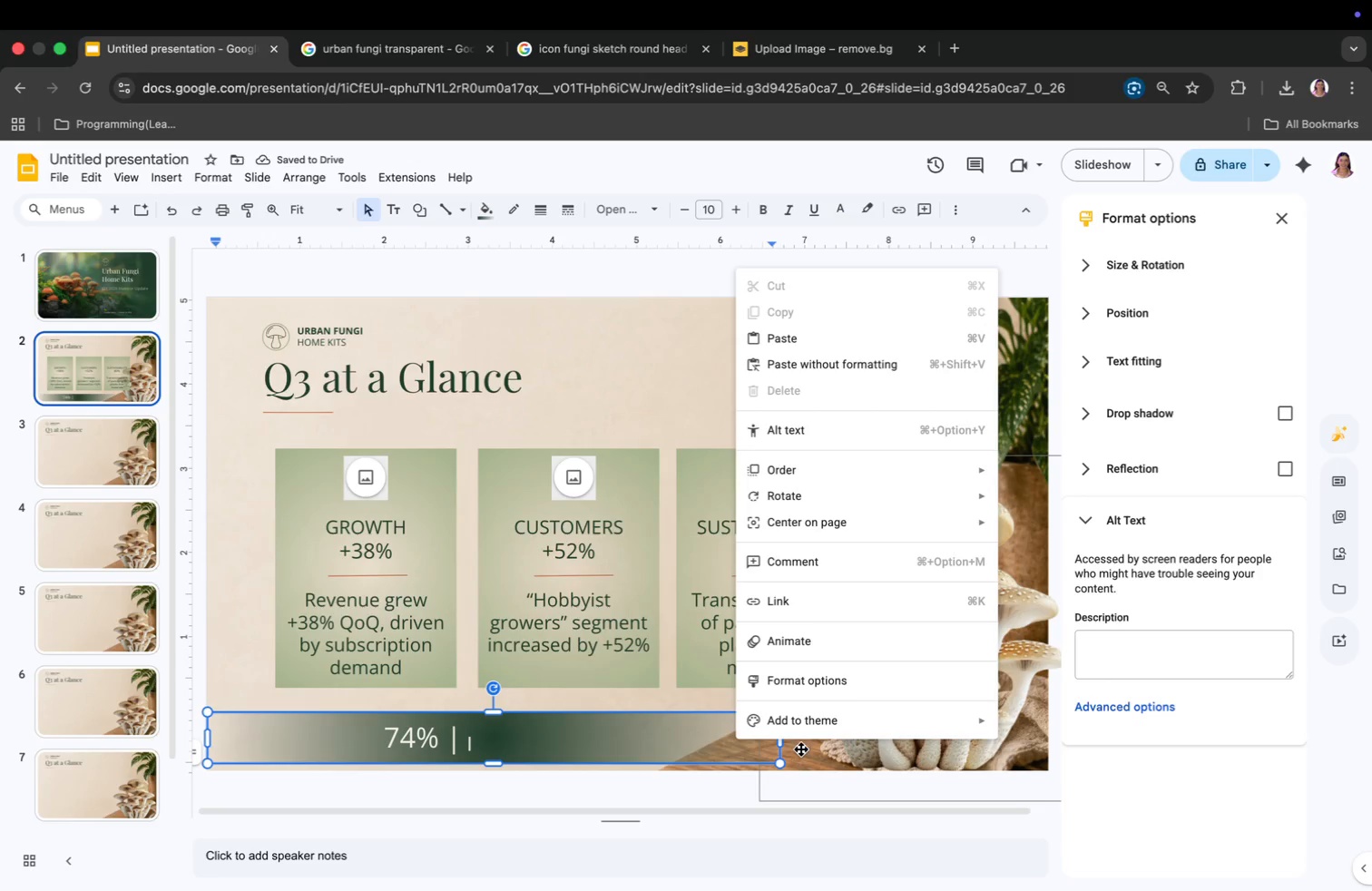 
left_click([813, 754])
 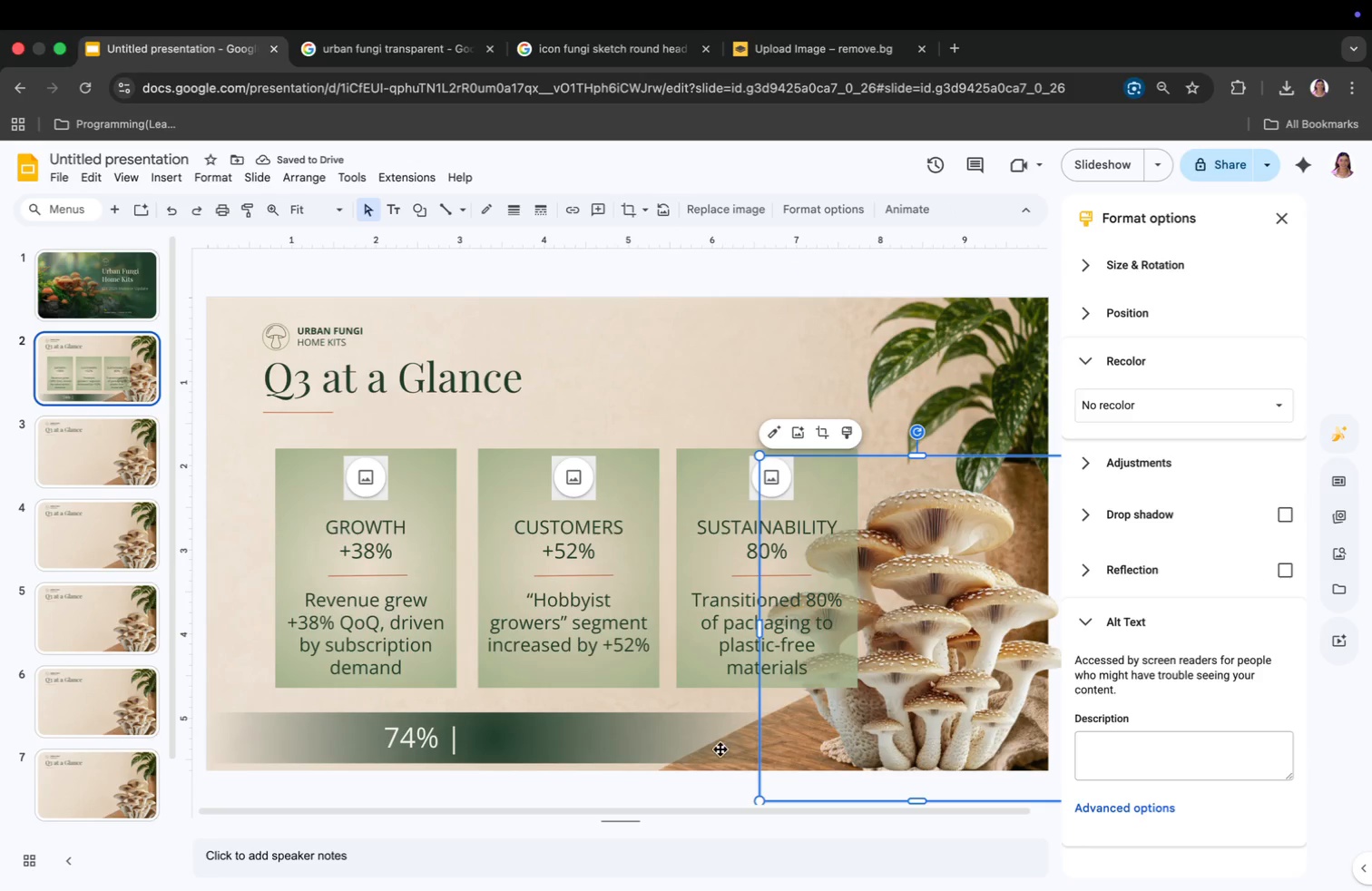 
left_click([720, 749])
 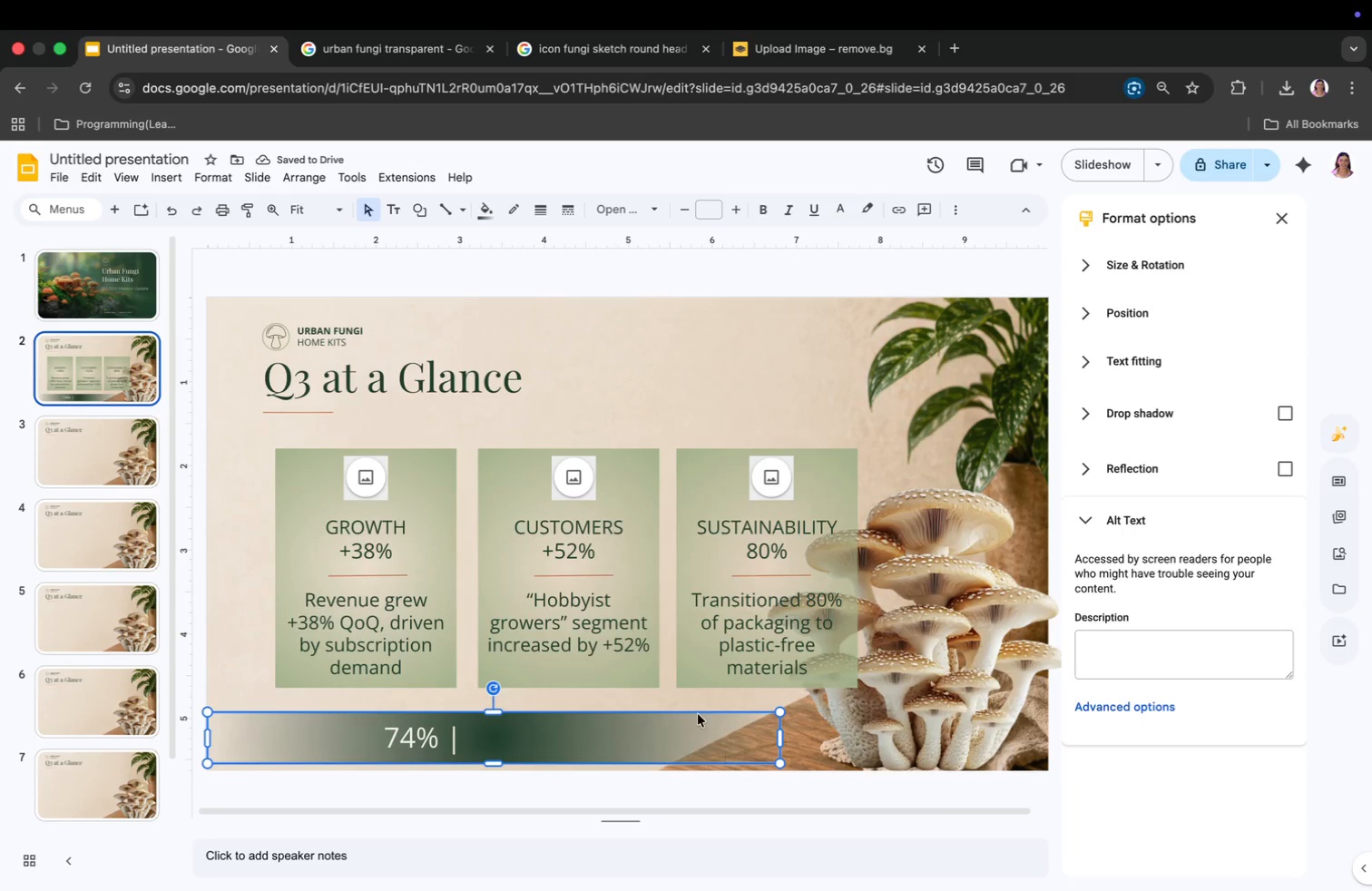 
key(Backspace)
 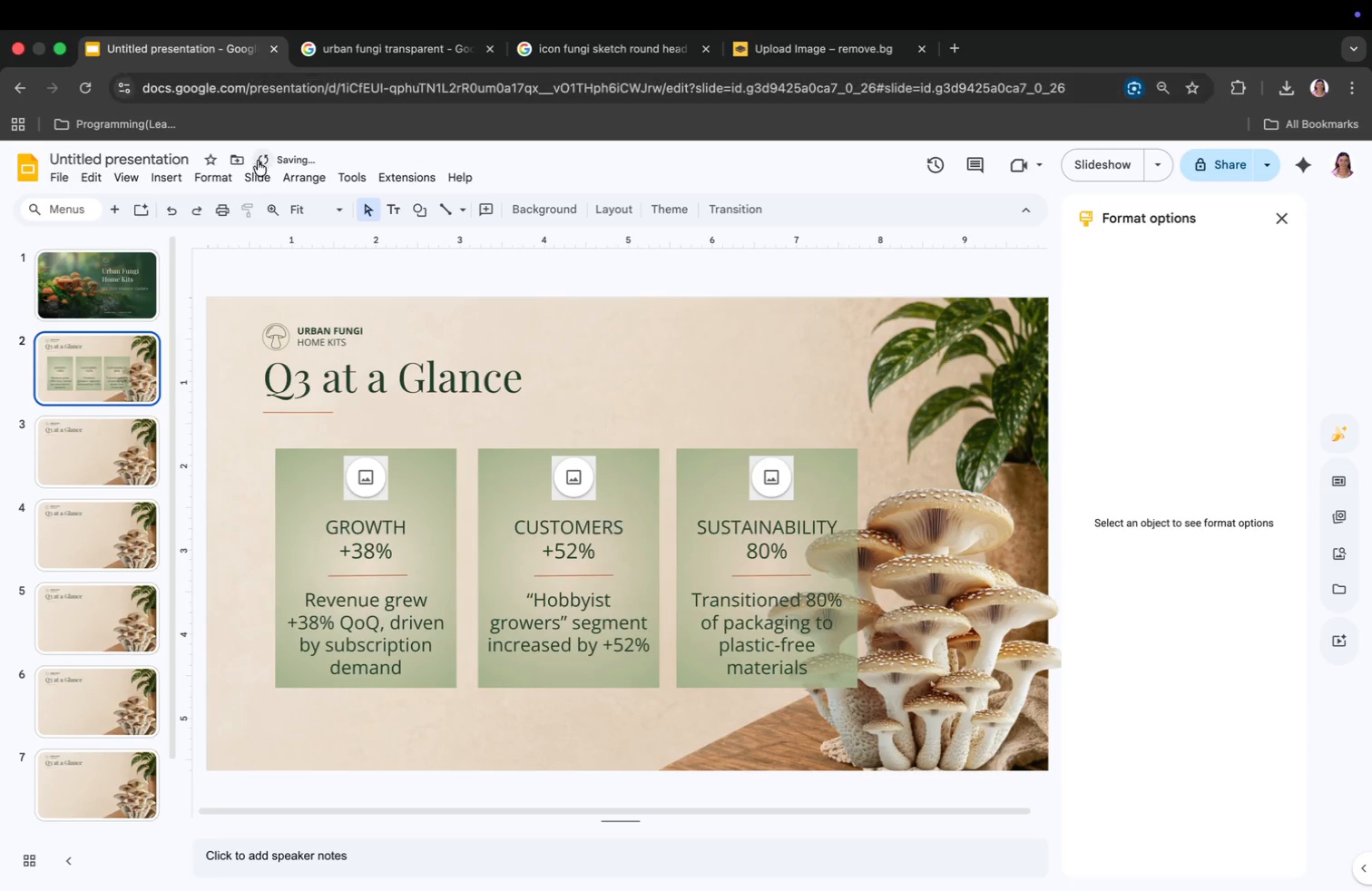 
left_click([162, 179])
 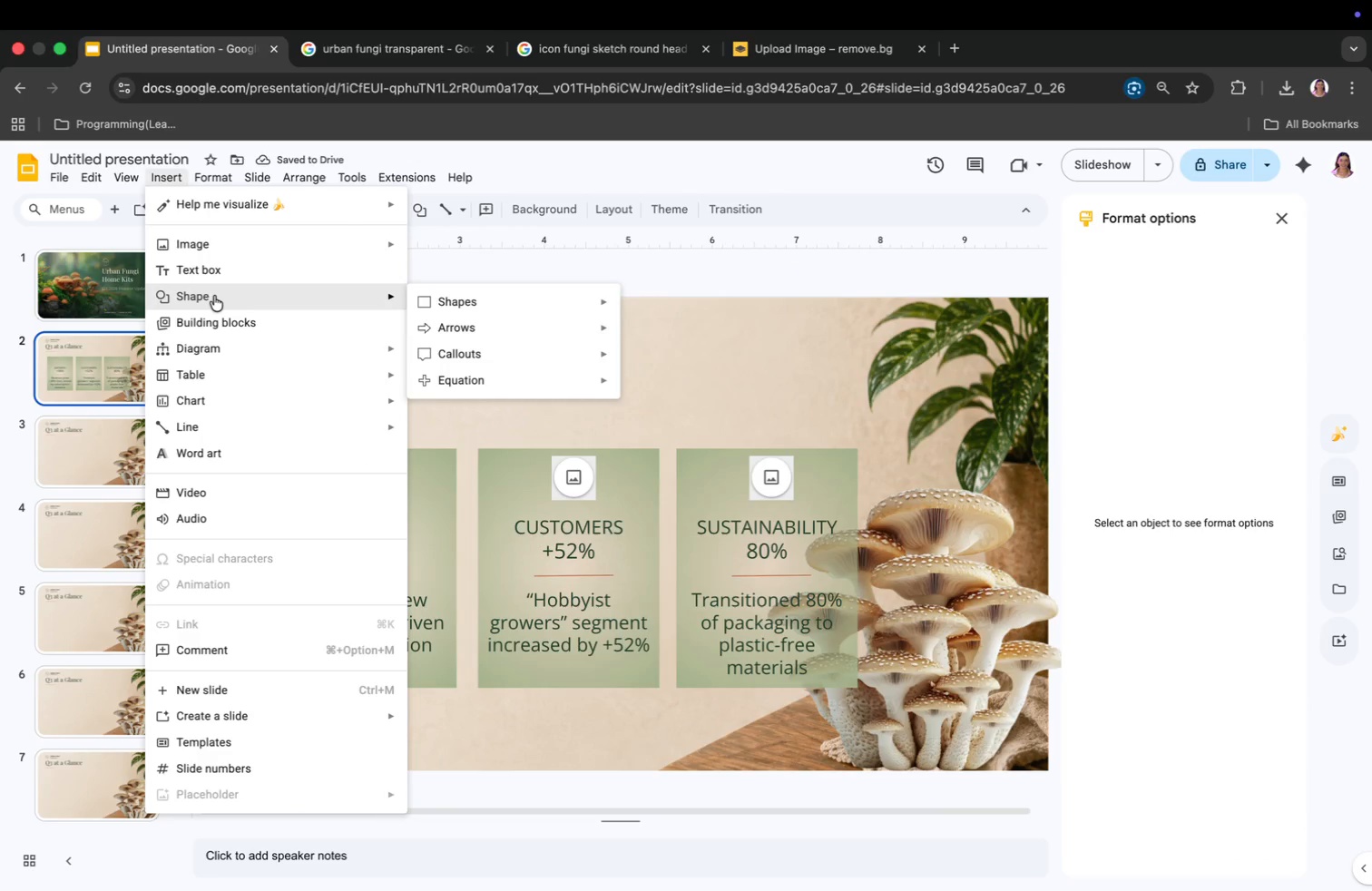 
left_click([214, 296])
 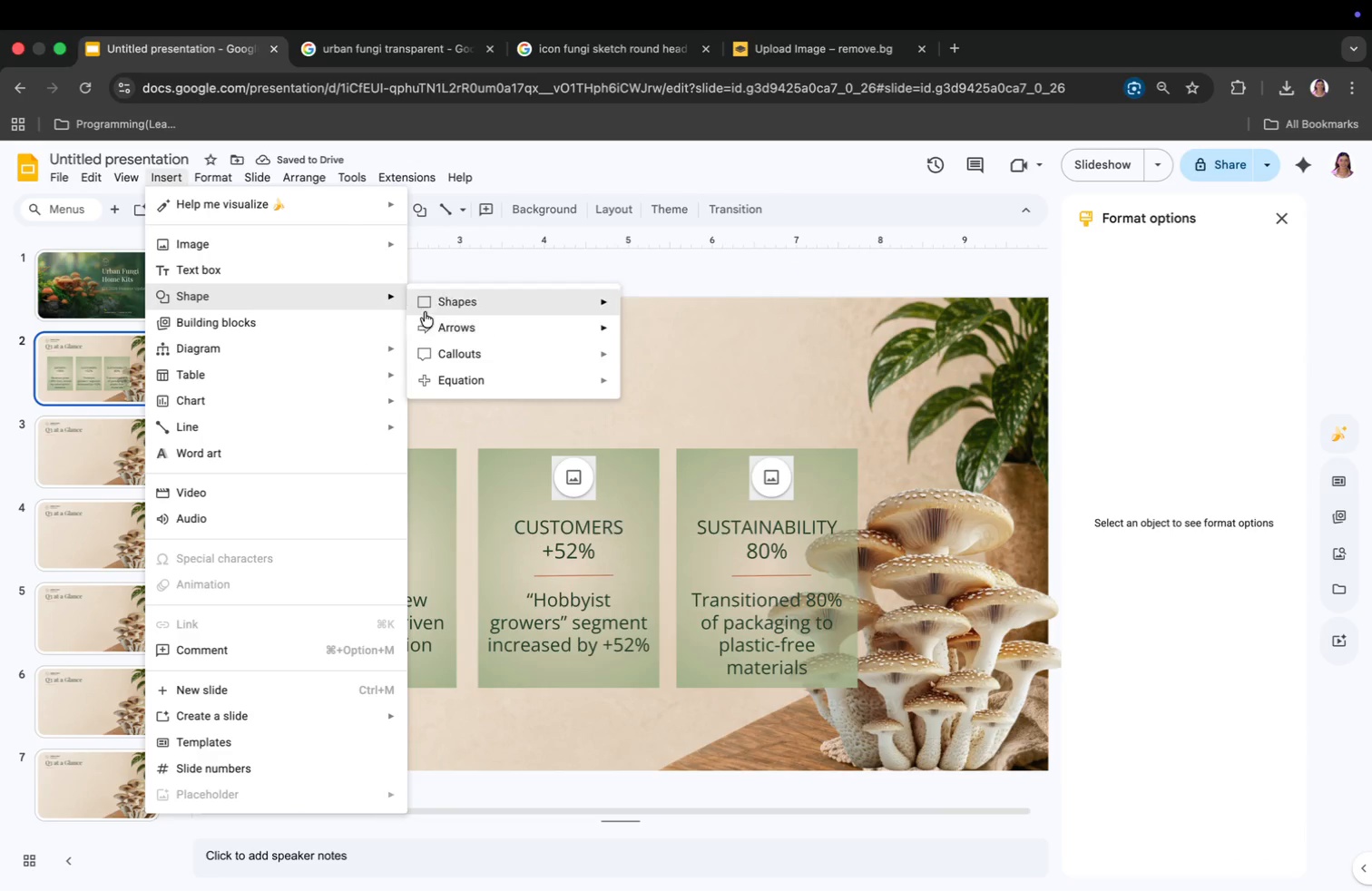 
left_click([425, 306])
 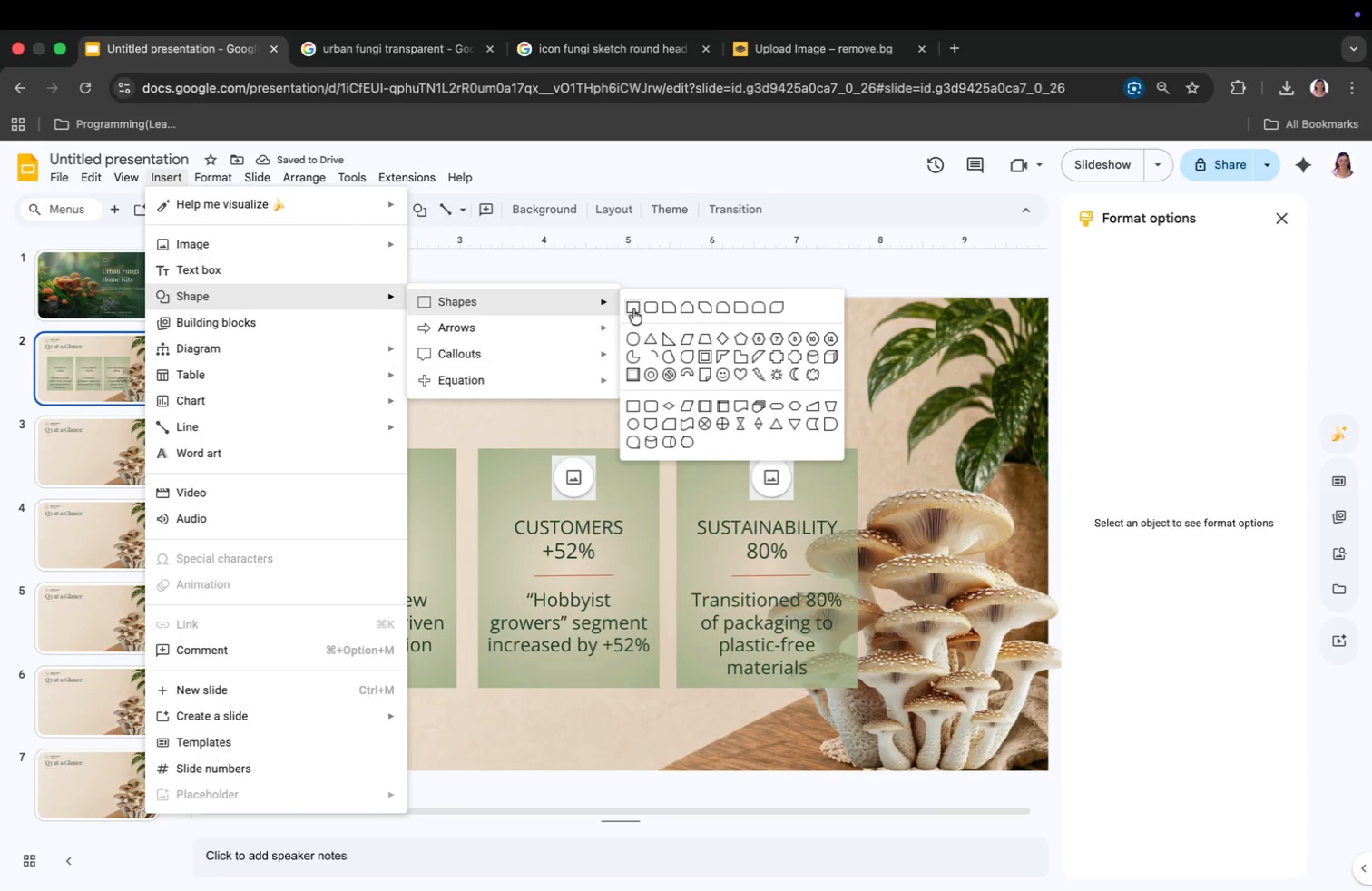 
left_click([633, 306])
 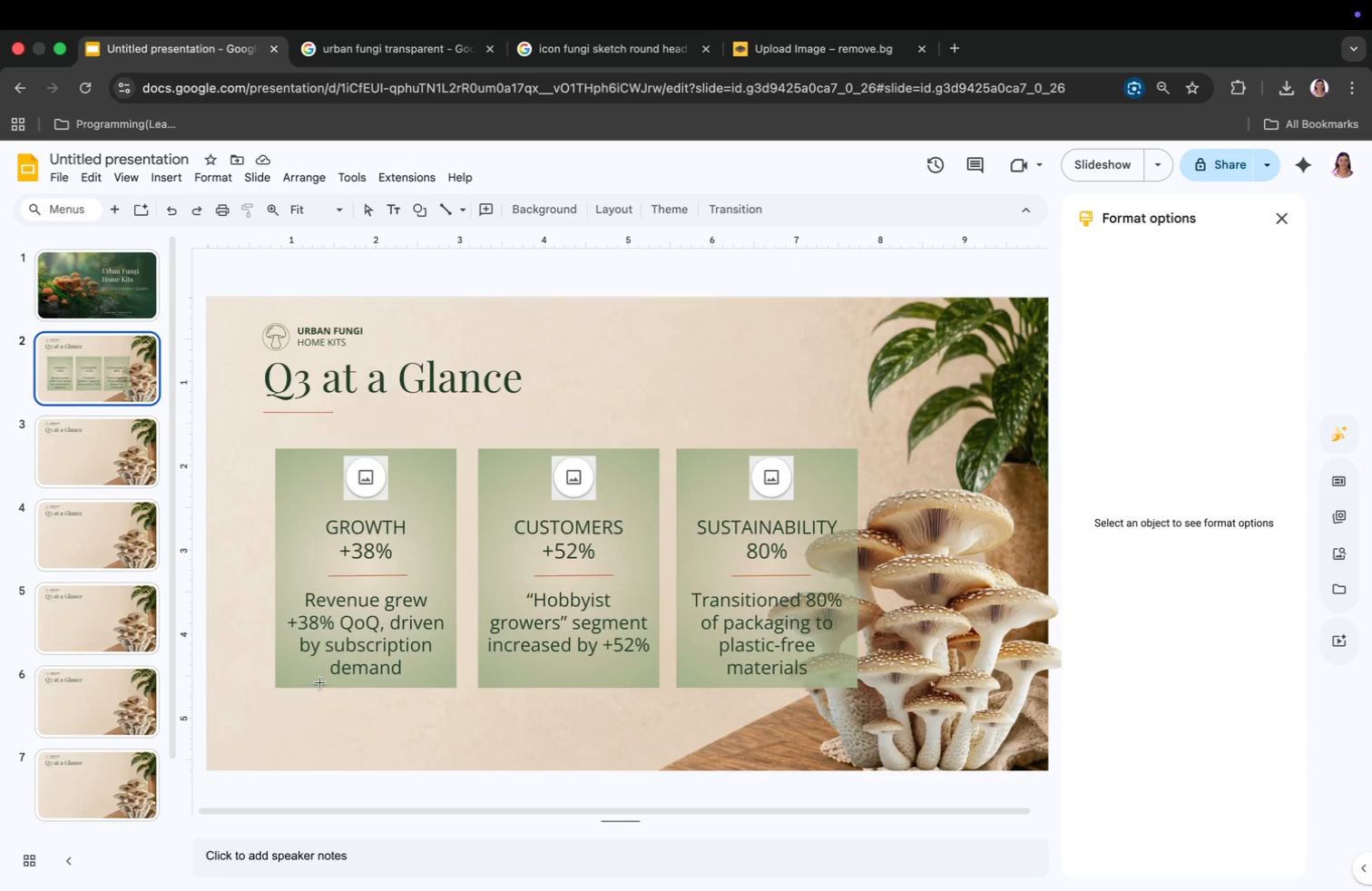 
left_click([266, 731])
 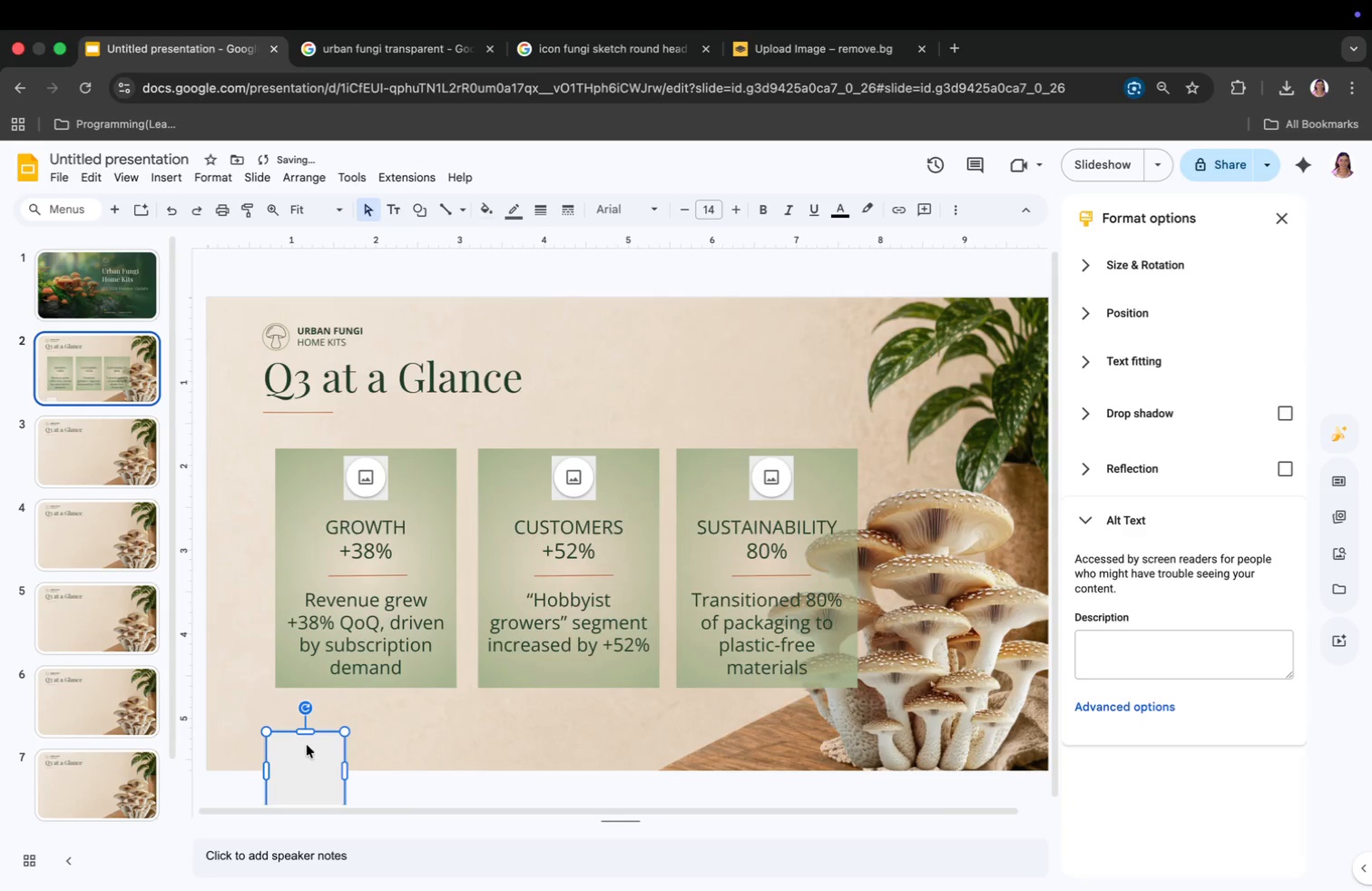 
left_click_drag(start_coordinate=[302, 745], to_coordinate=[244, 712])
 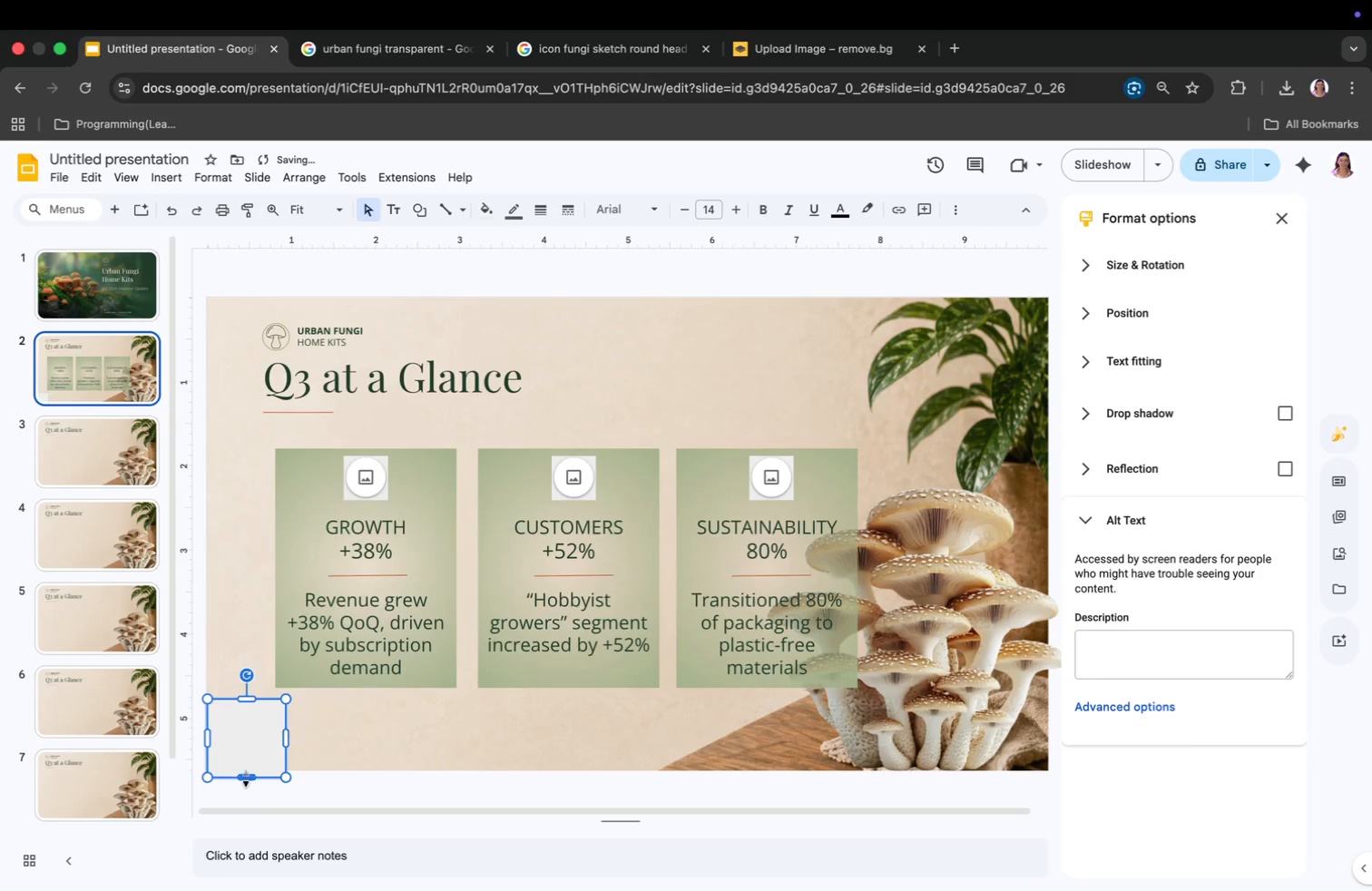 
left_click_drag(start_coordinate=[244, 776], to_coordinate=[246, 756])
 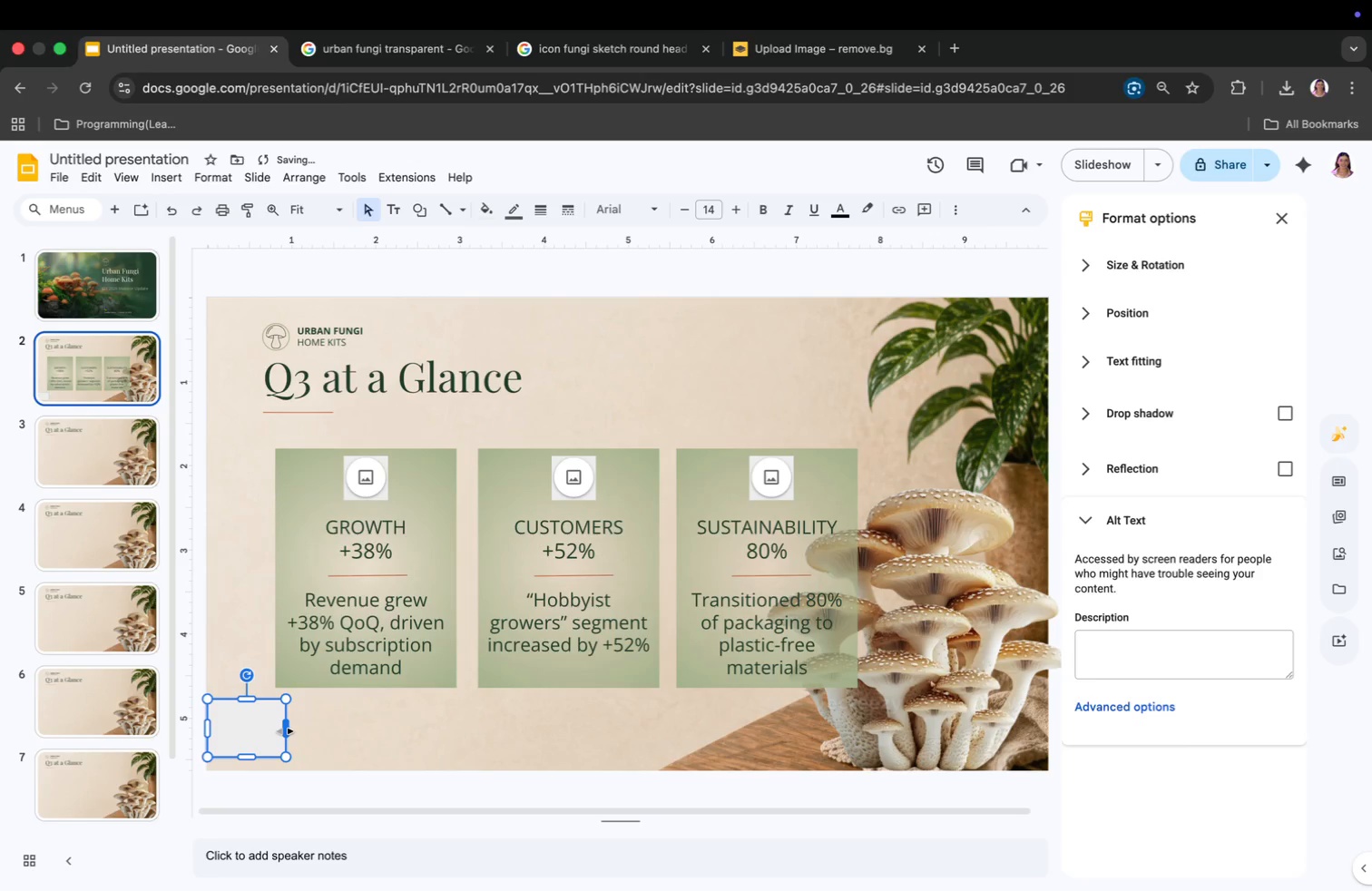 
left_click_drag(start_coordinate=[286, 729], to_coordinate=[742, 749])
 